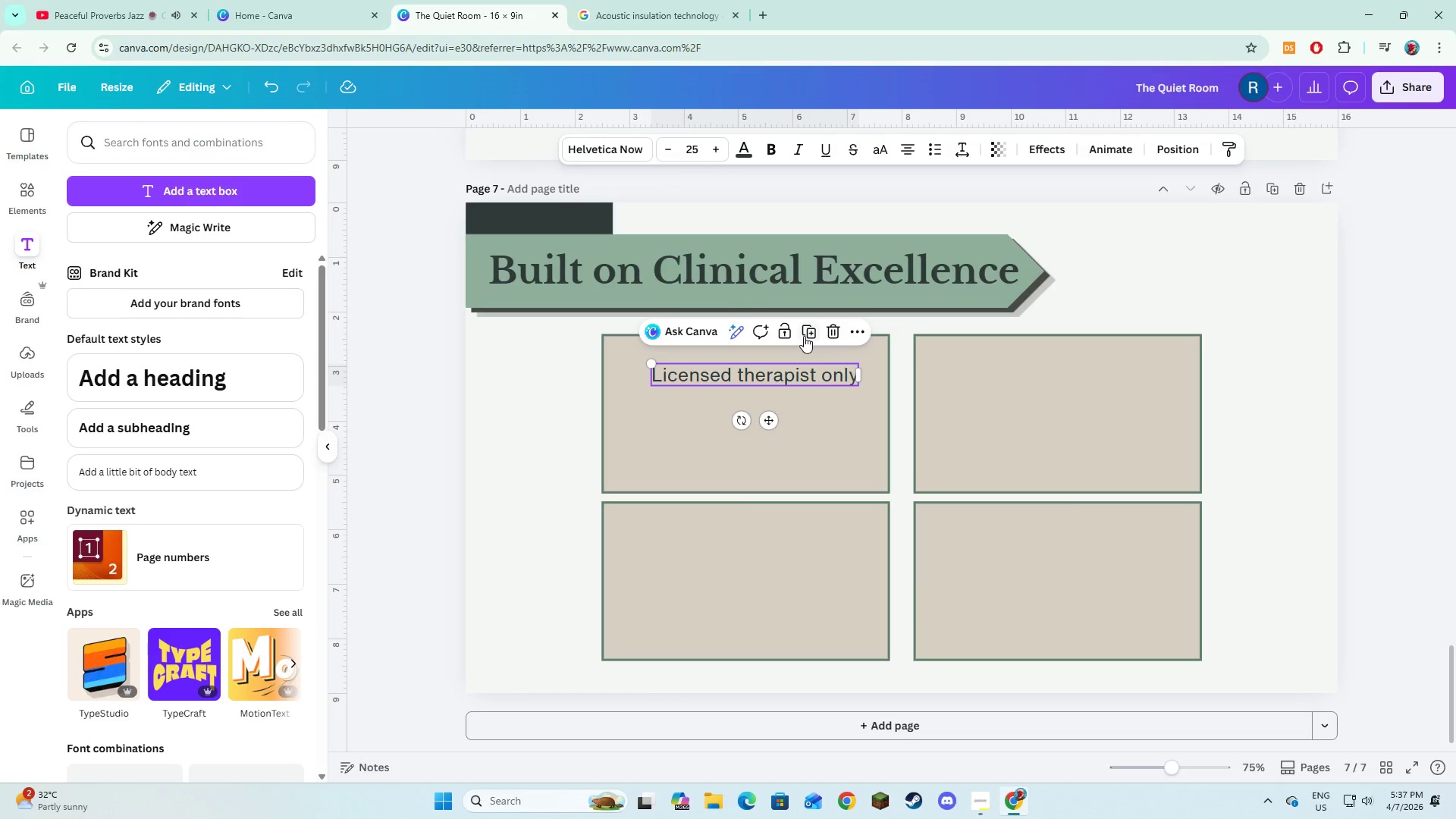 
left_click([804, 336])
 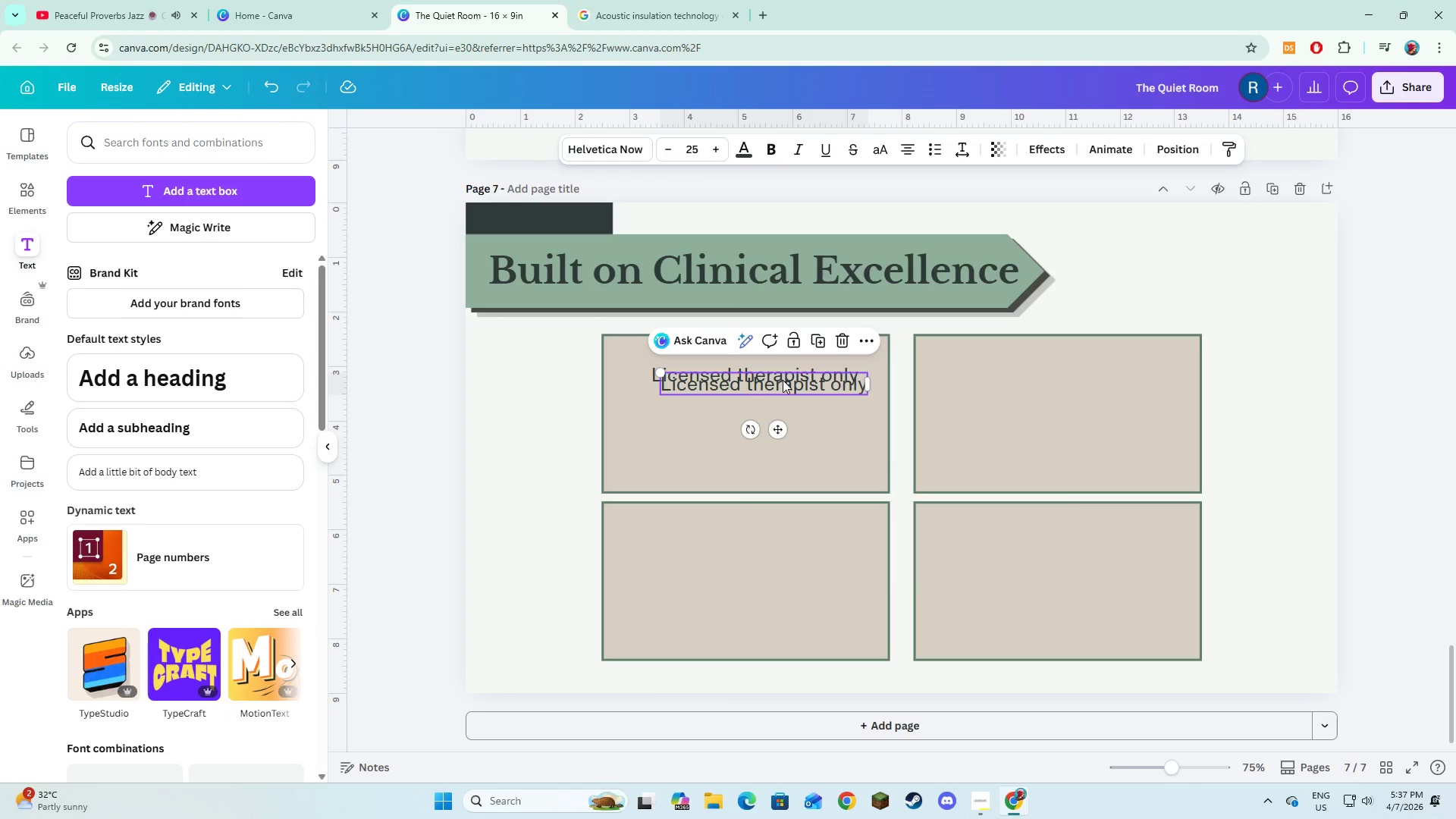 
left_click_drag(start_coordinate=[783, 384], to_coordinate=[1077, 375])
 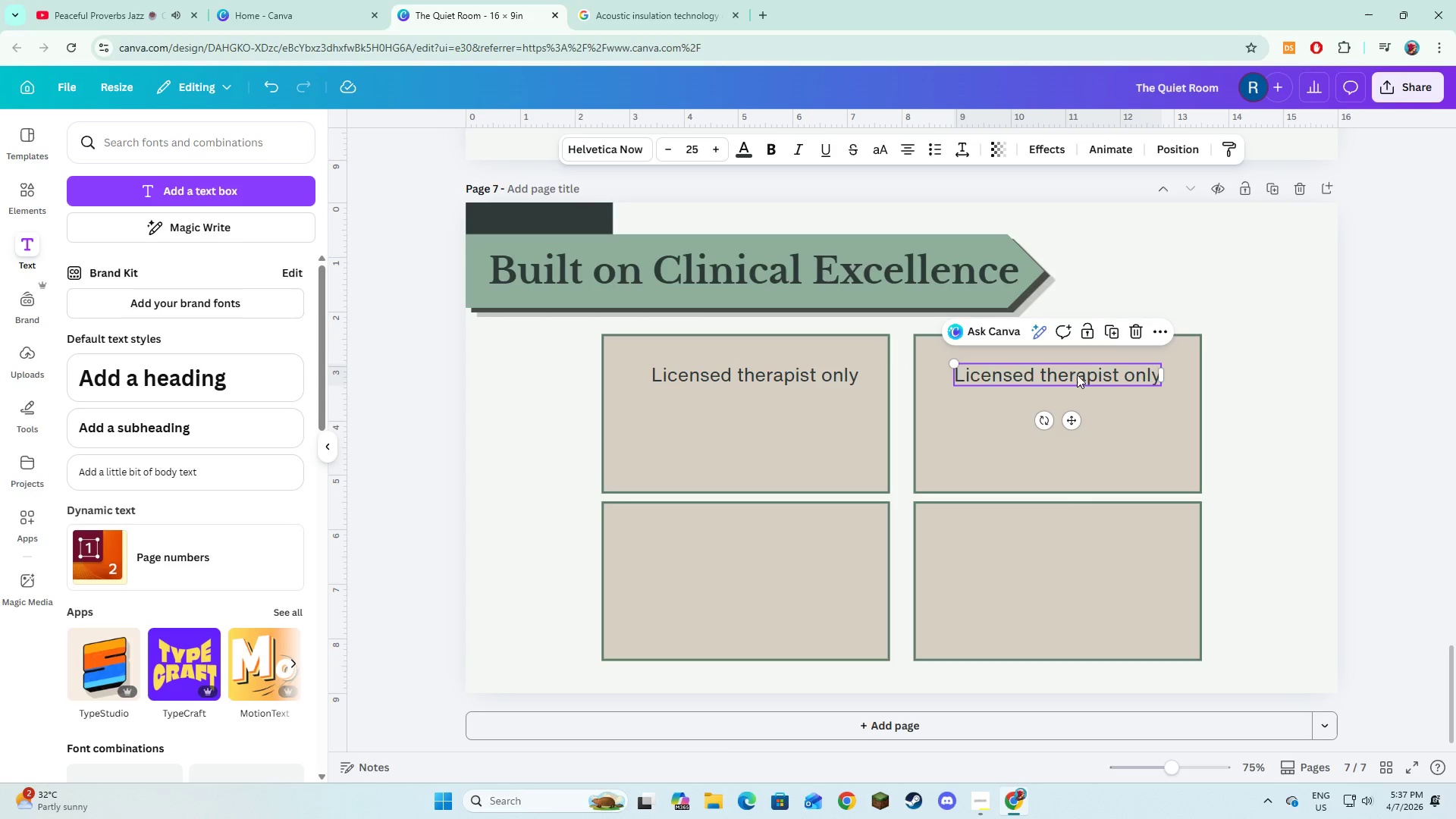 
left_click([1077, 375])
 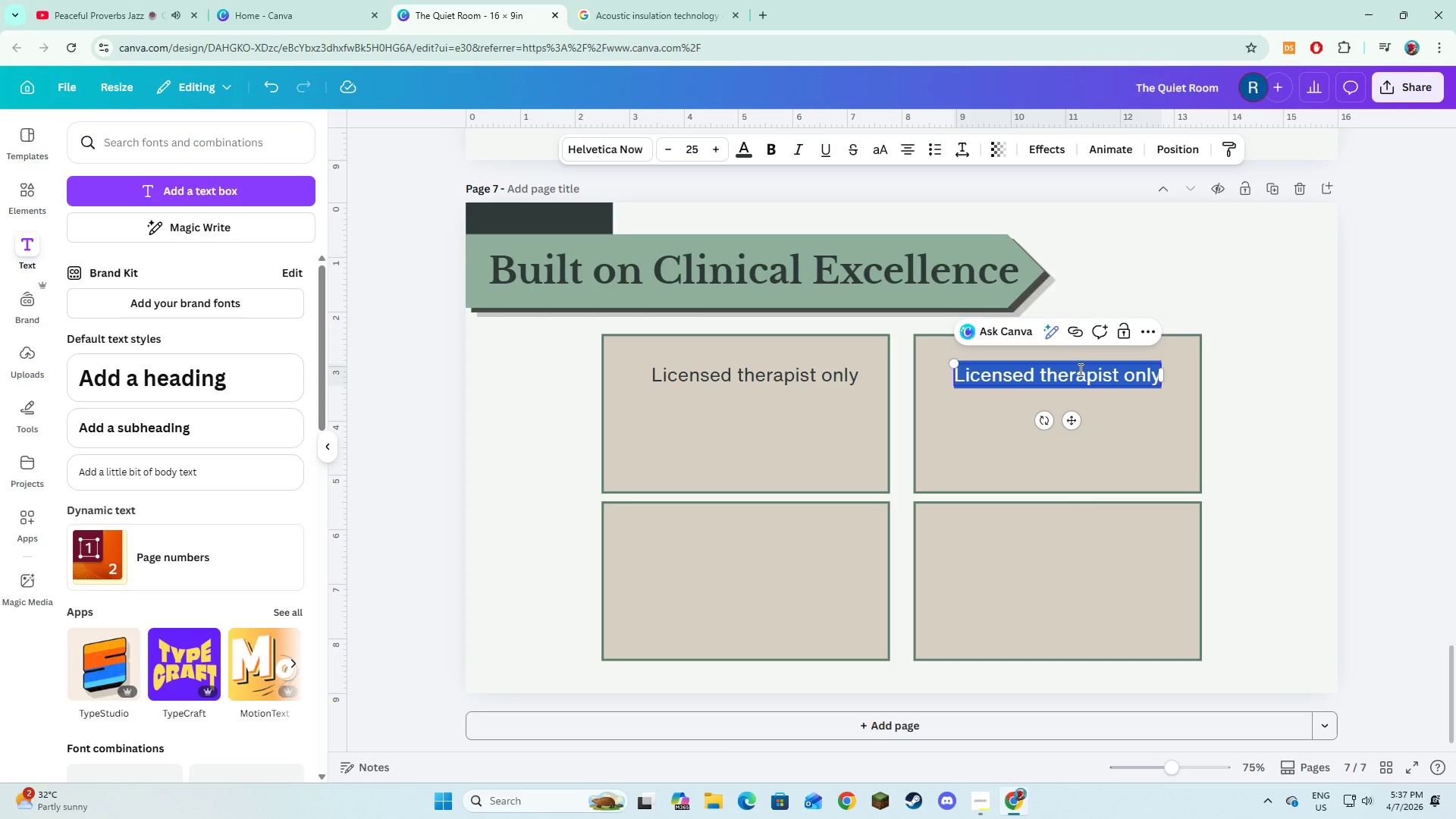 
type(Rigorous vetting process)
 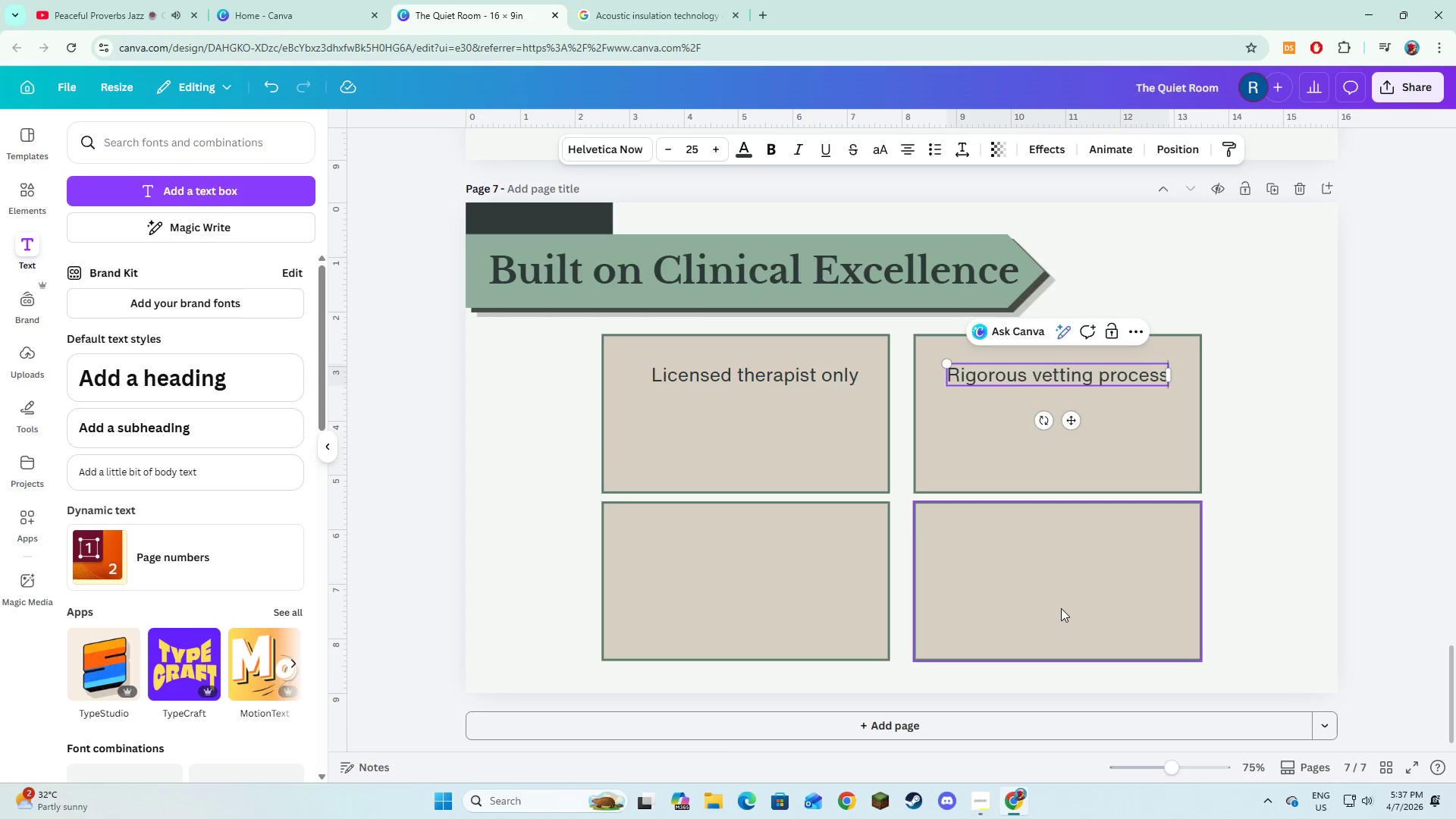 
left_click([1061, 608])
 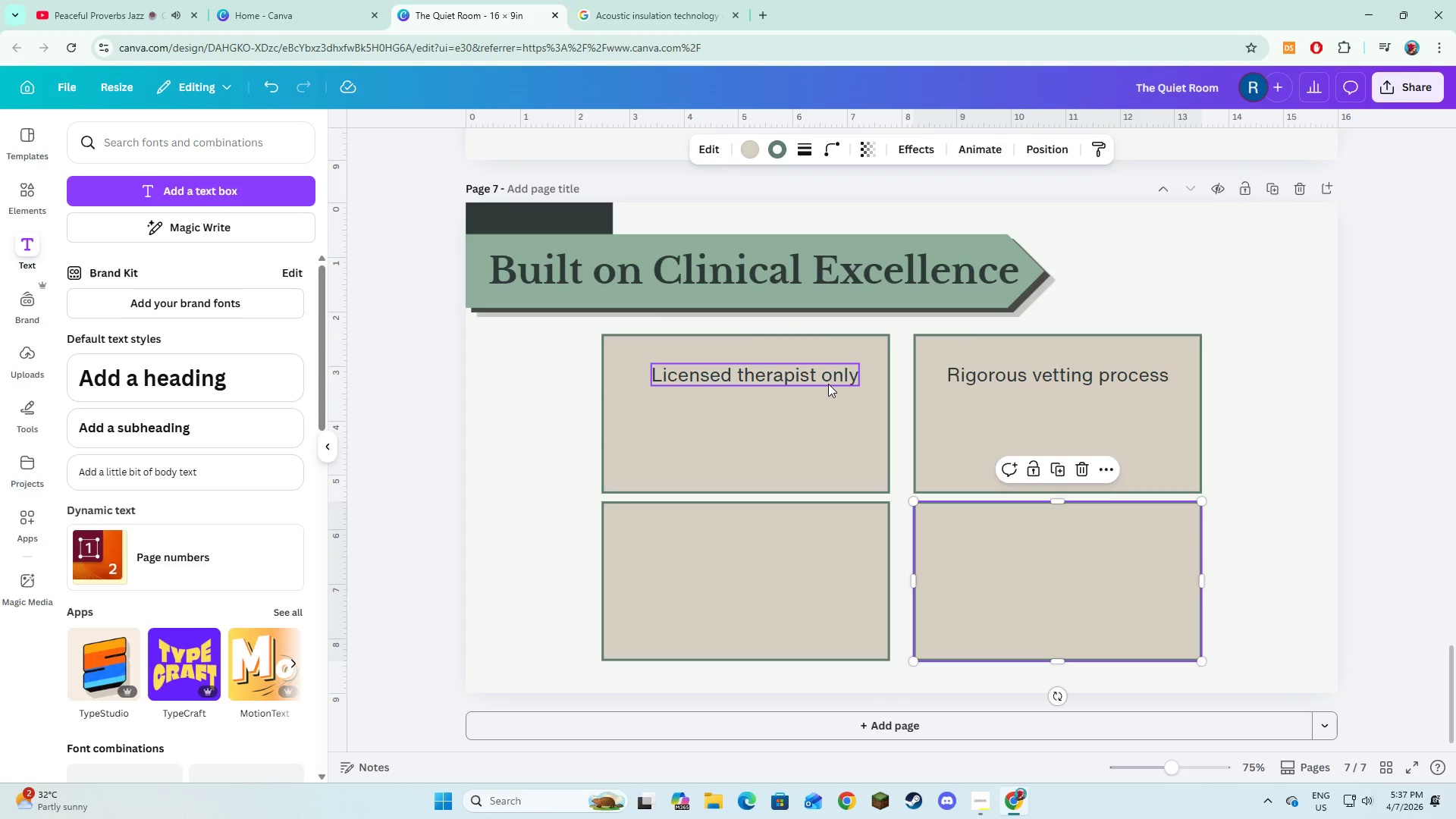 
left_click([828, 384])
 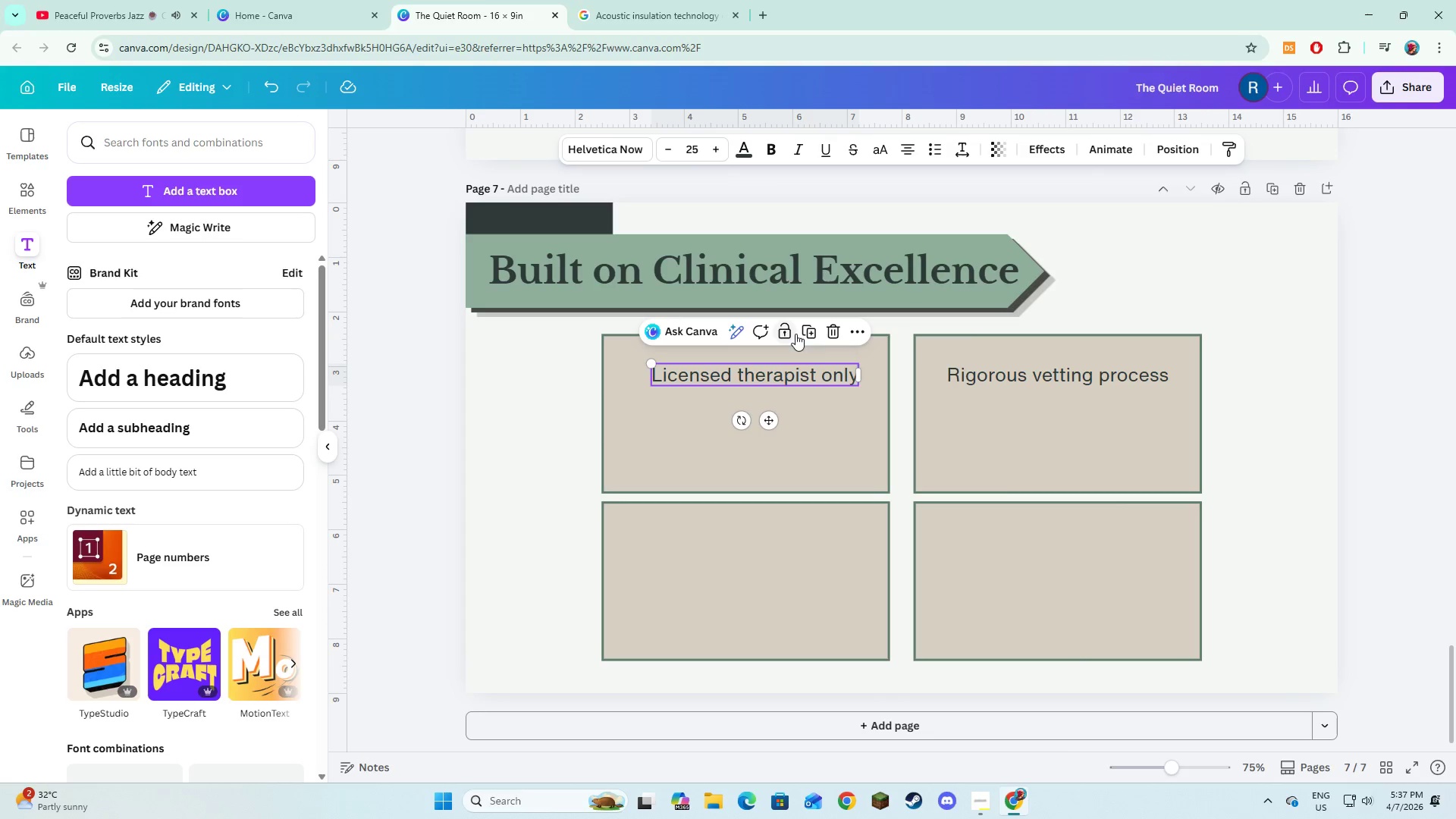 
left_click([802, 335])
 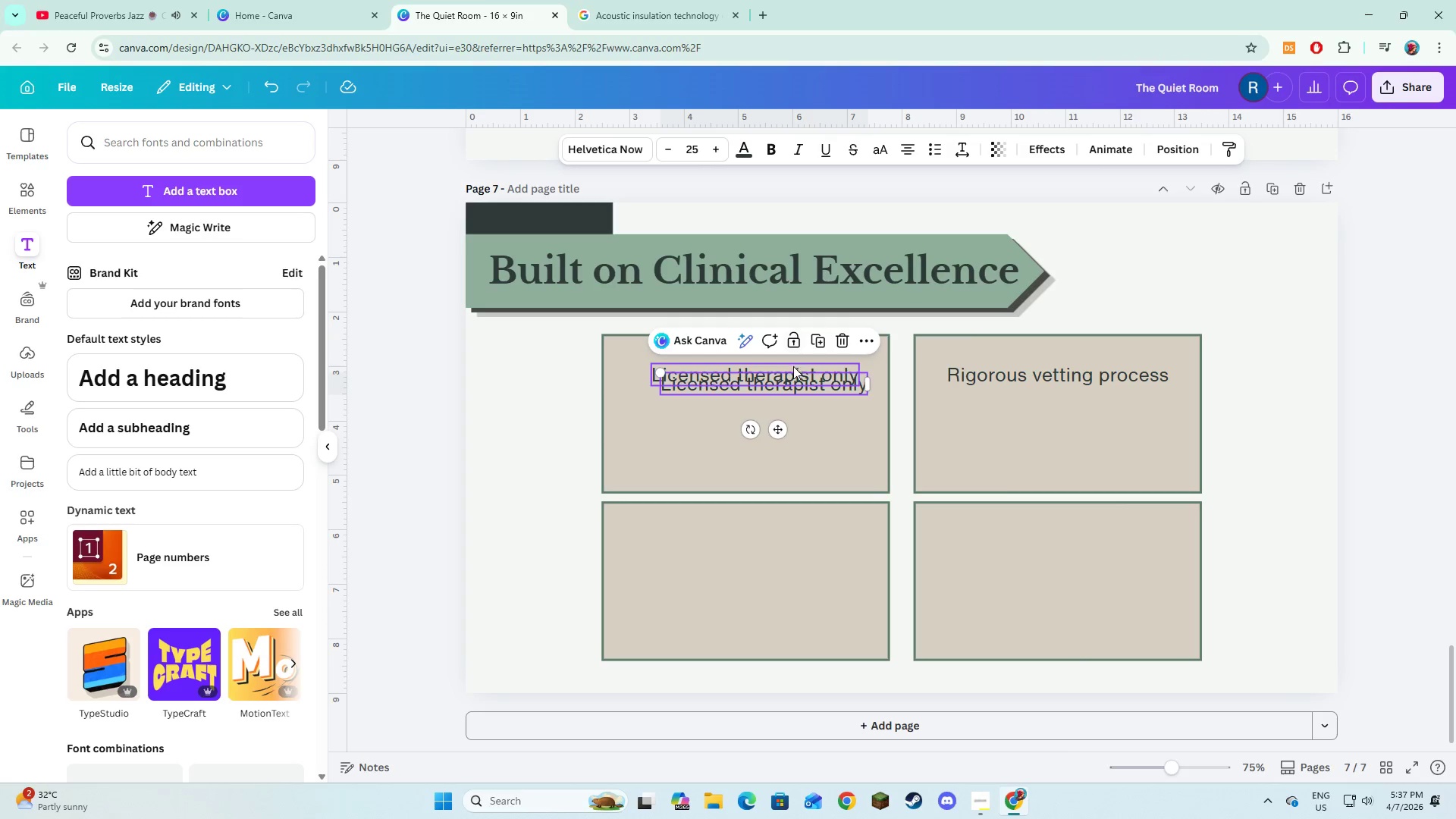 
left_click_drag(start_coordinate=[793, 375], to_coordinate=[773, 520])
 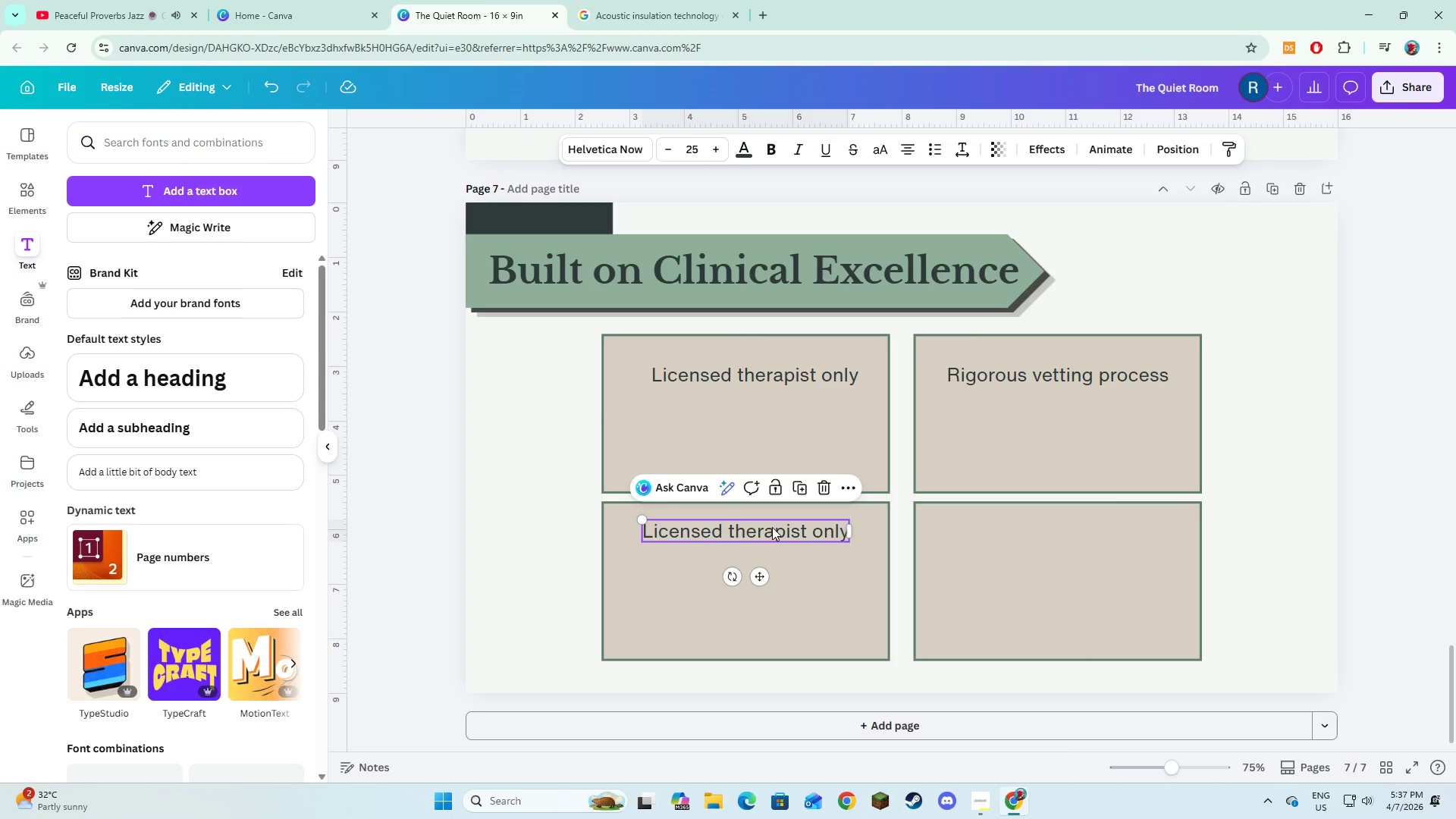 
left_click([772, 527])
 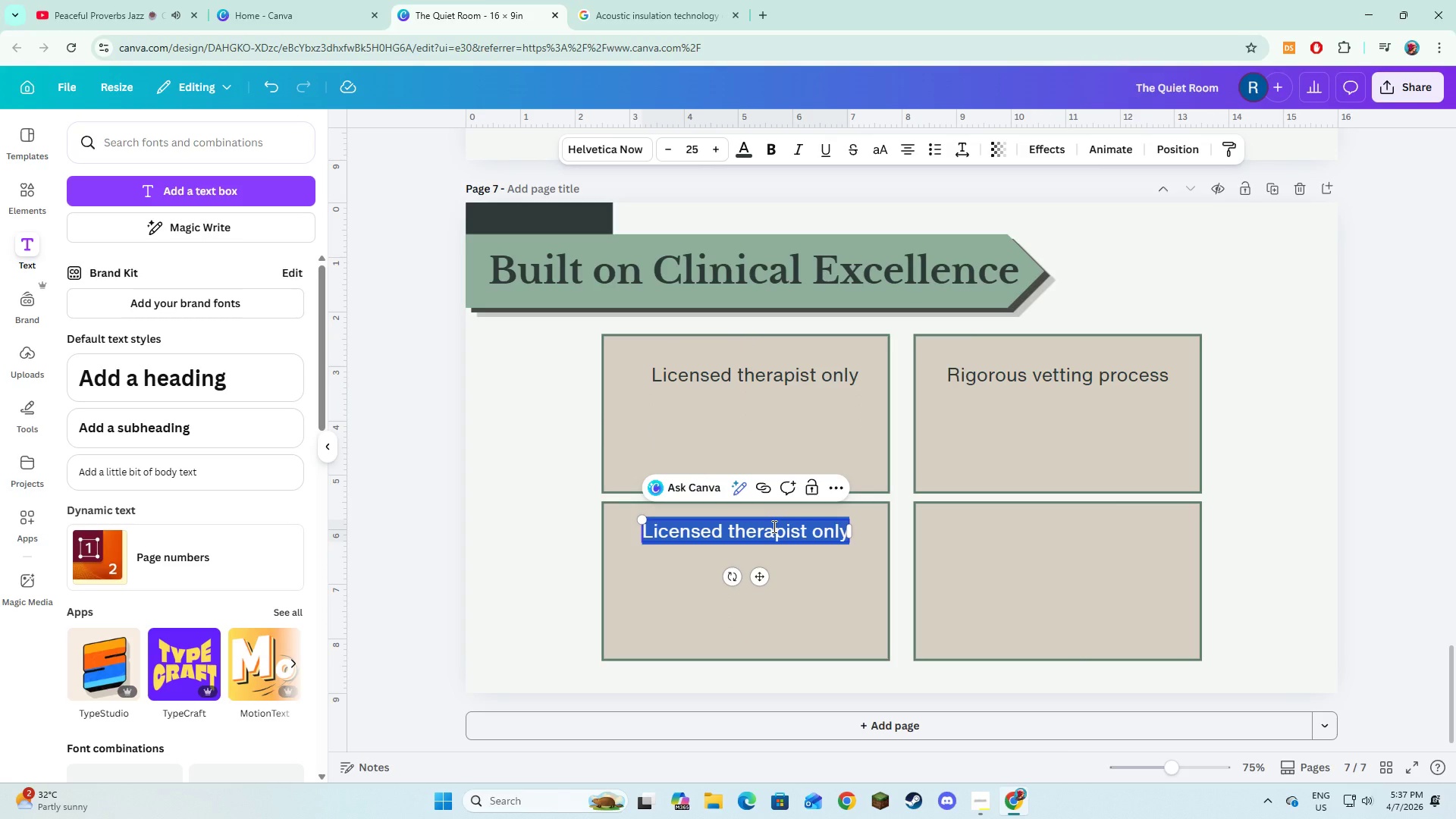 
type(Confidential digital systme)
key(Backspace)
key(Backspace)
type(ems)
 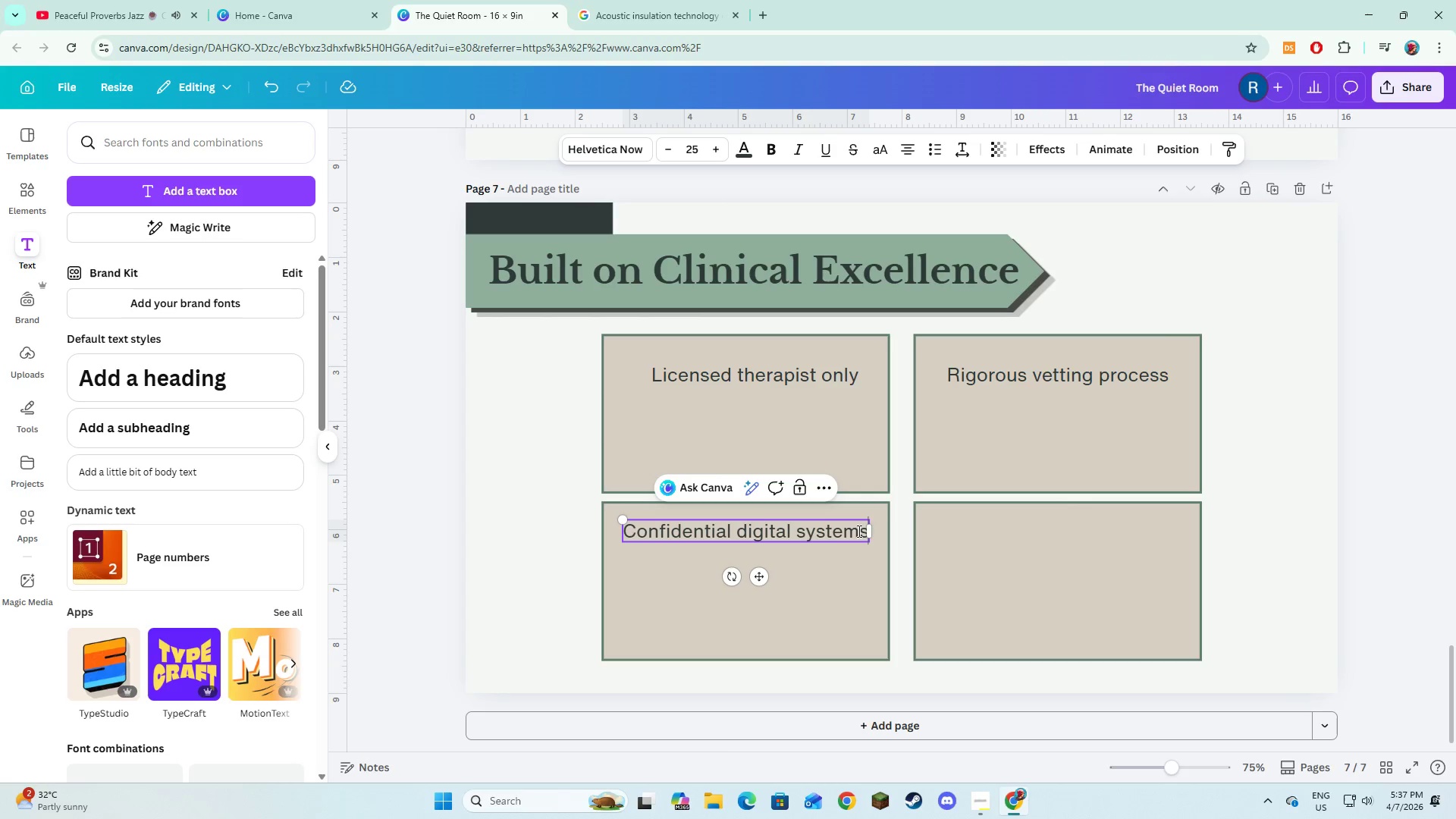 
left_click_drag(start_coordinate=[850, 566], to_coordinate=[850, 573])
 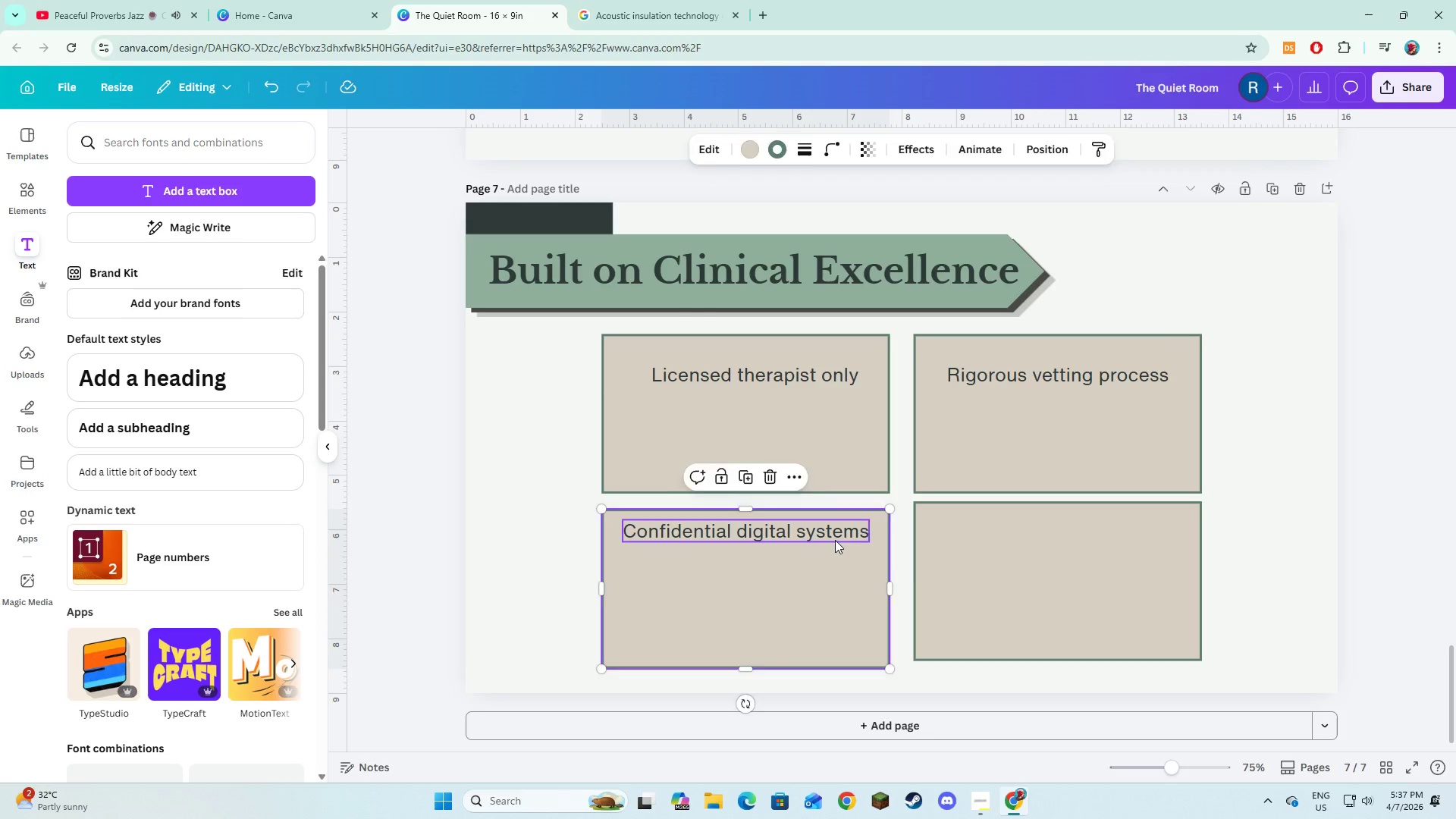 
left_click([835, 540])
 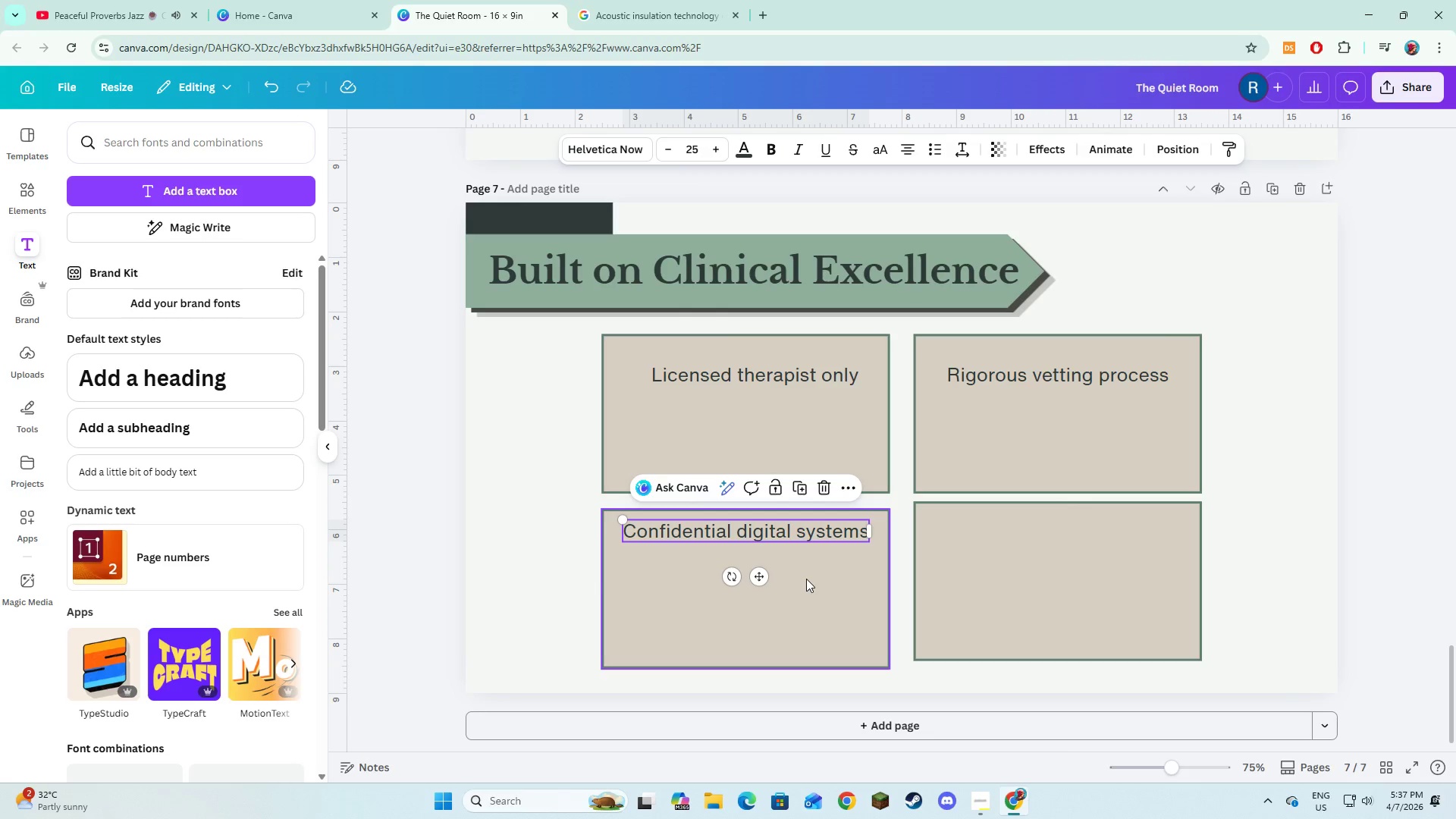 
left_click_drag(start_coordinate=[806, 579], to_coordinate=[806, 573])
 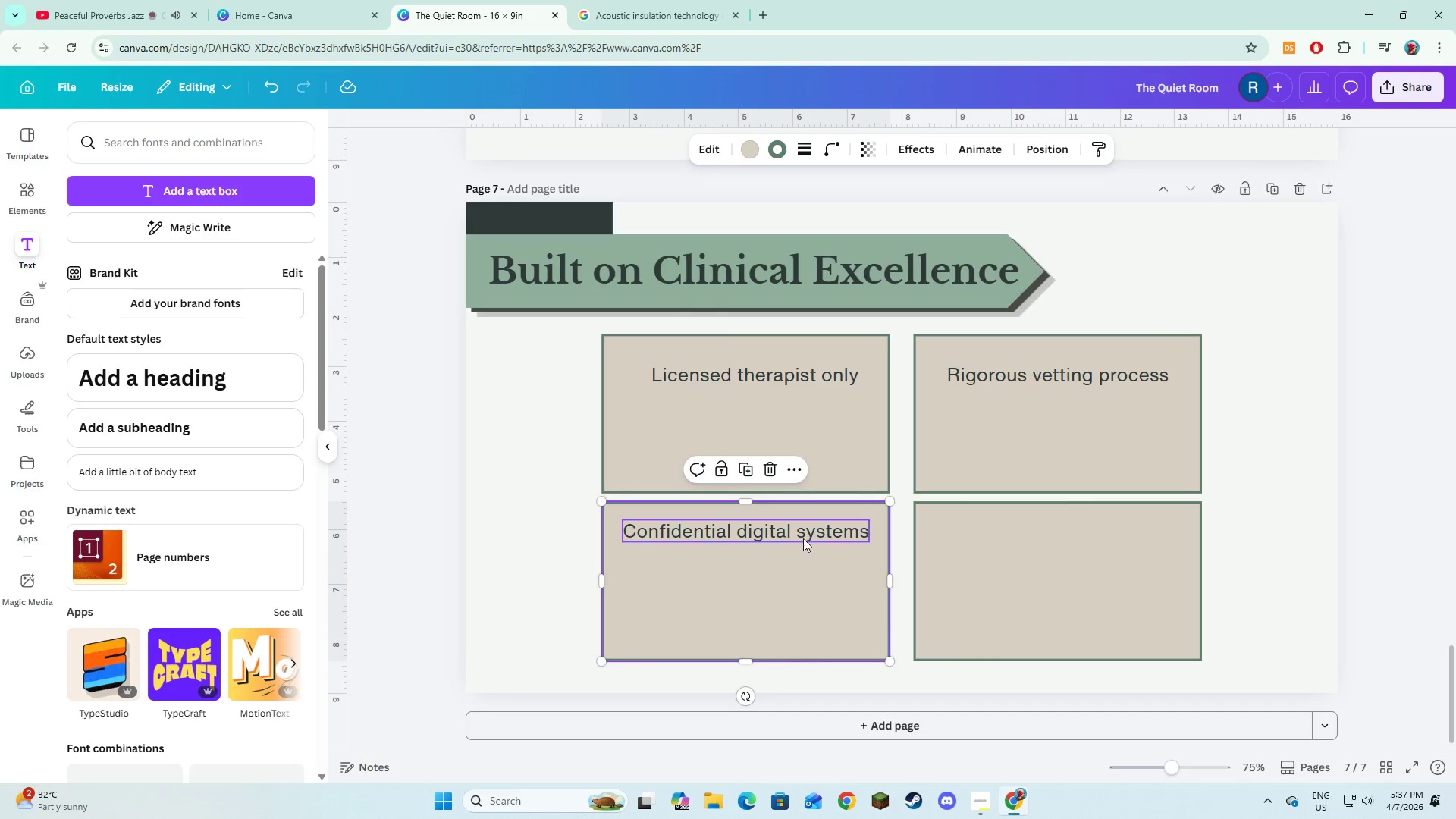 
left_click([803, 538])
 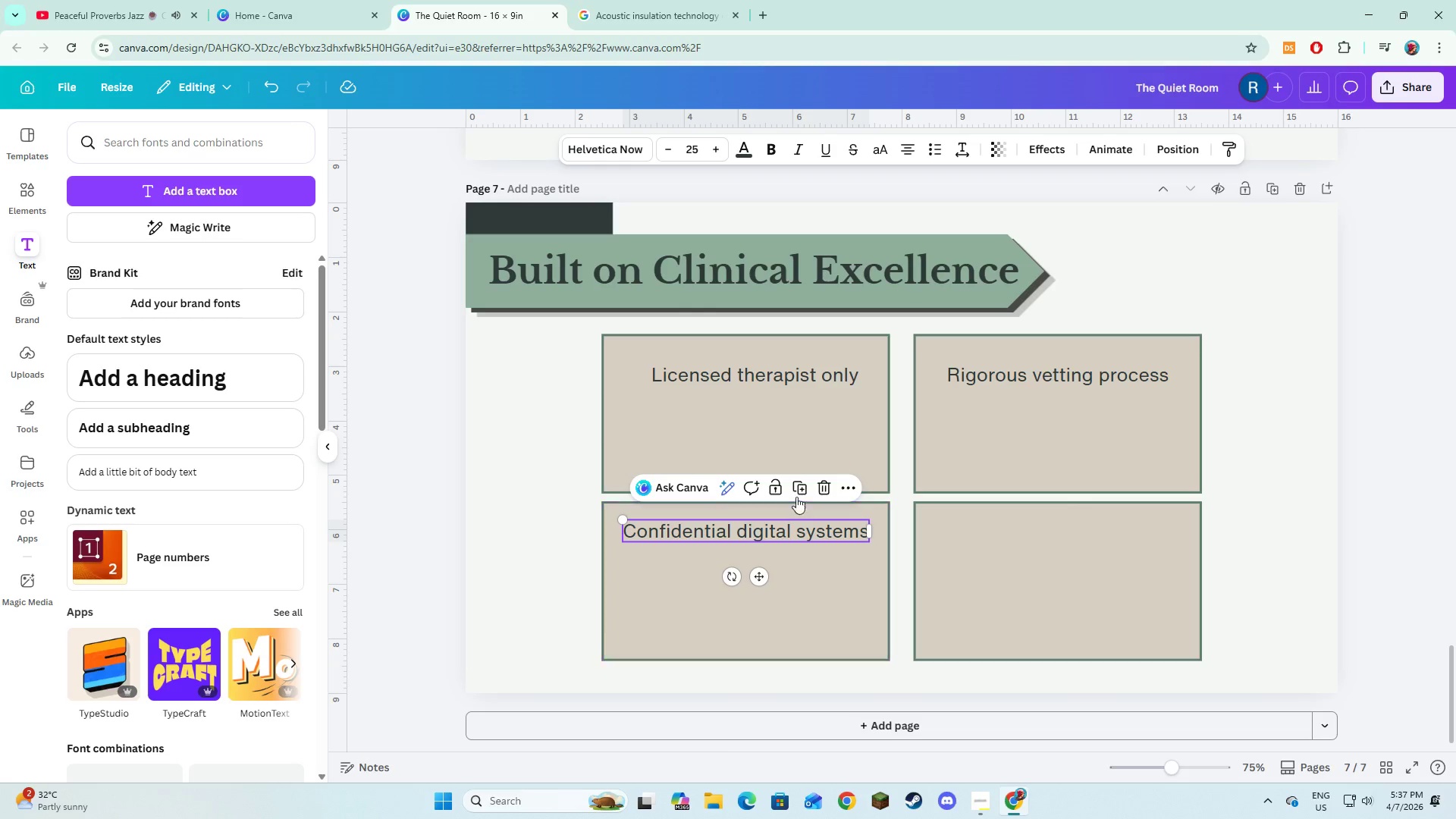 
left_click([795, 479])
 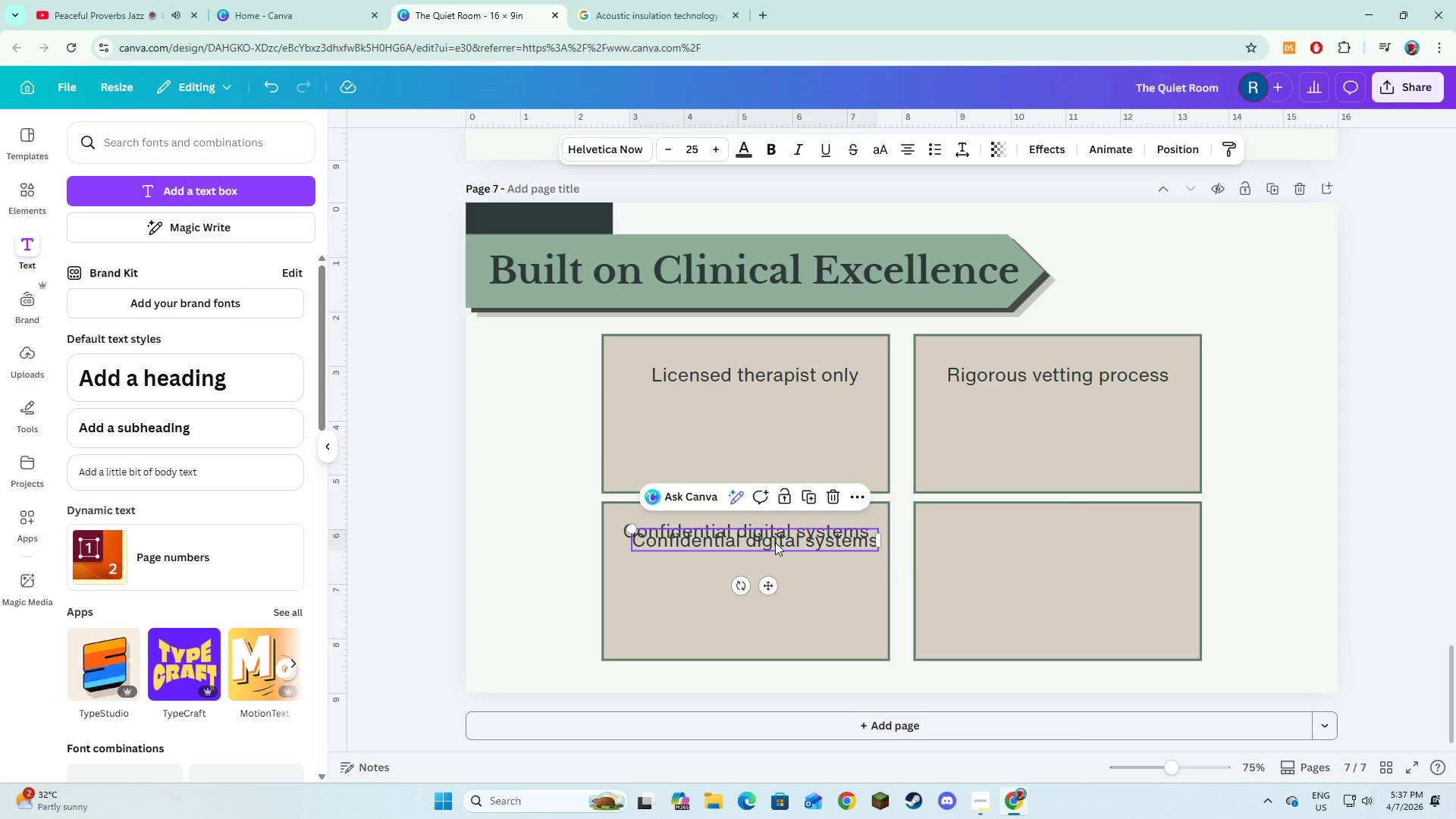 
left_click_drag(start_coordinate=[775, 542], to_coordinate=[1079, 535])
 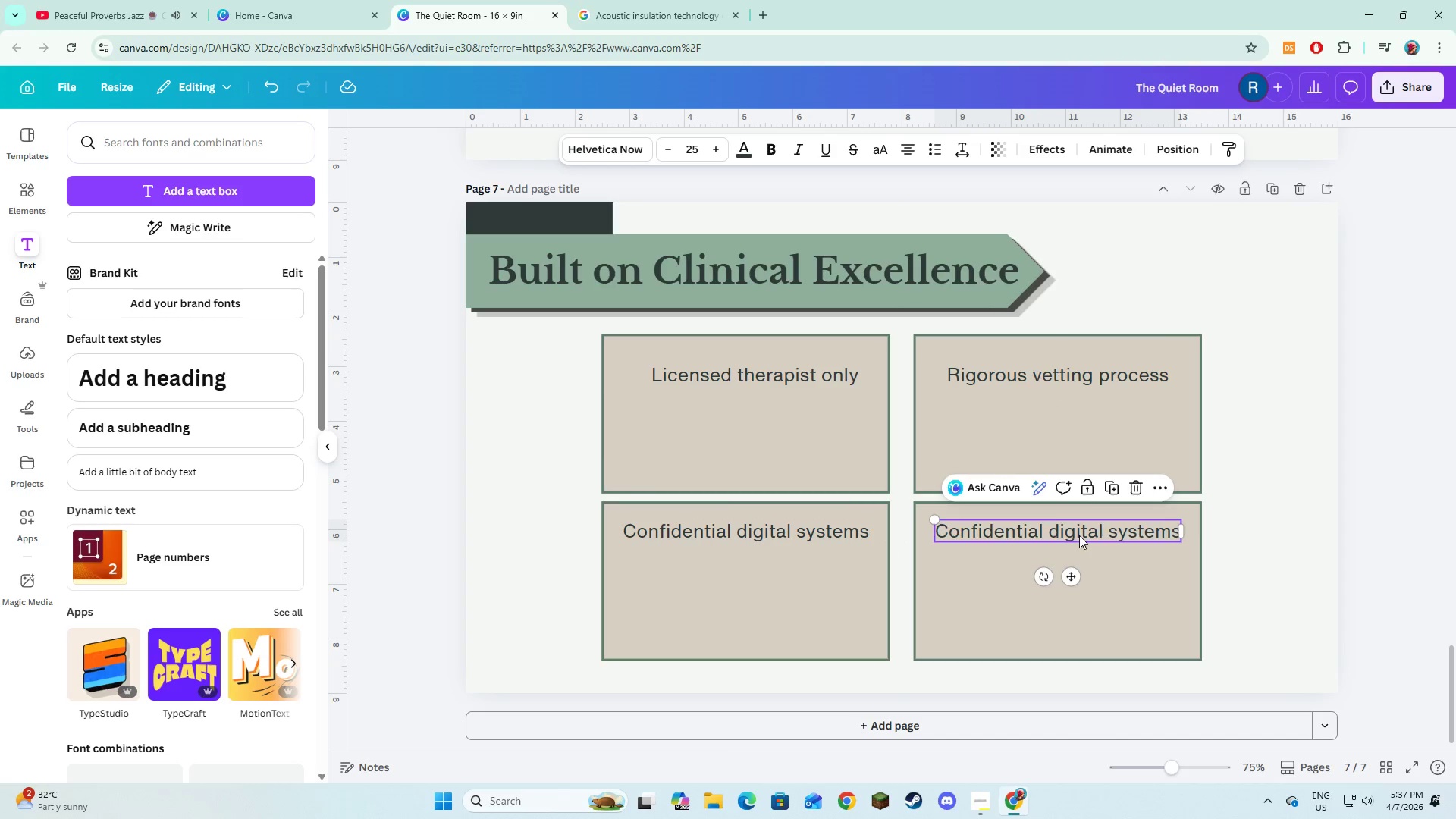 
left_click([1079, 535])
 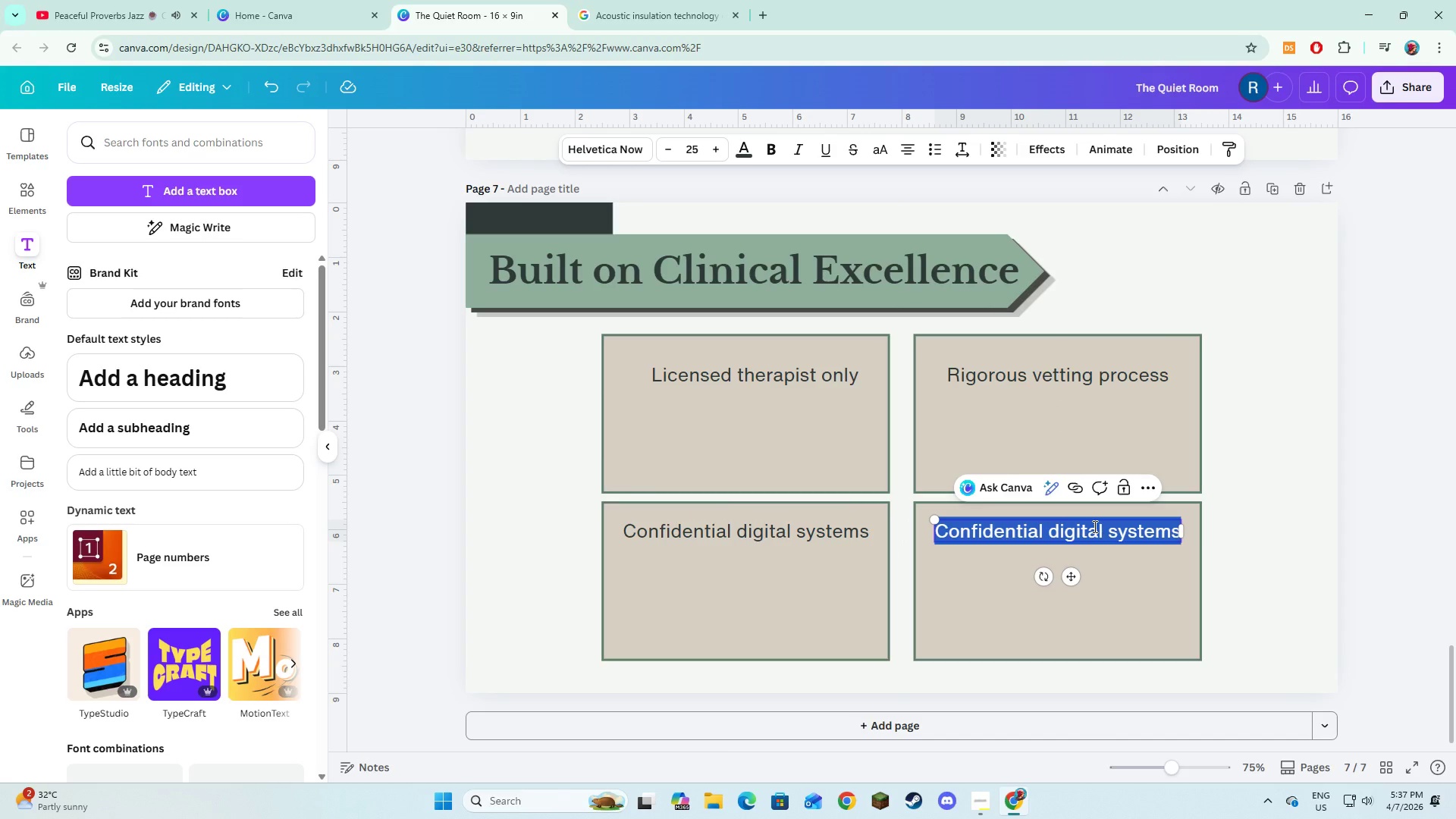 
type(HIPAA-complaint infrastructure)
 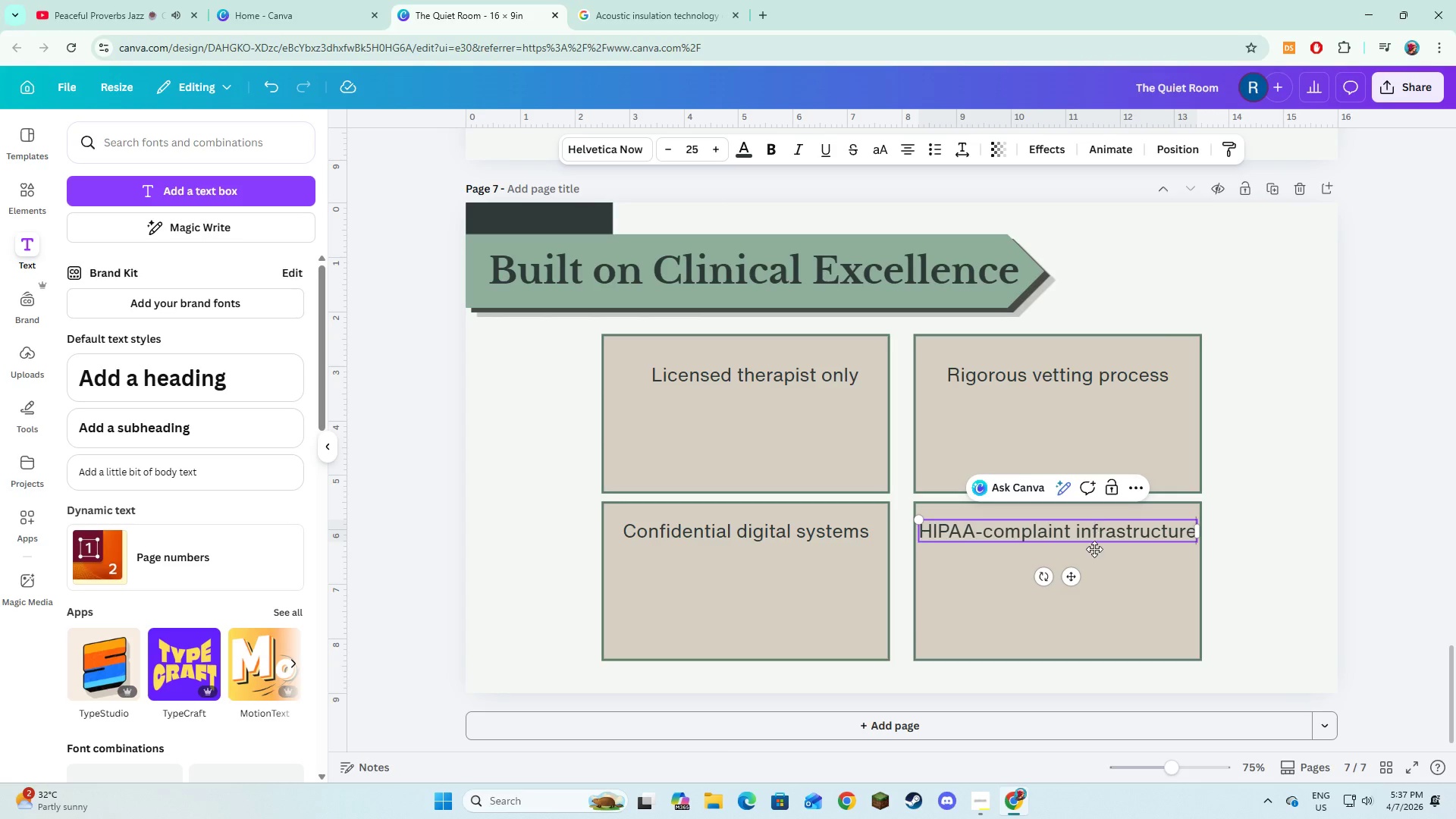 
left_click([1097, 570])
 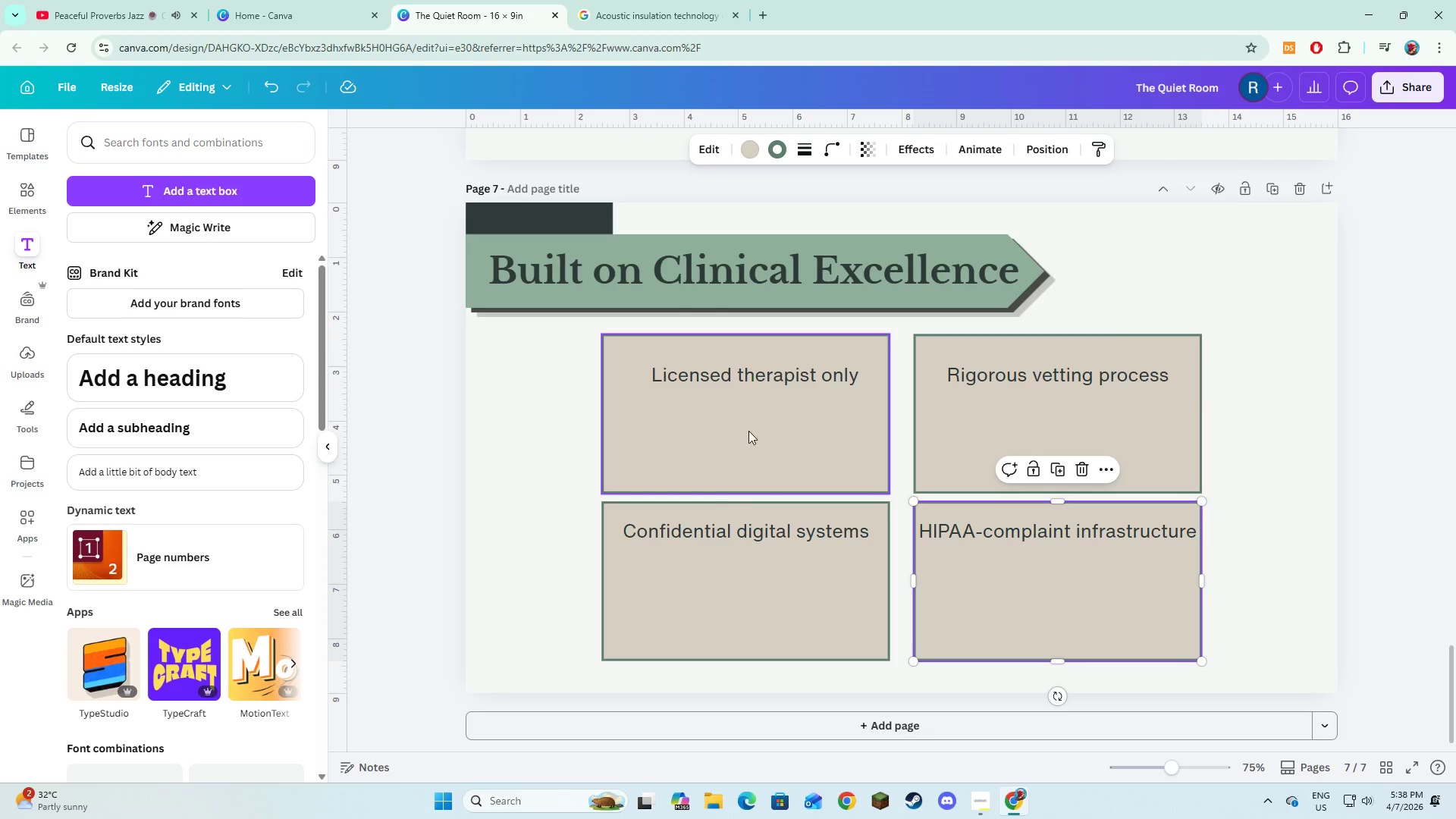 
left_click([748, 448])
 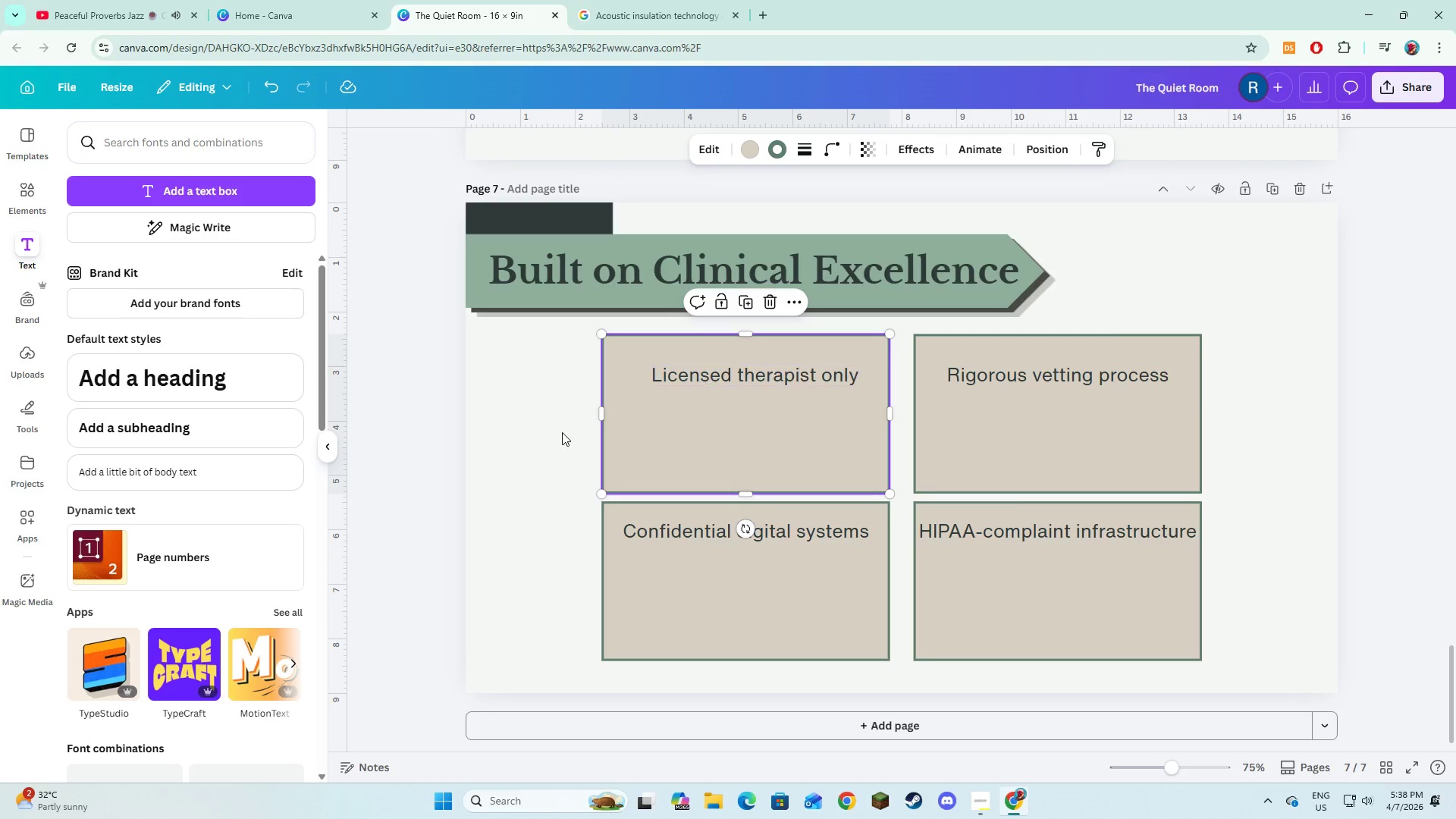 
left_click([511, 447])
 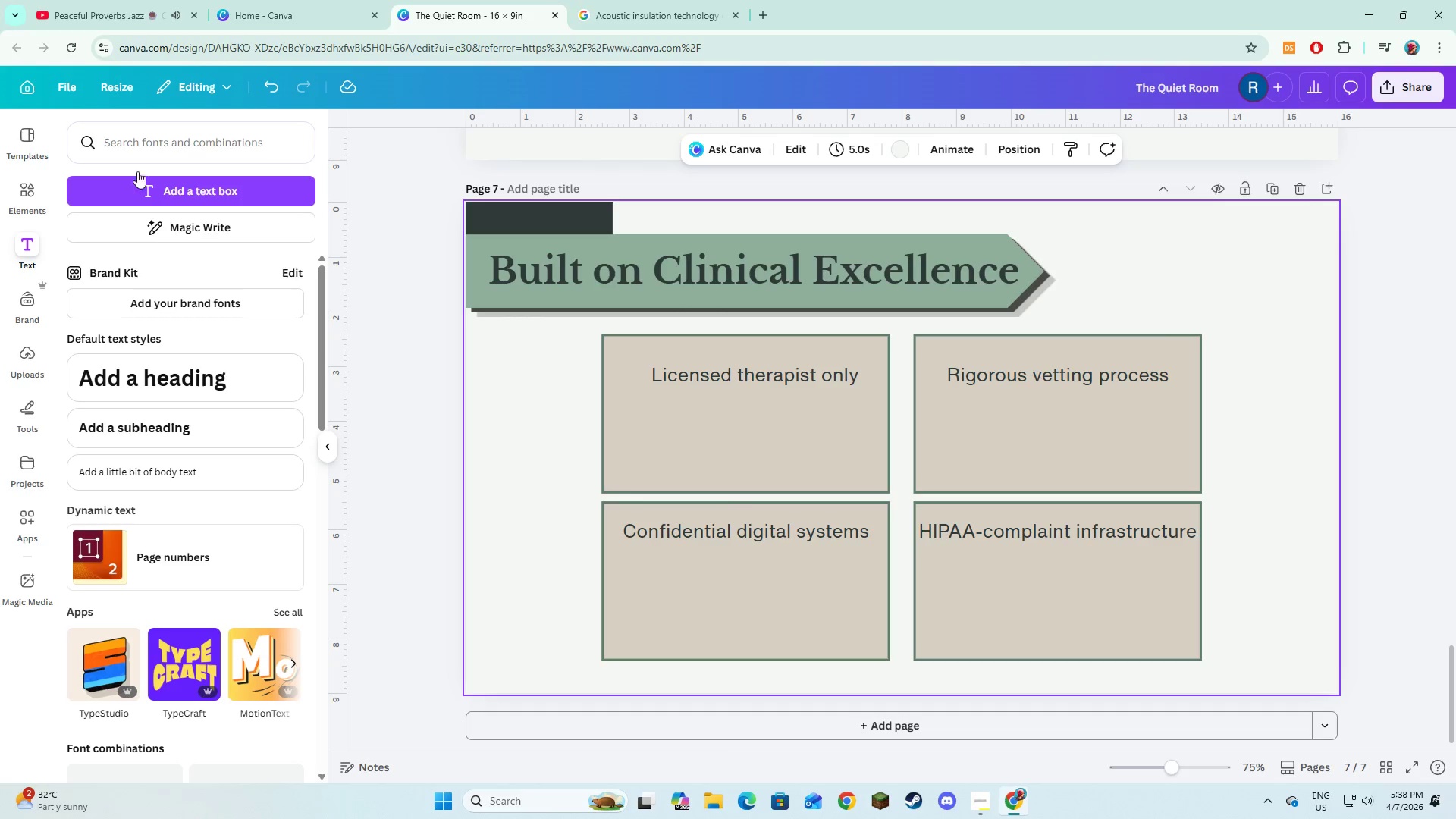 
left_click([34, 207])
 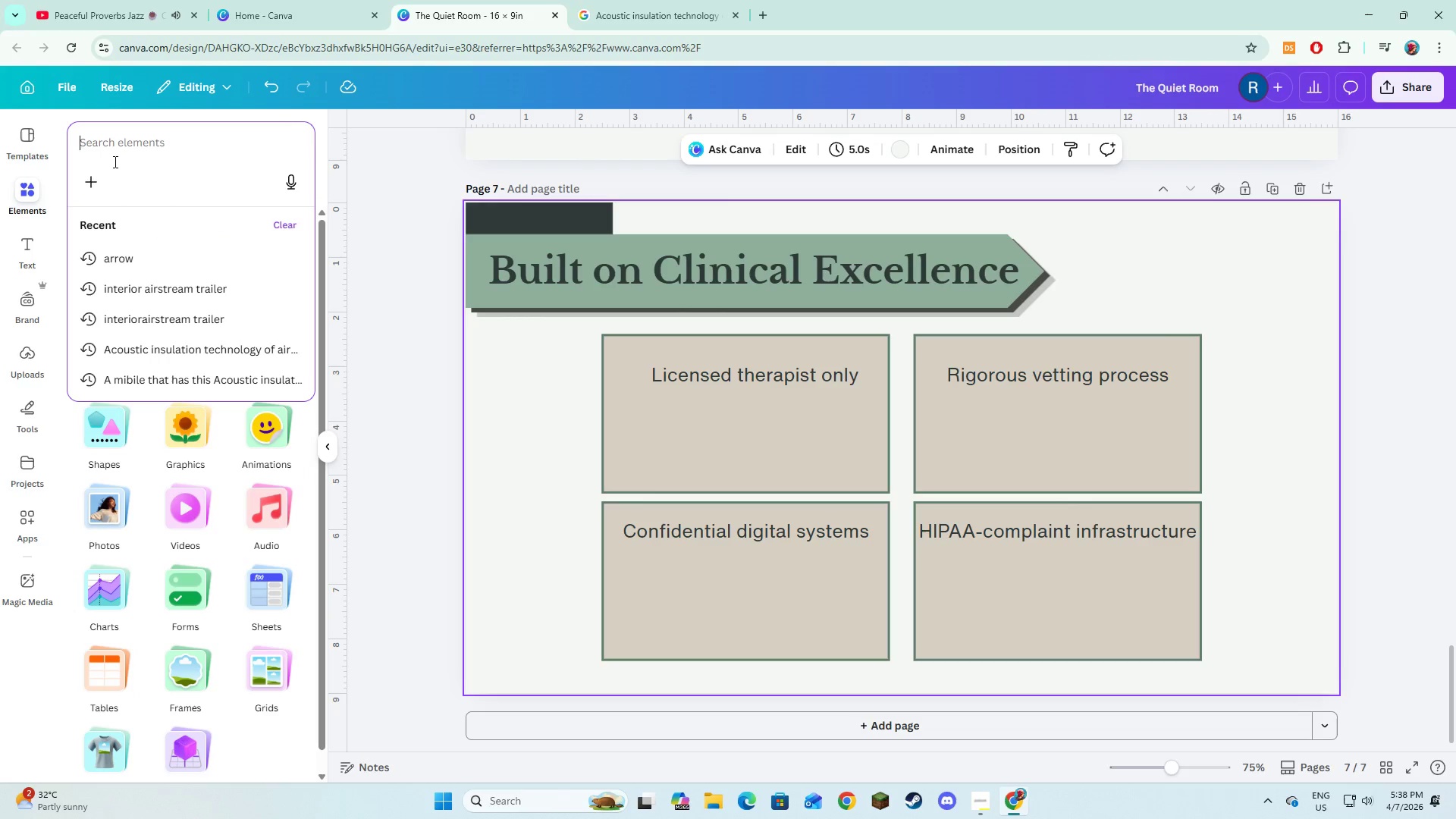 
type(licensed traphist)
key(Backspace)
key(Backspace)
key(Backspace)
key(Backspace)
key(Backspace)
key(Backspace)
key(Backspace)
type(heraphist)
 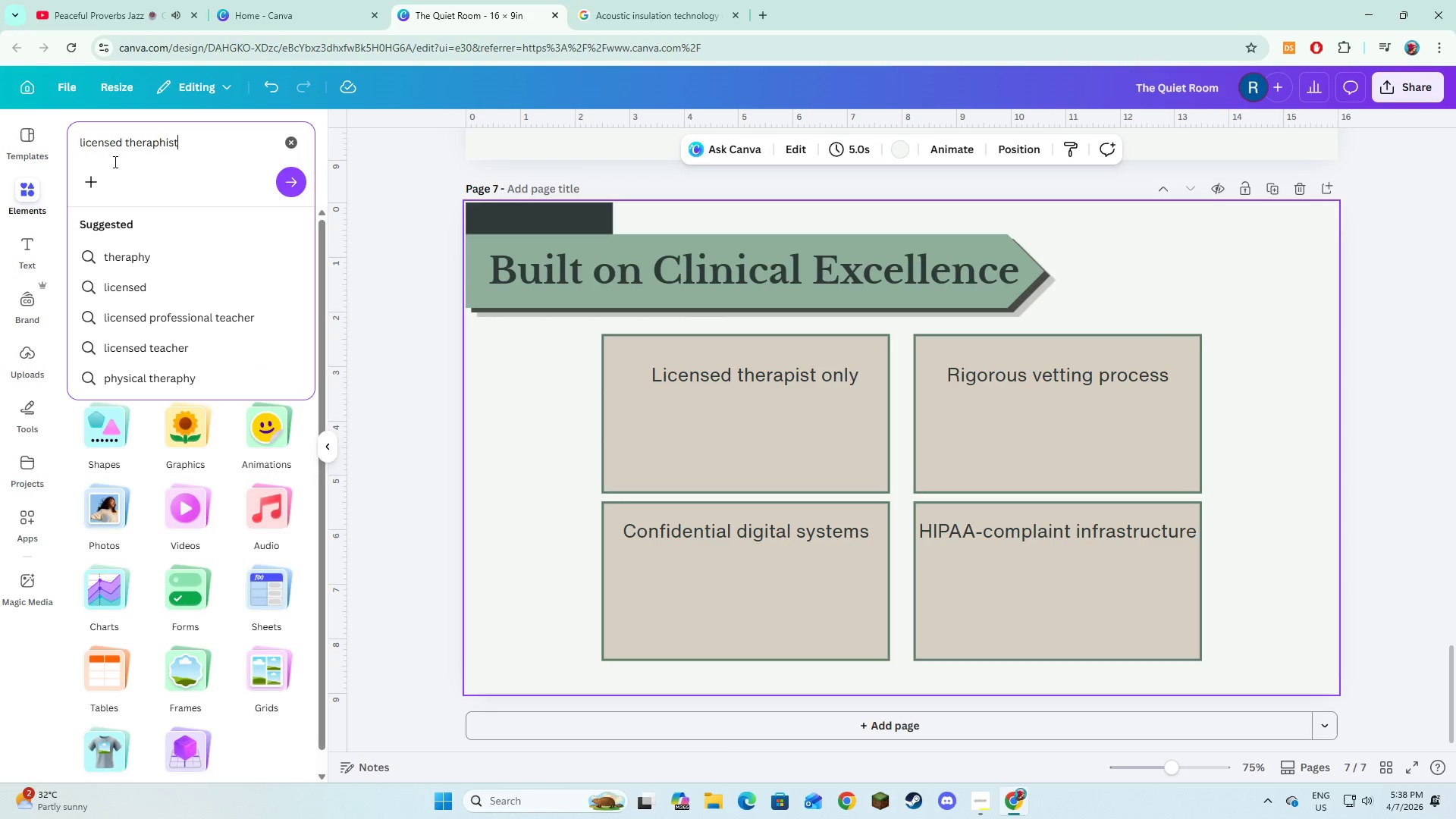 
key(Enter)
 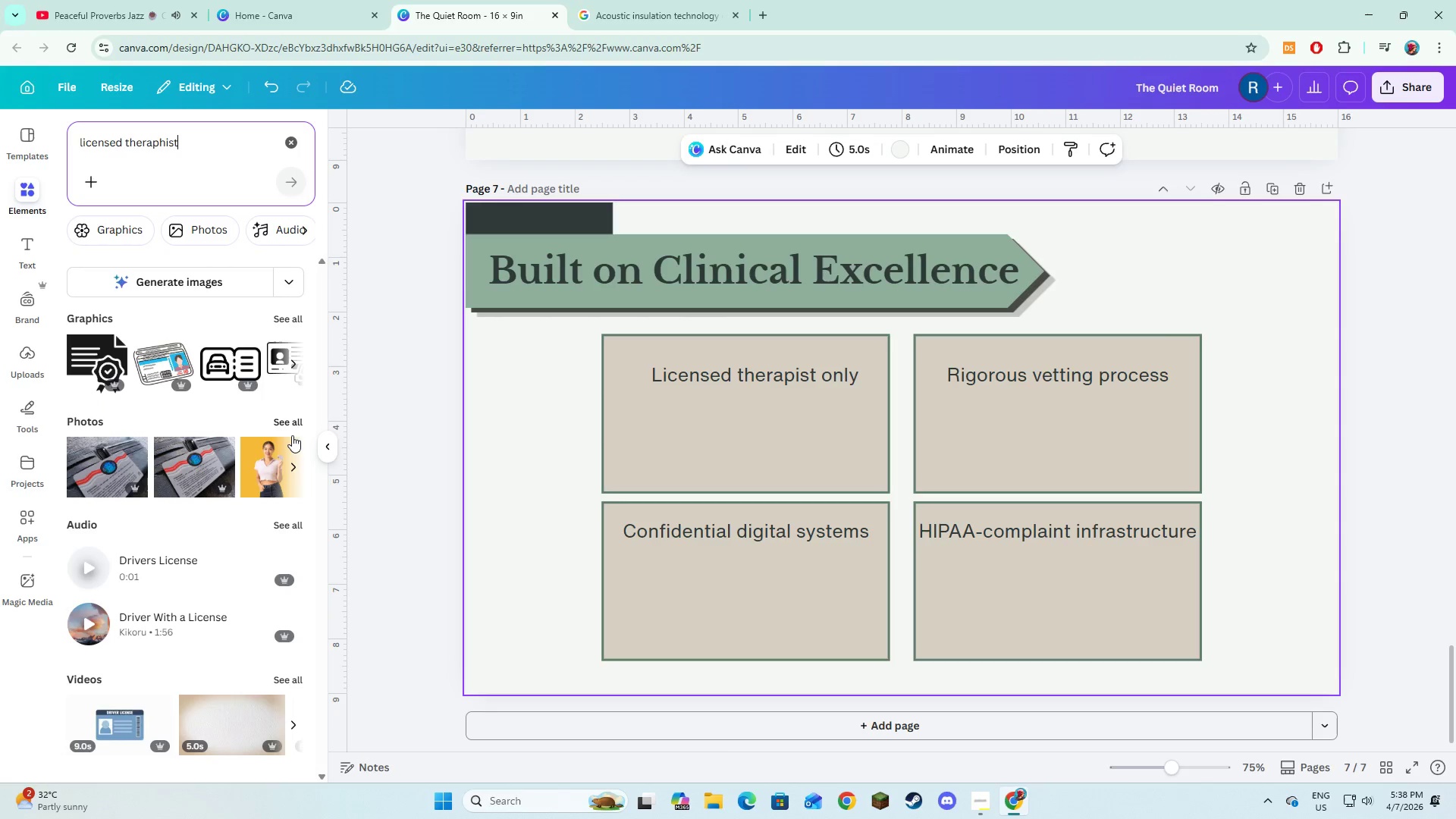 
left_click([298, 428])
 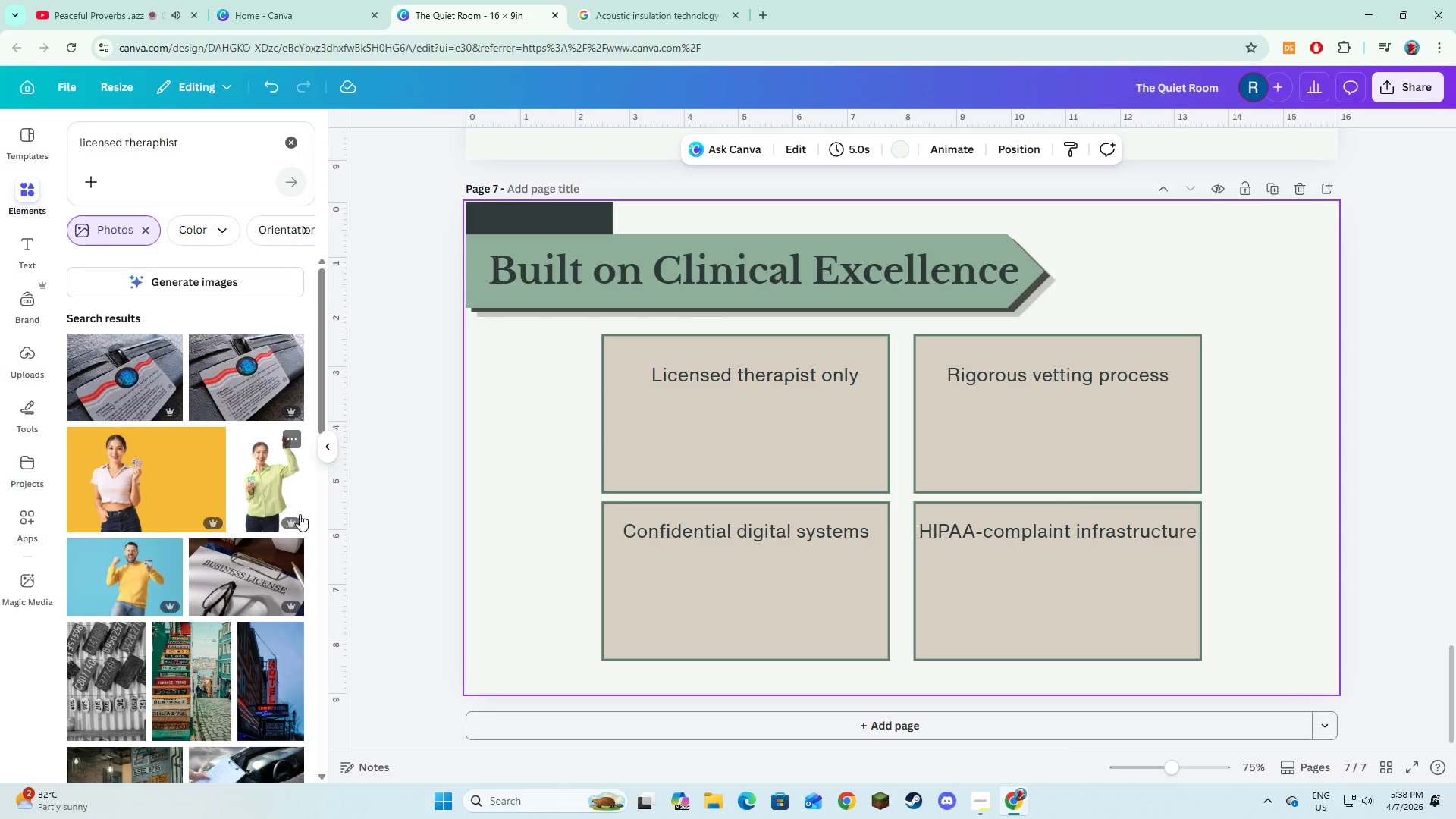 
scroll: coordinate [297, 538], scroll_direction: down, amount: 3.0
 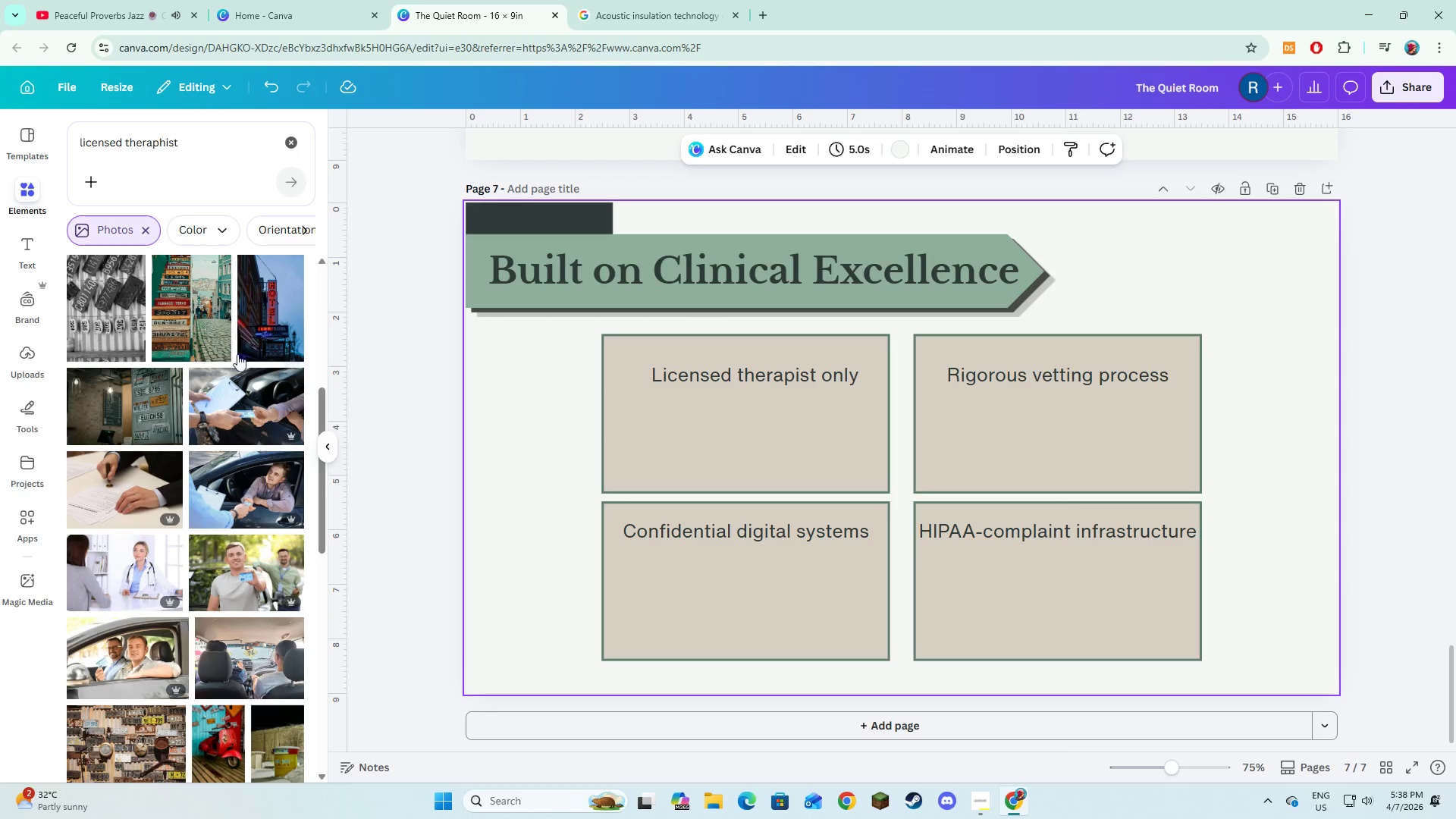 
left_click([203, 158])
 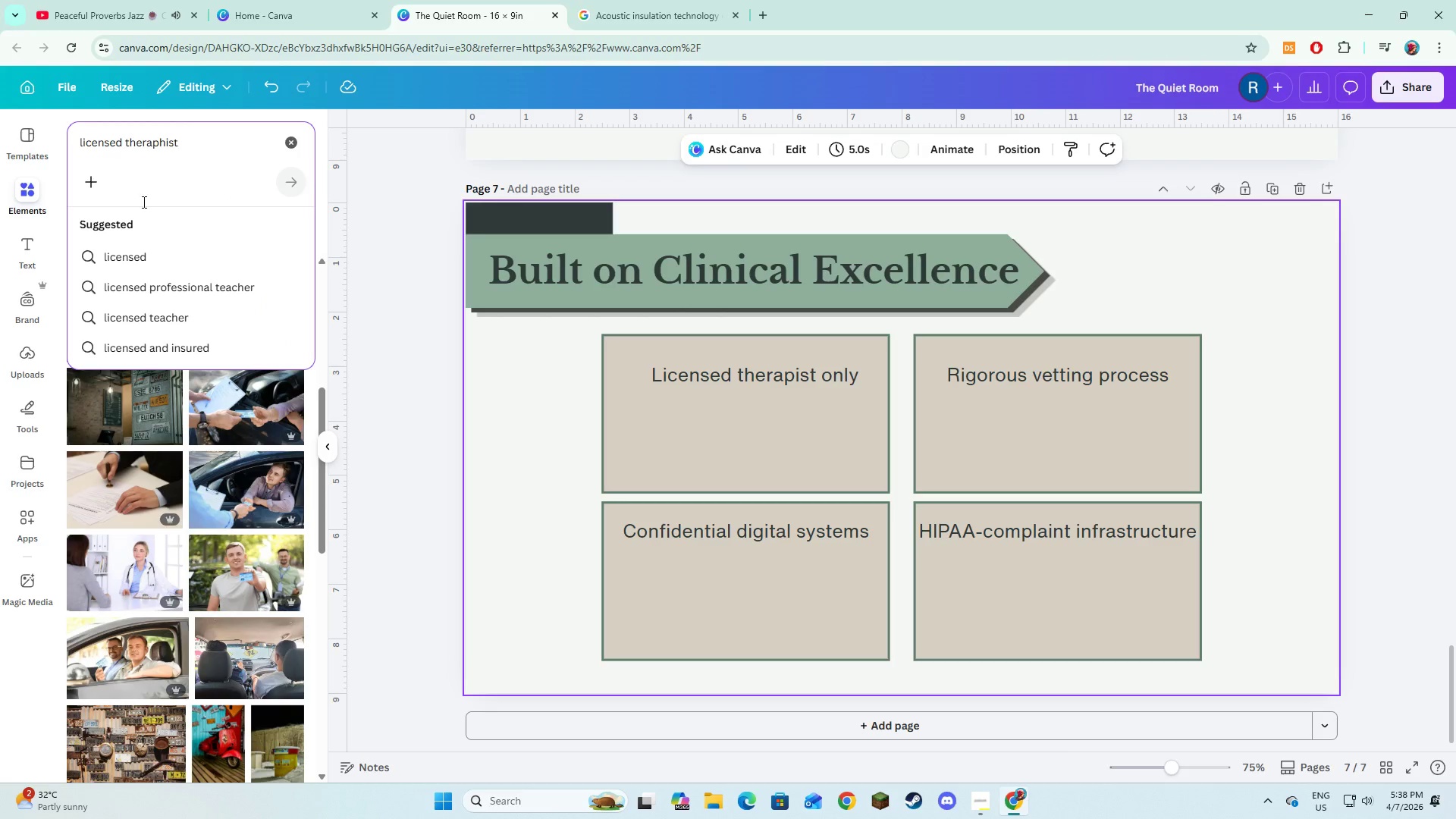 
left_click([143, 202])
 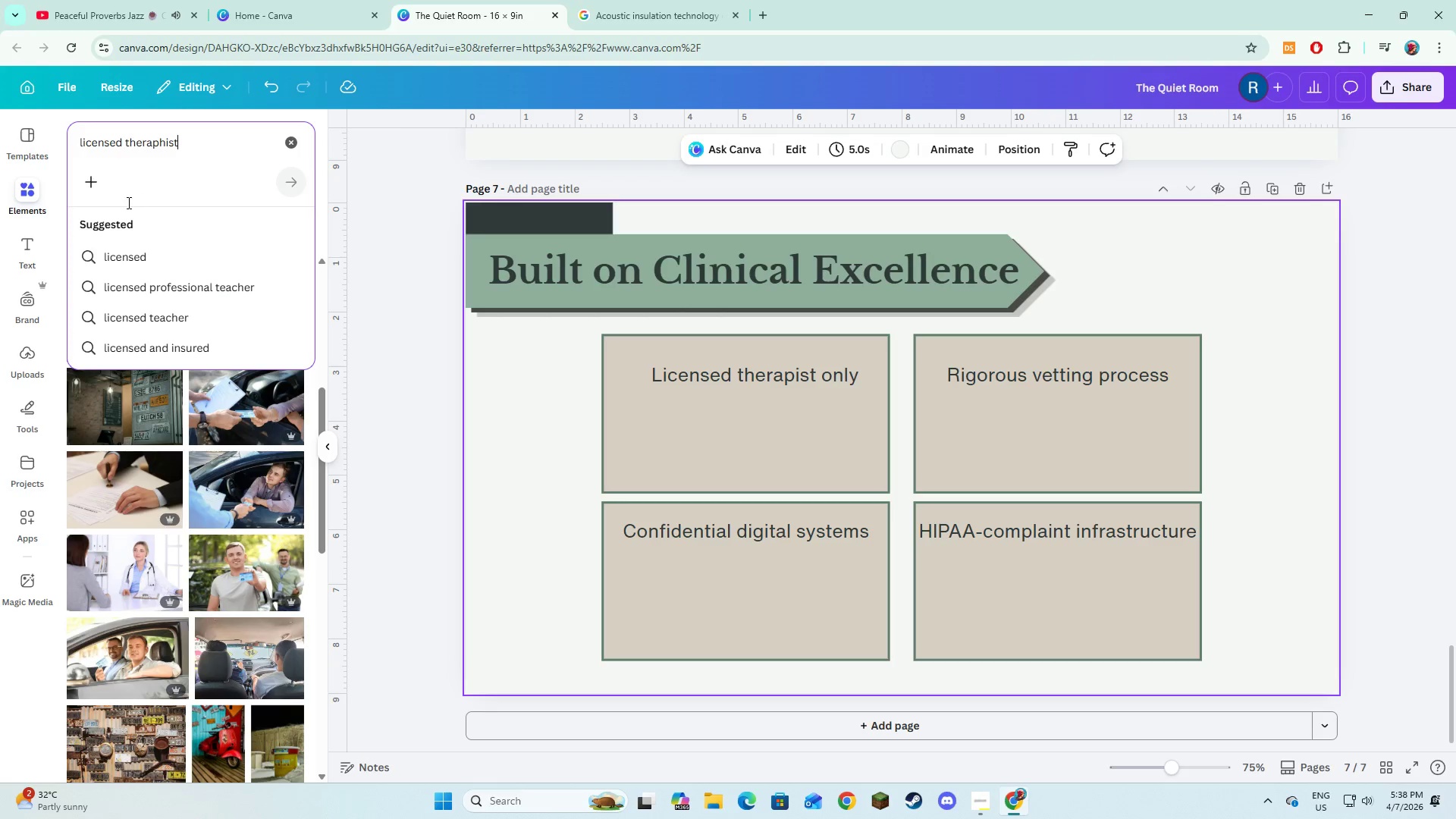 
left_click_drag(start_coordinate=[123, 202], to_coordinate=[83, 196])
 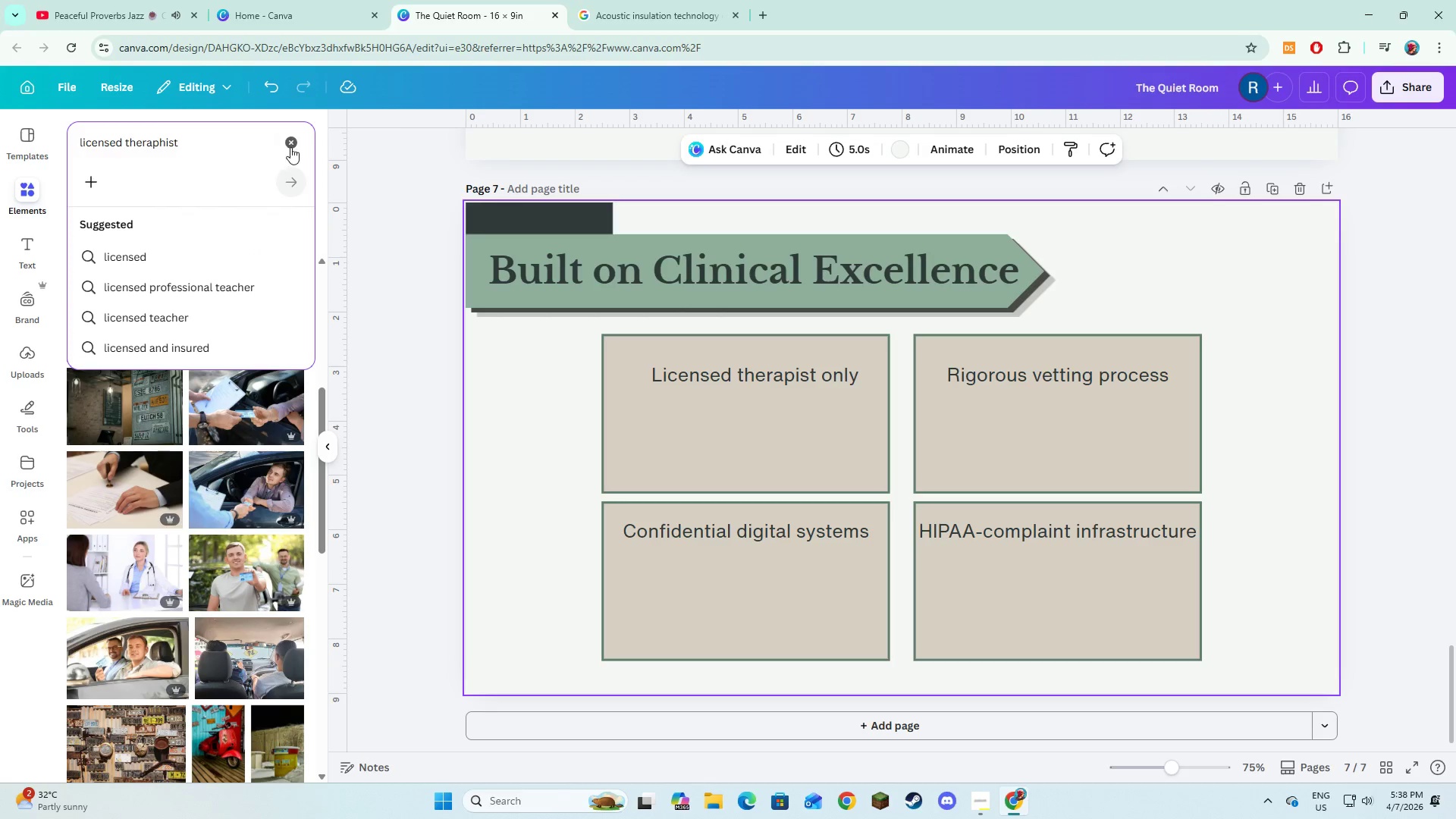 
left_click_drag(start_coordinate=[290, 146], to_coordinate=[122, 152])
 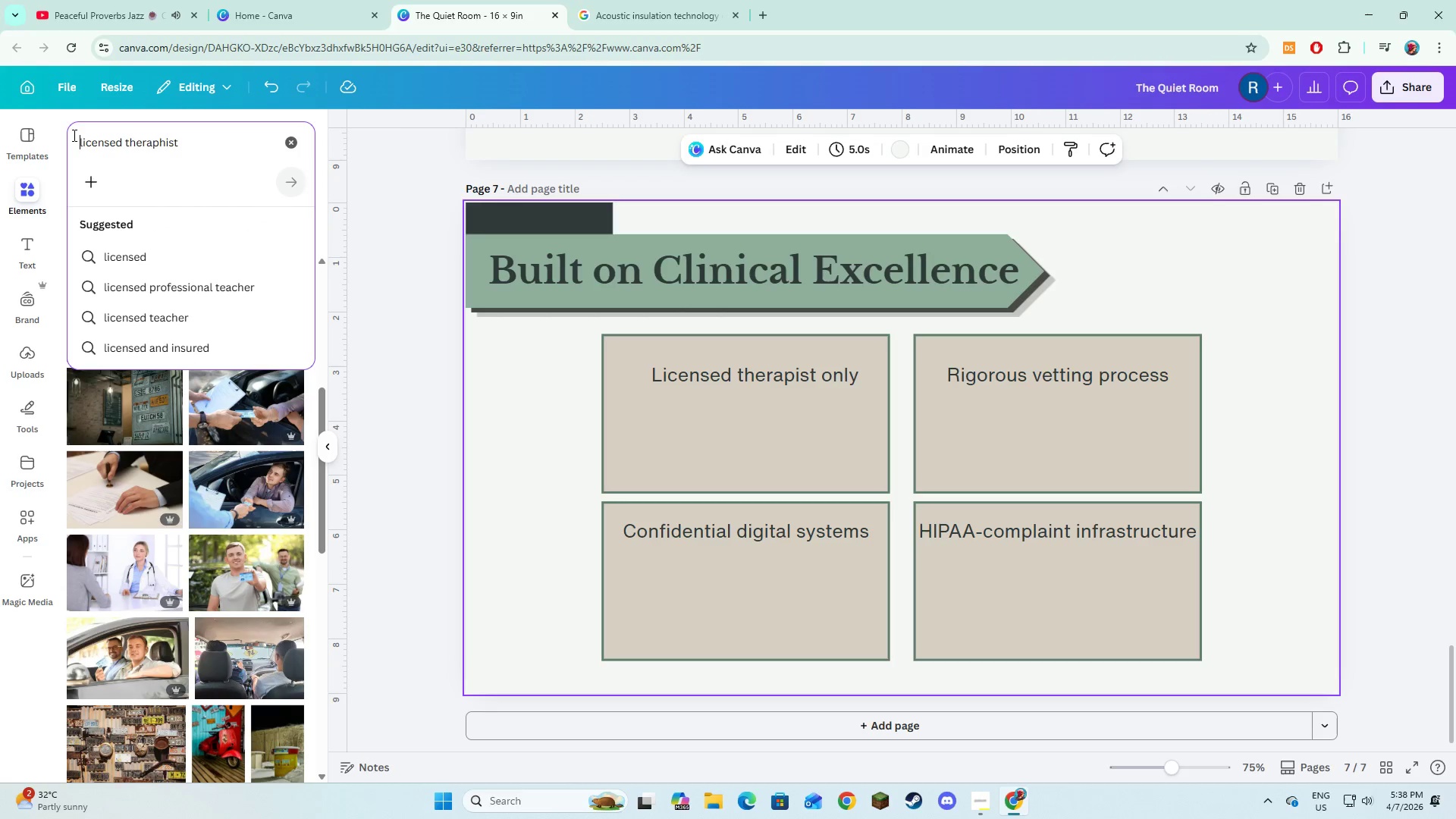 
left_click([73, 135])
 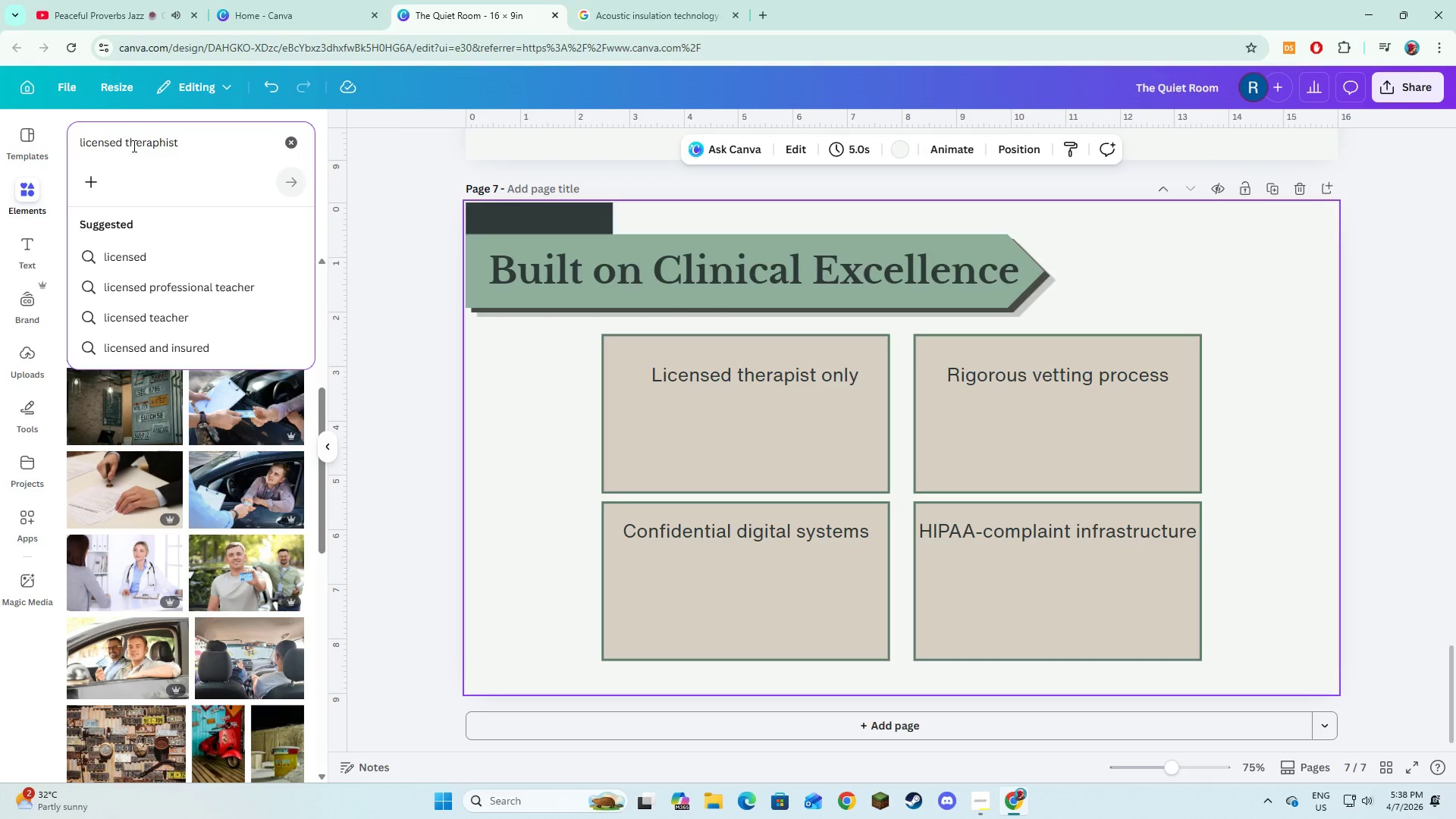 
left_click_drag(start_coordinate=[135, 145], to_coordinate=[67, 146])
 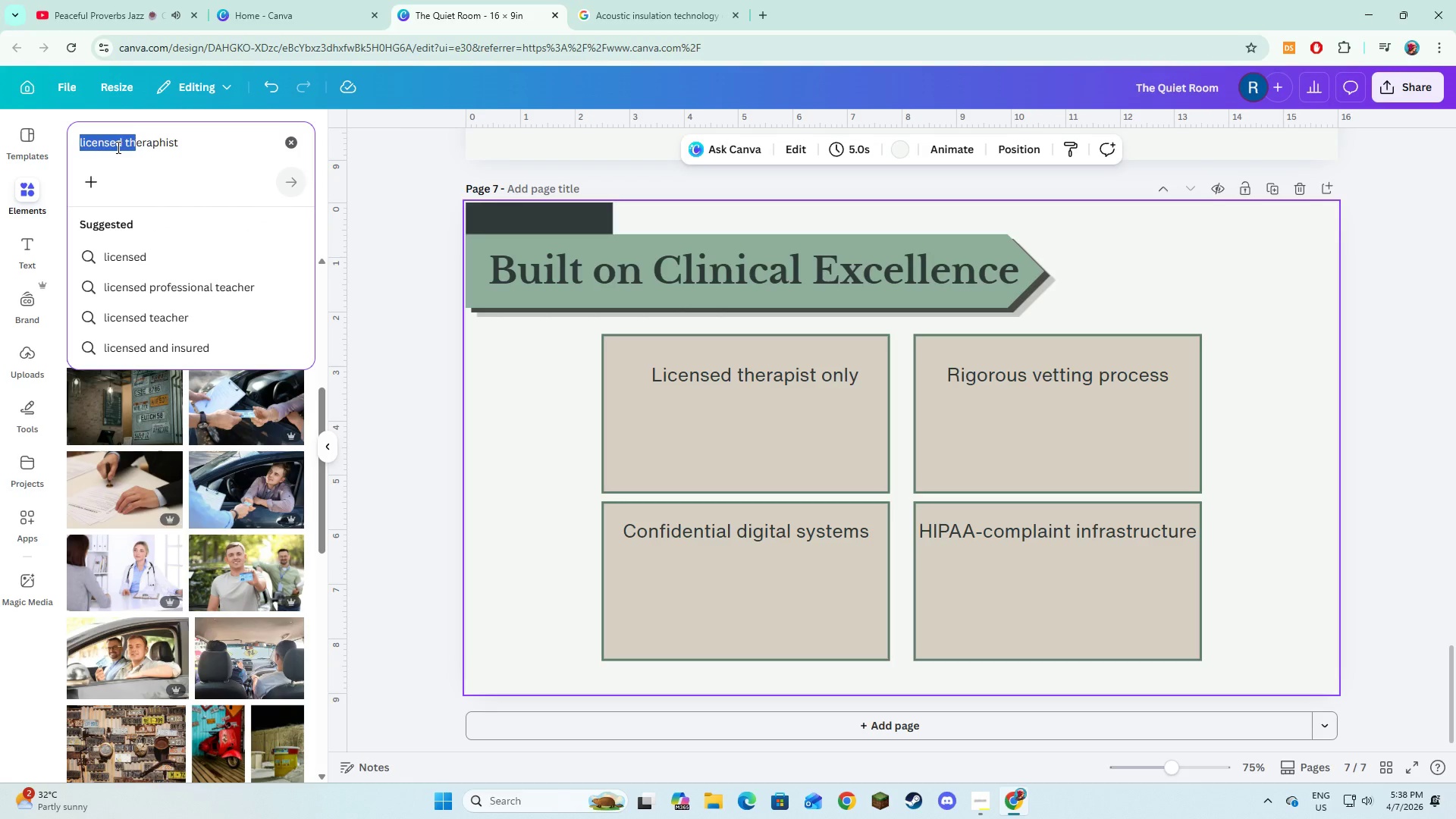 
left_click([117, 147])
 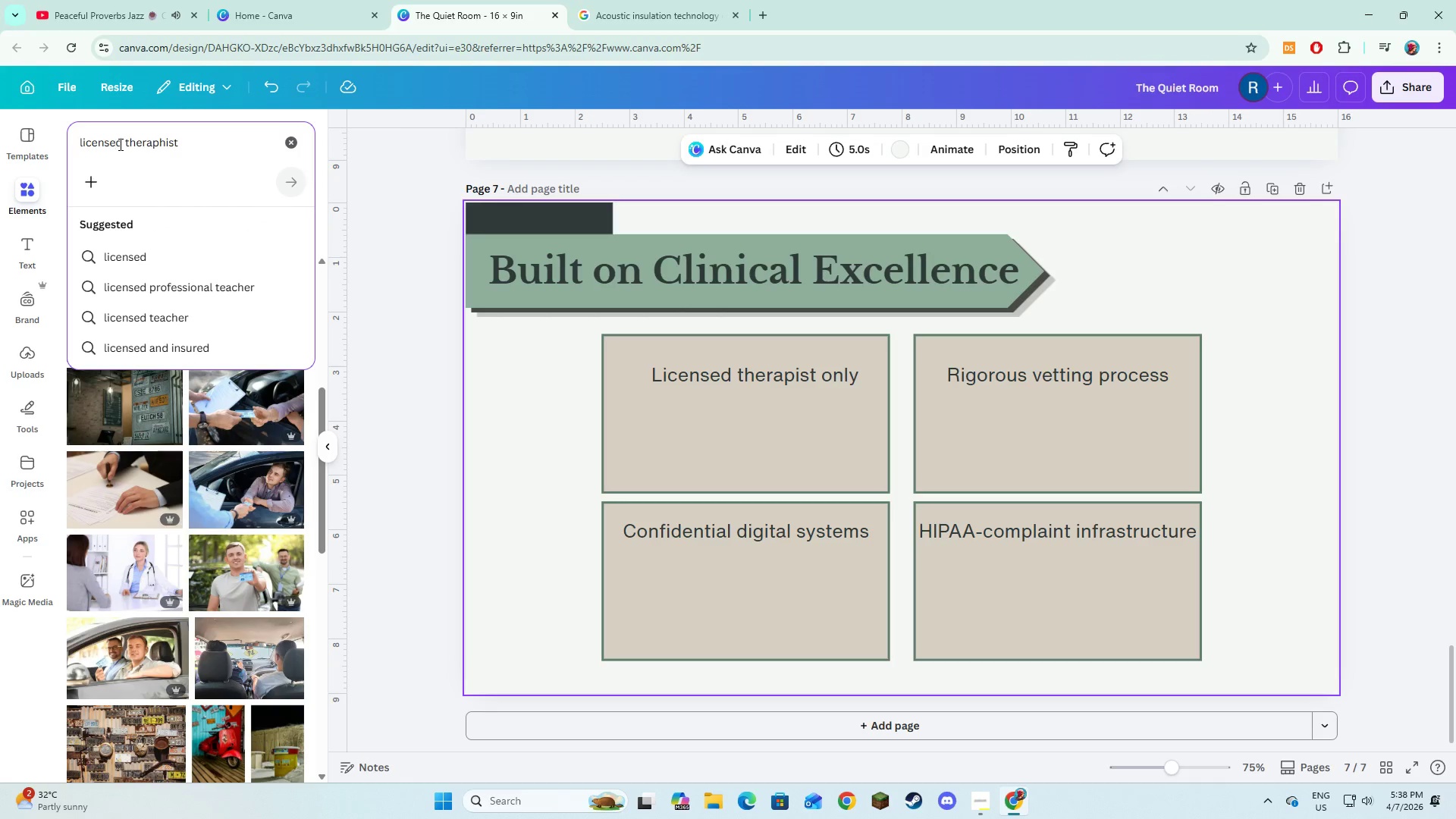 
left_click_drag(start_coordinate=[119, 144], to_coordinate=[73, 147])
 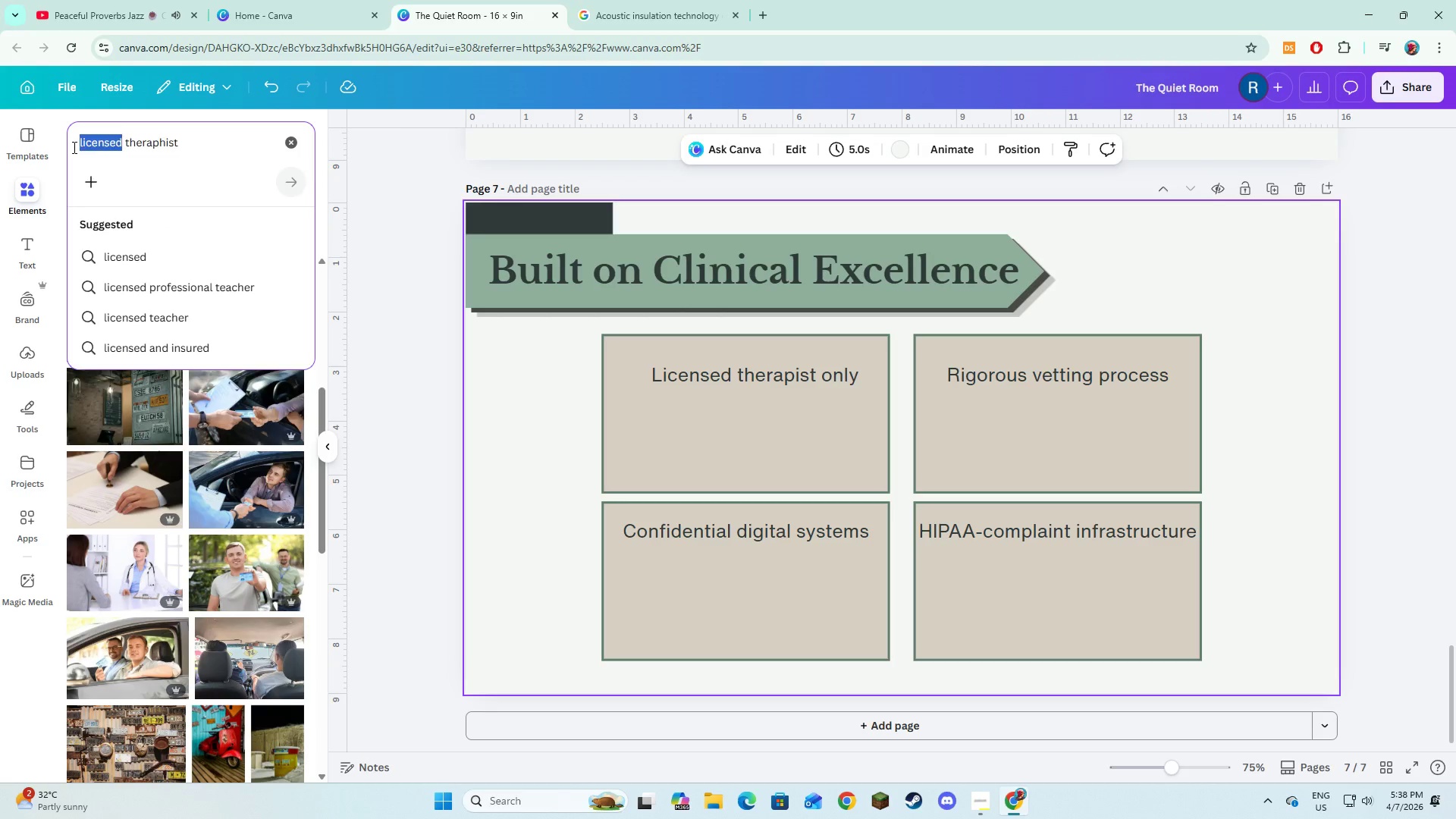 
key(Backspace)
 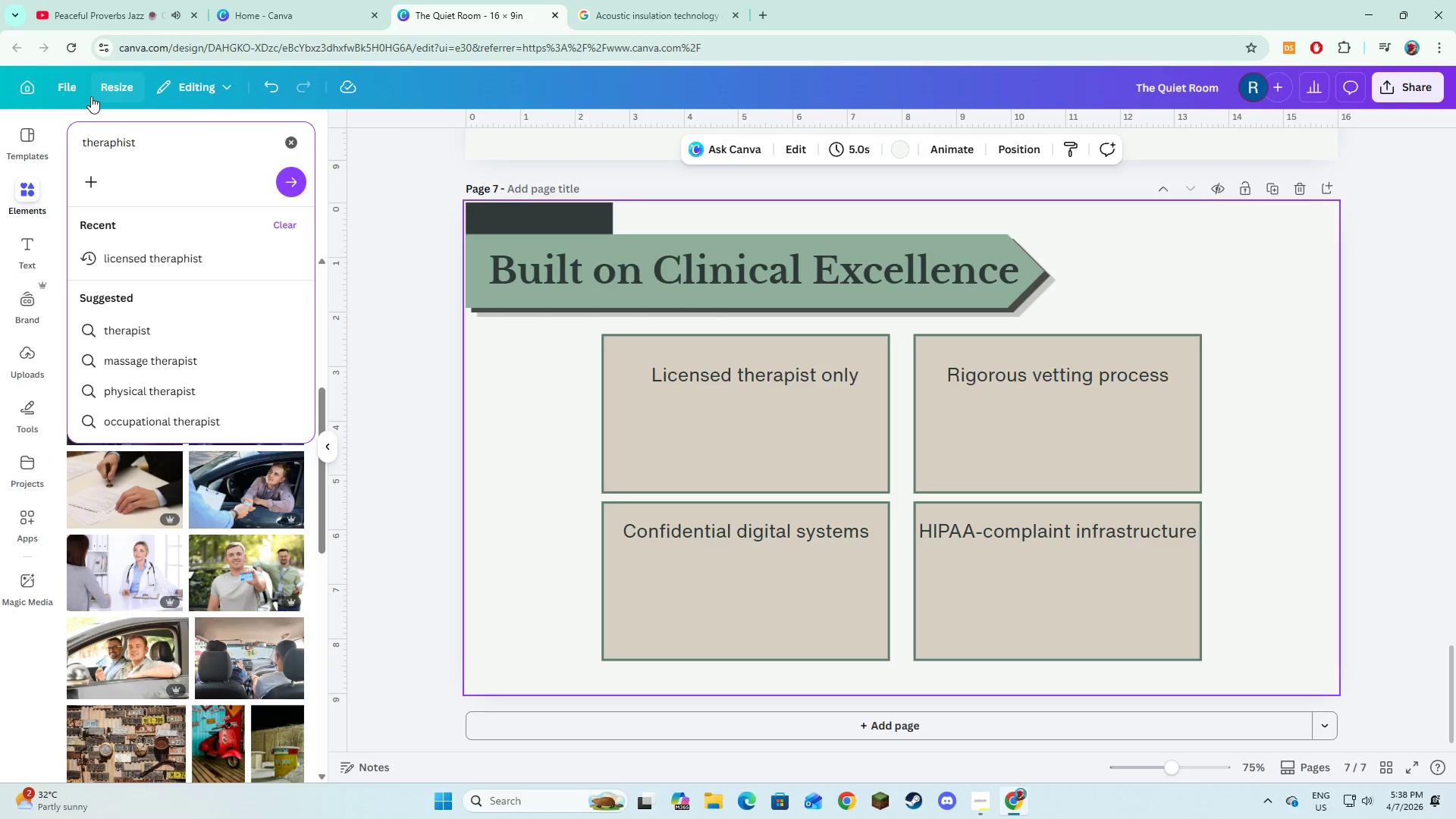 
key(NumpadEnter)
 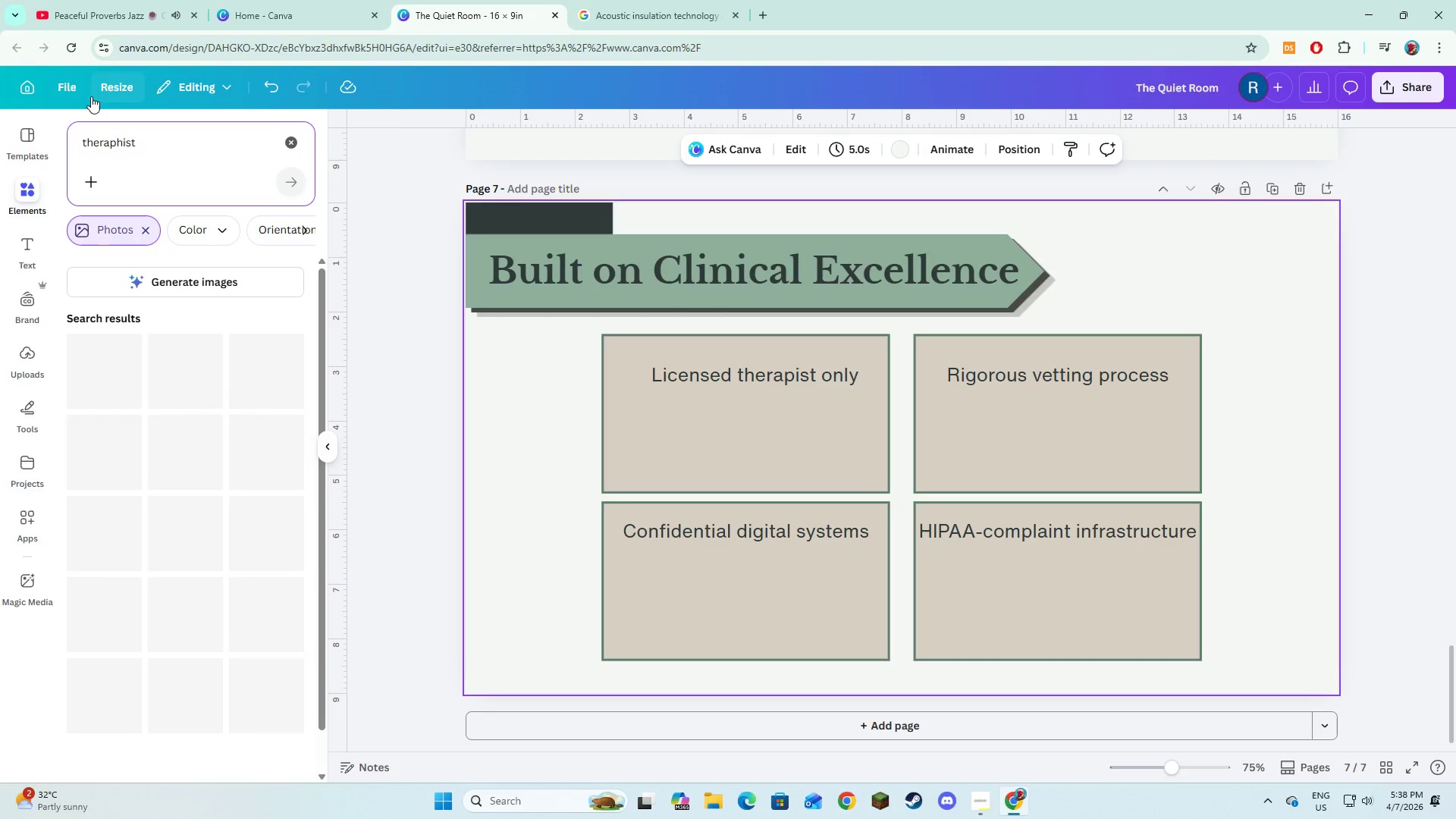 
key(Backspace)
 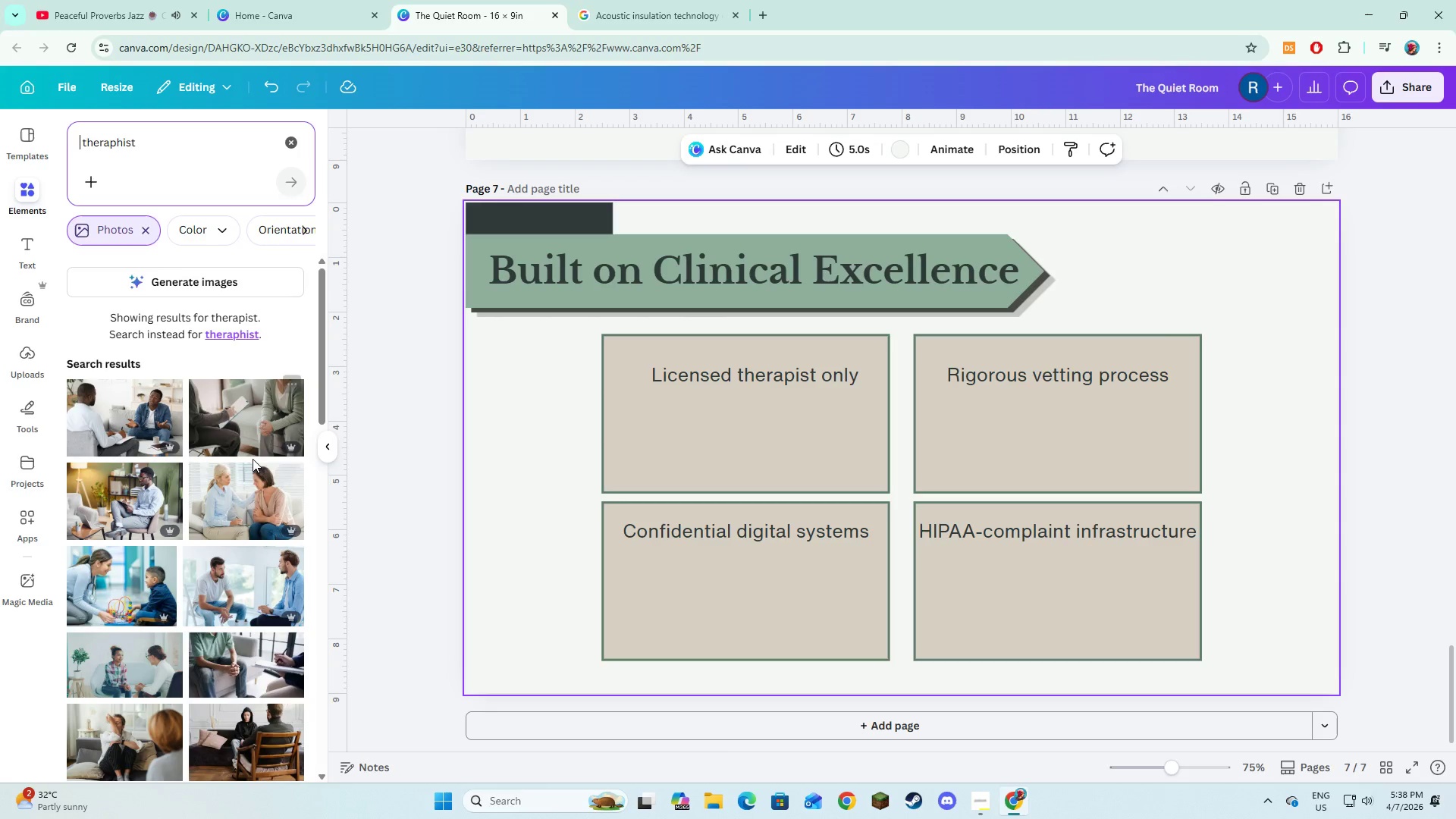 
mouse_move([267, 598])
 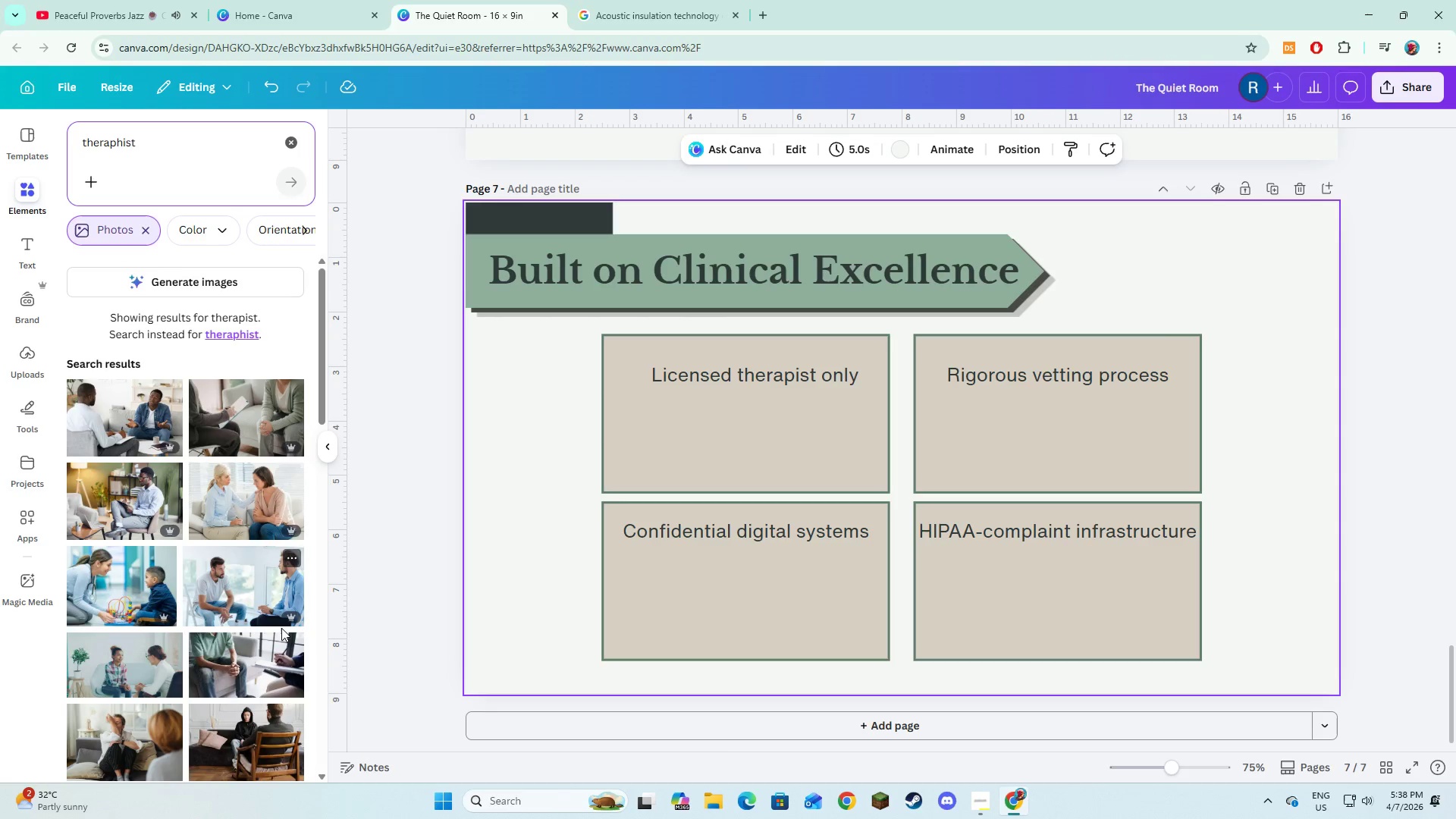 
mouse_move([259, 620])
 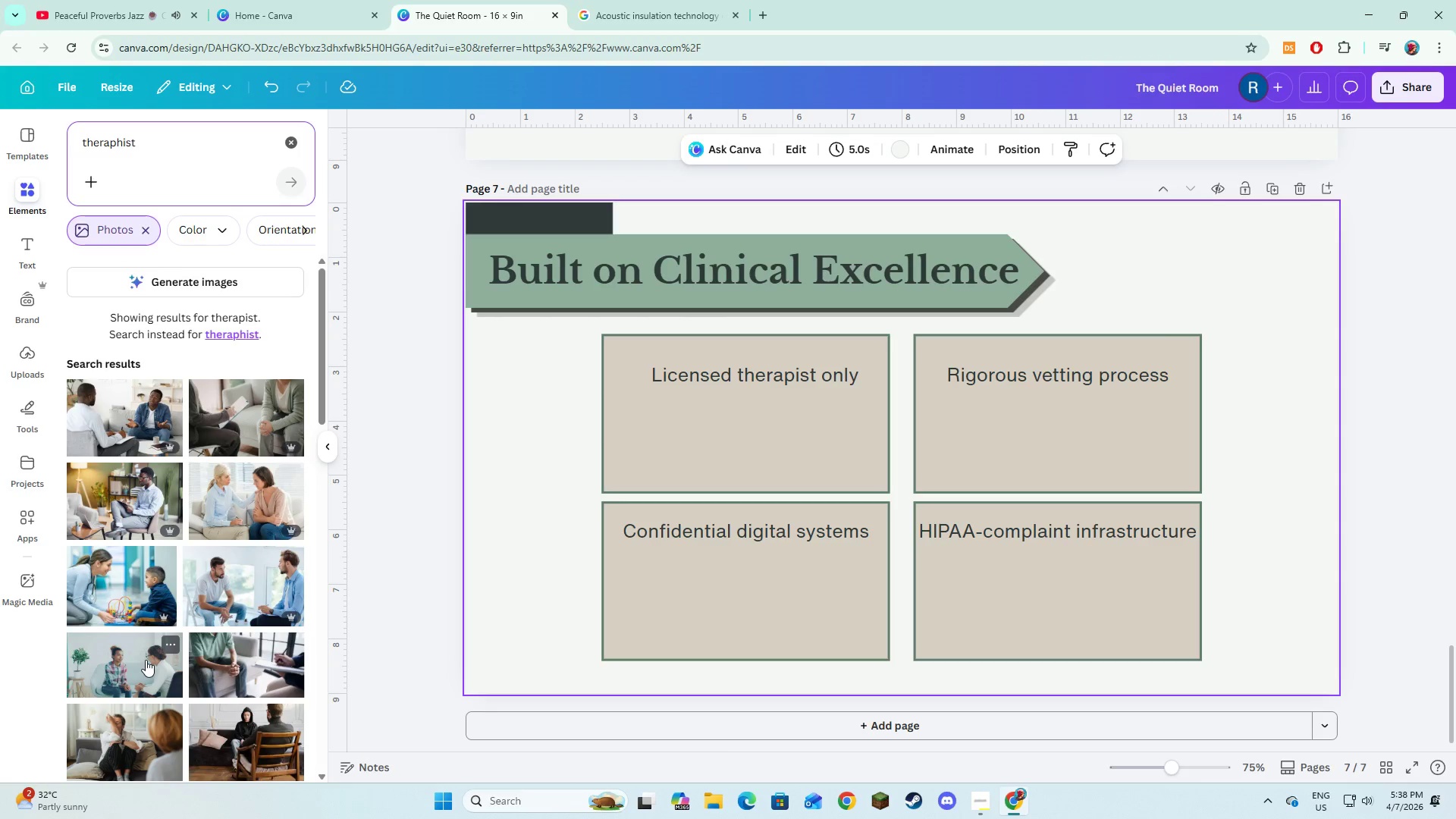 
left_click([146, 660])
 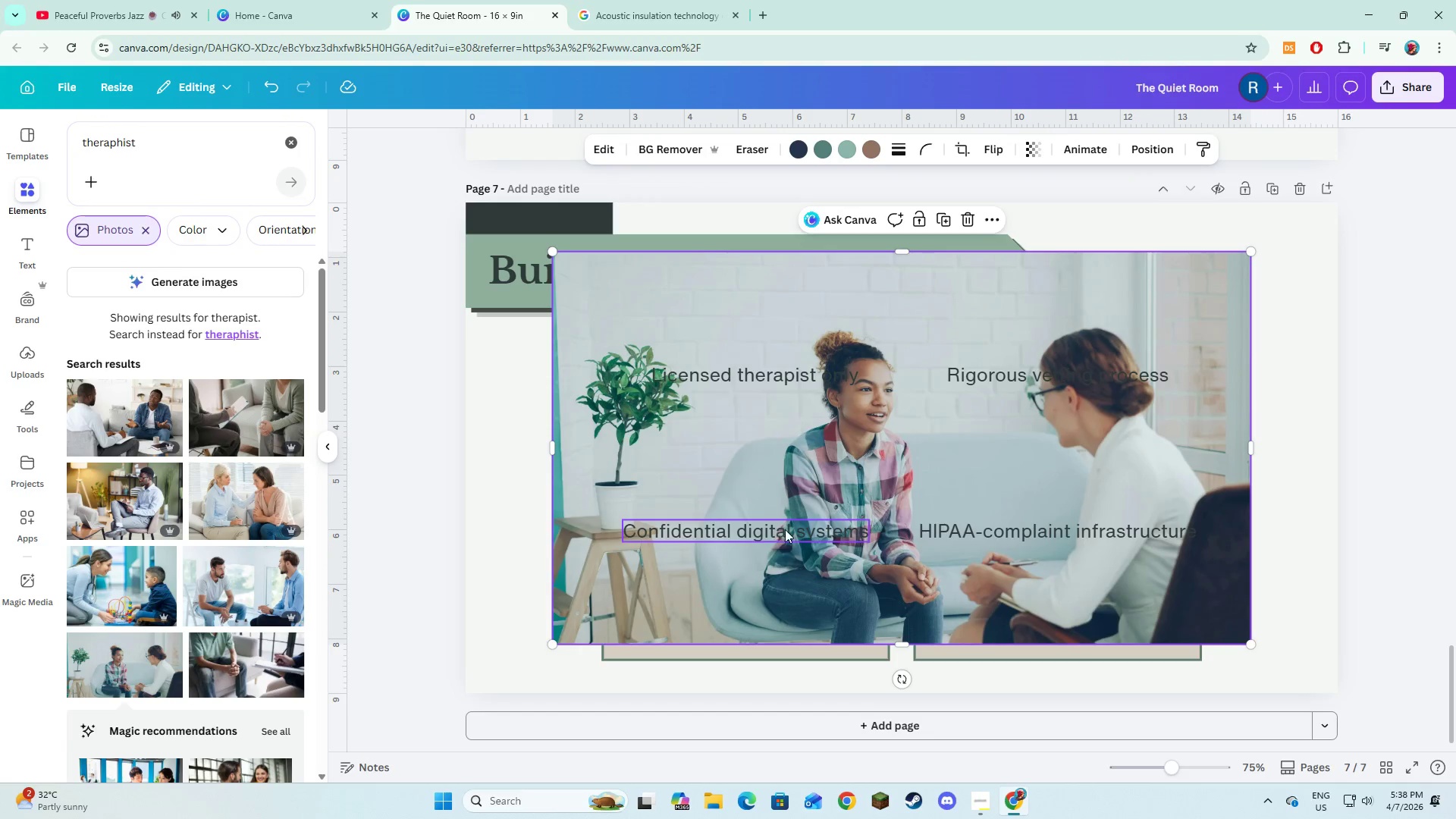 
left_click_drag(start_coordinate=[855, 477], to_coordinate=[879, 476])
 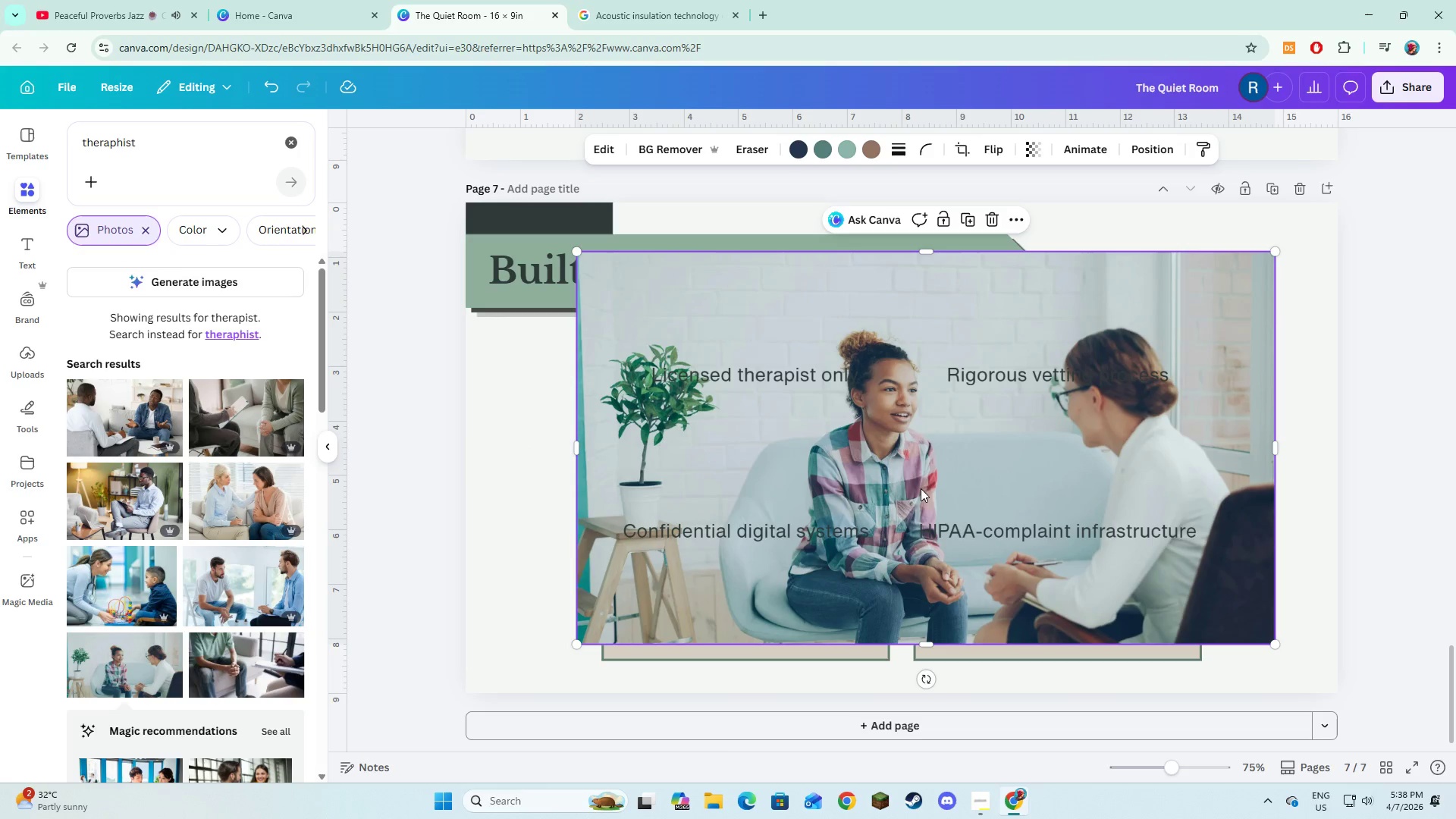 
left_click_drag(start_coordinate=[966, 497], to_coordinate=[1163, 430])
 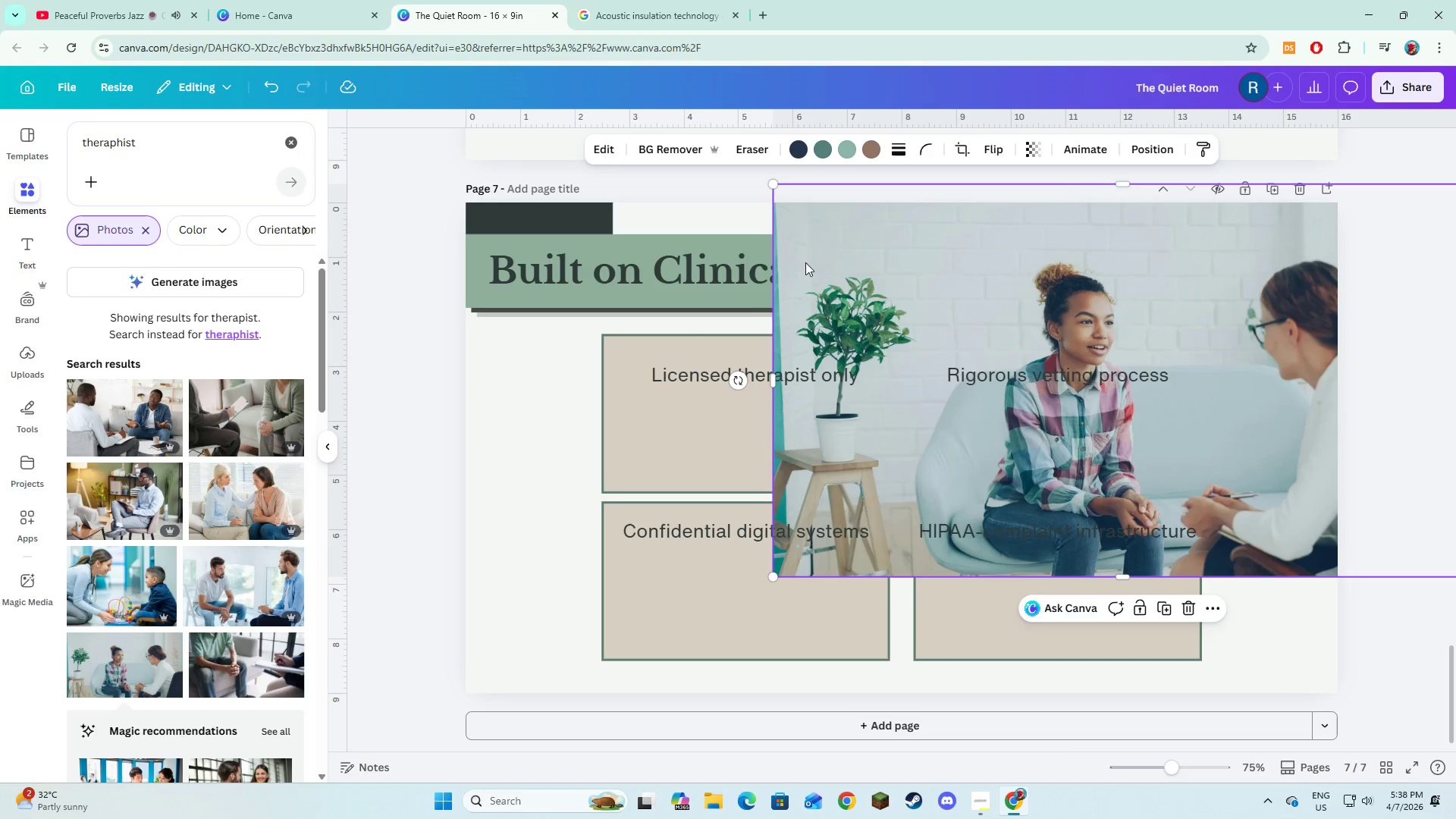 
left_click_drag(start_coordinate=[773, 183], to_coordinate=[937, 318])
 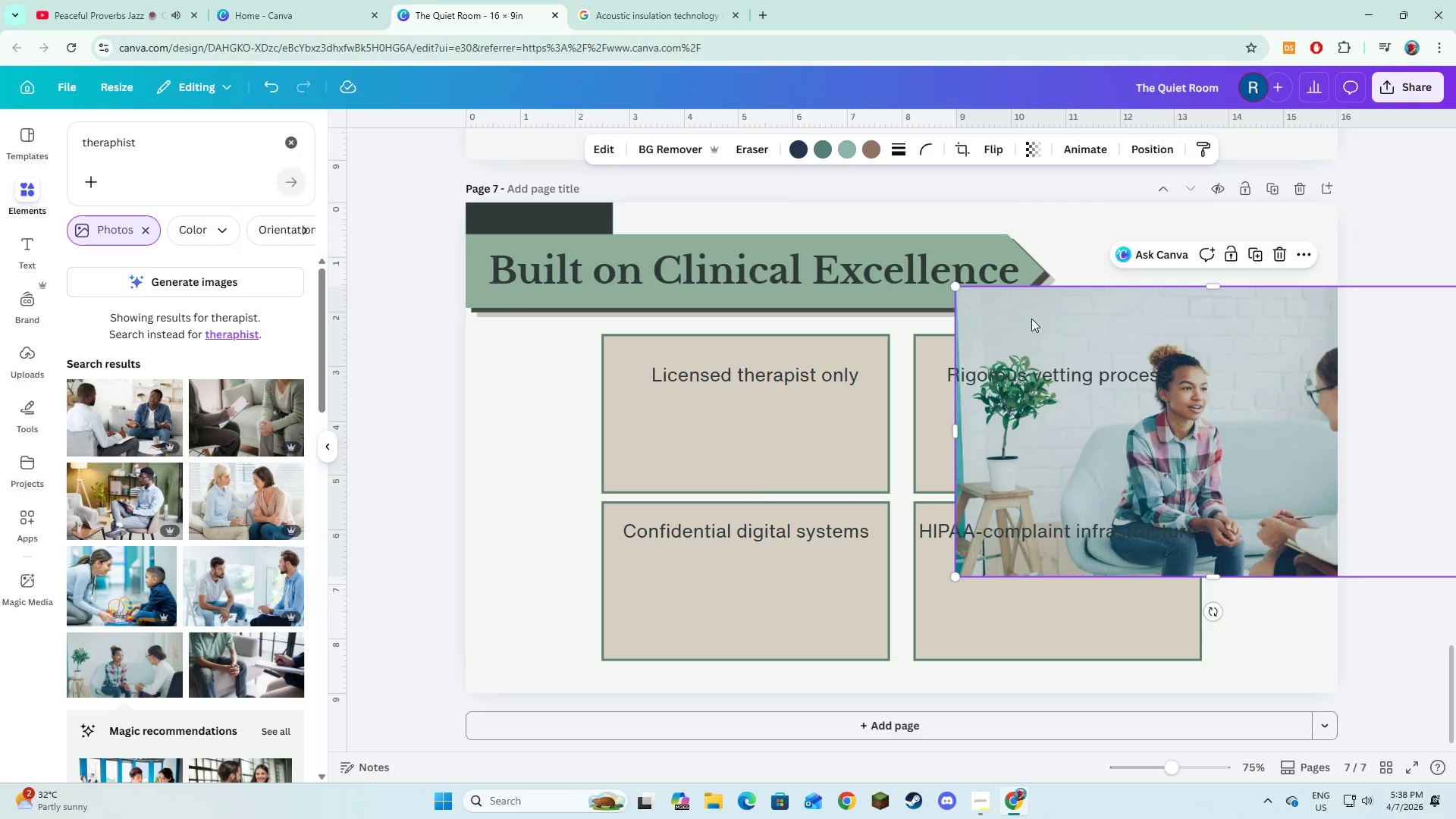 
left_click_drag(start_coordinate=[1053, 318], to_coordinate=[868, 239])
 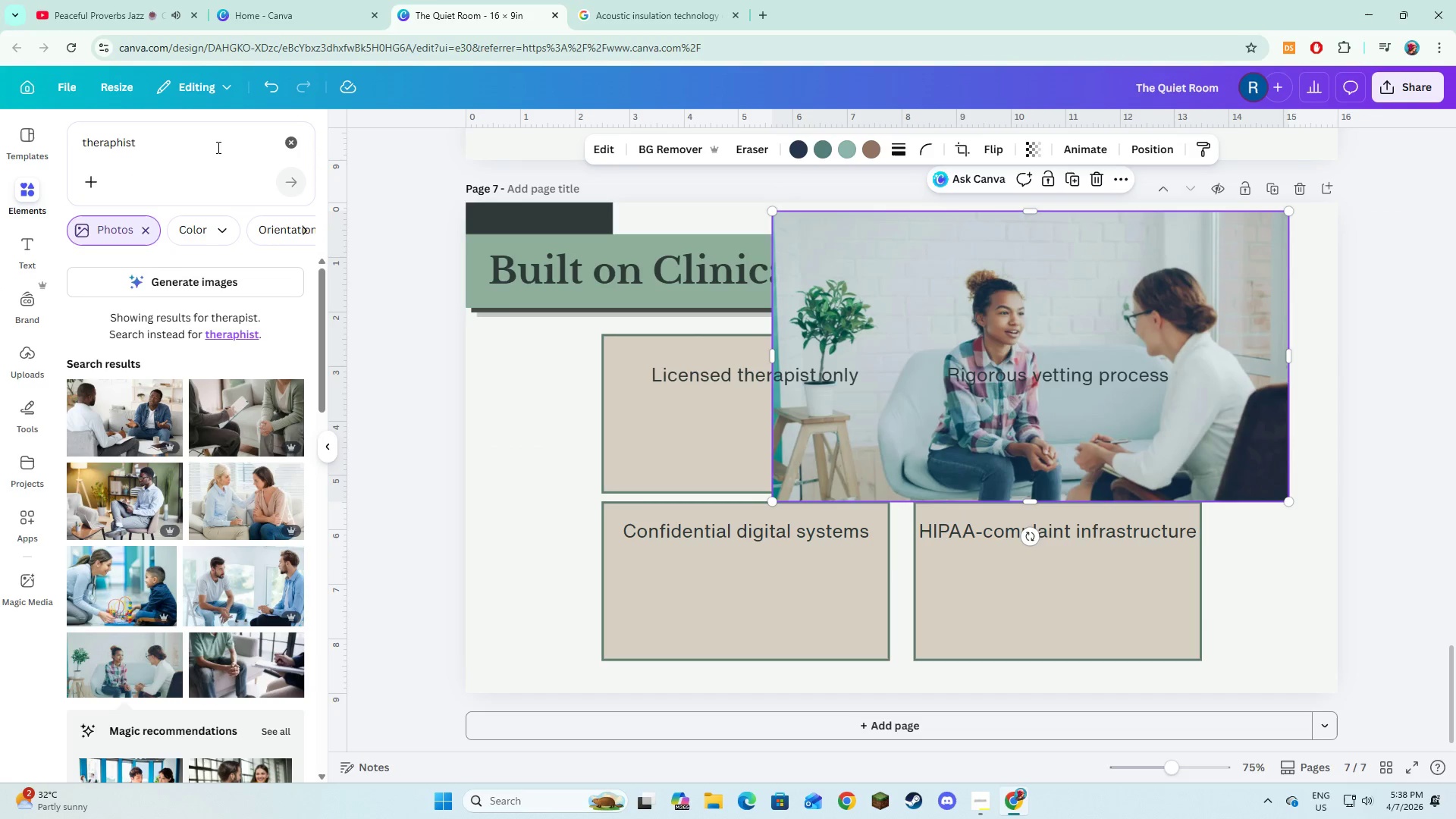 
left_click([289, 148])
 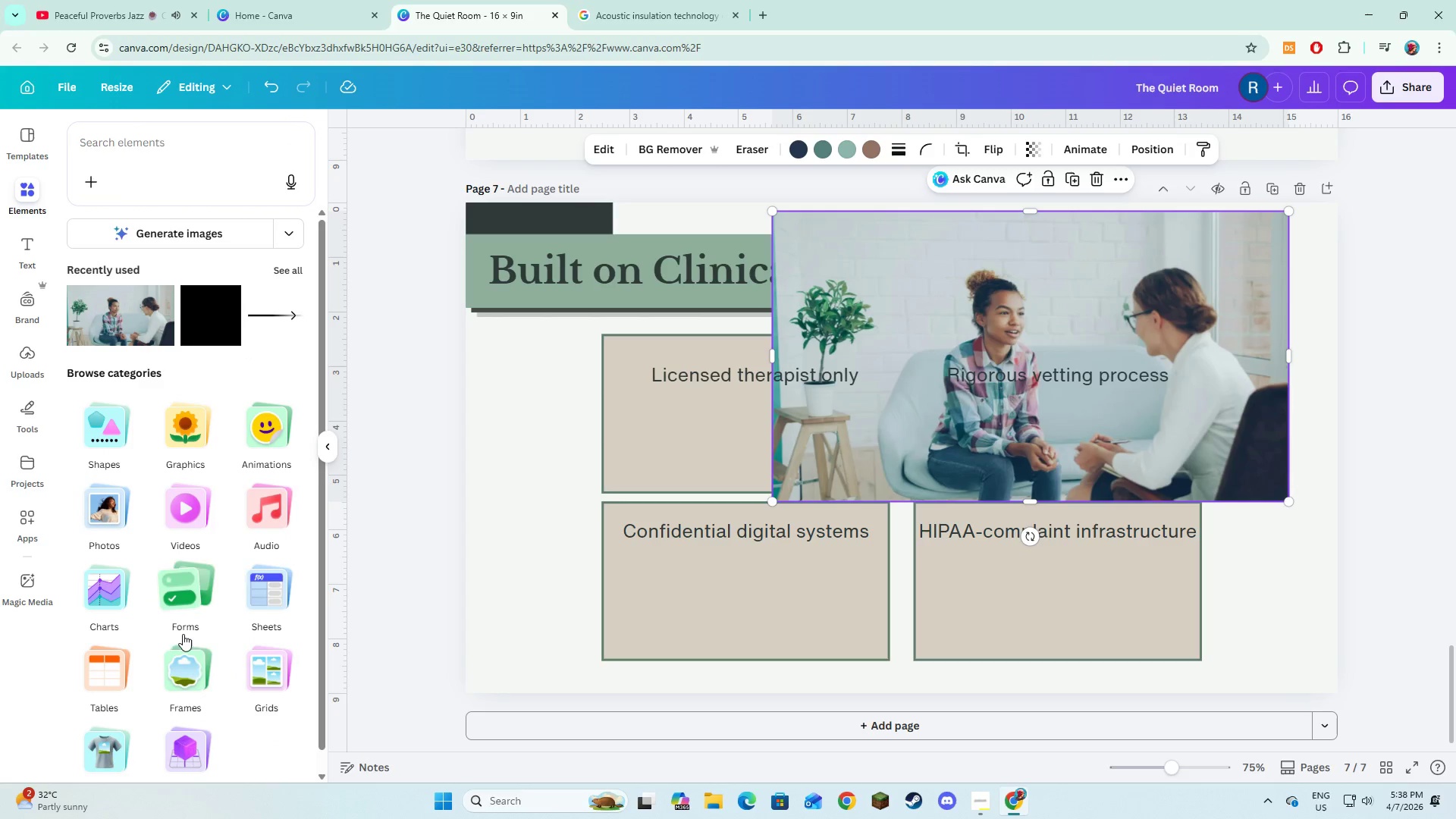 
left_click([180, 670])
 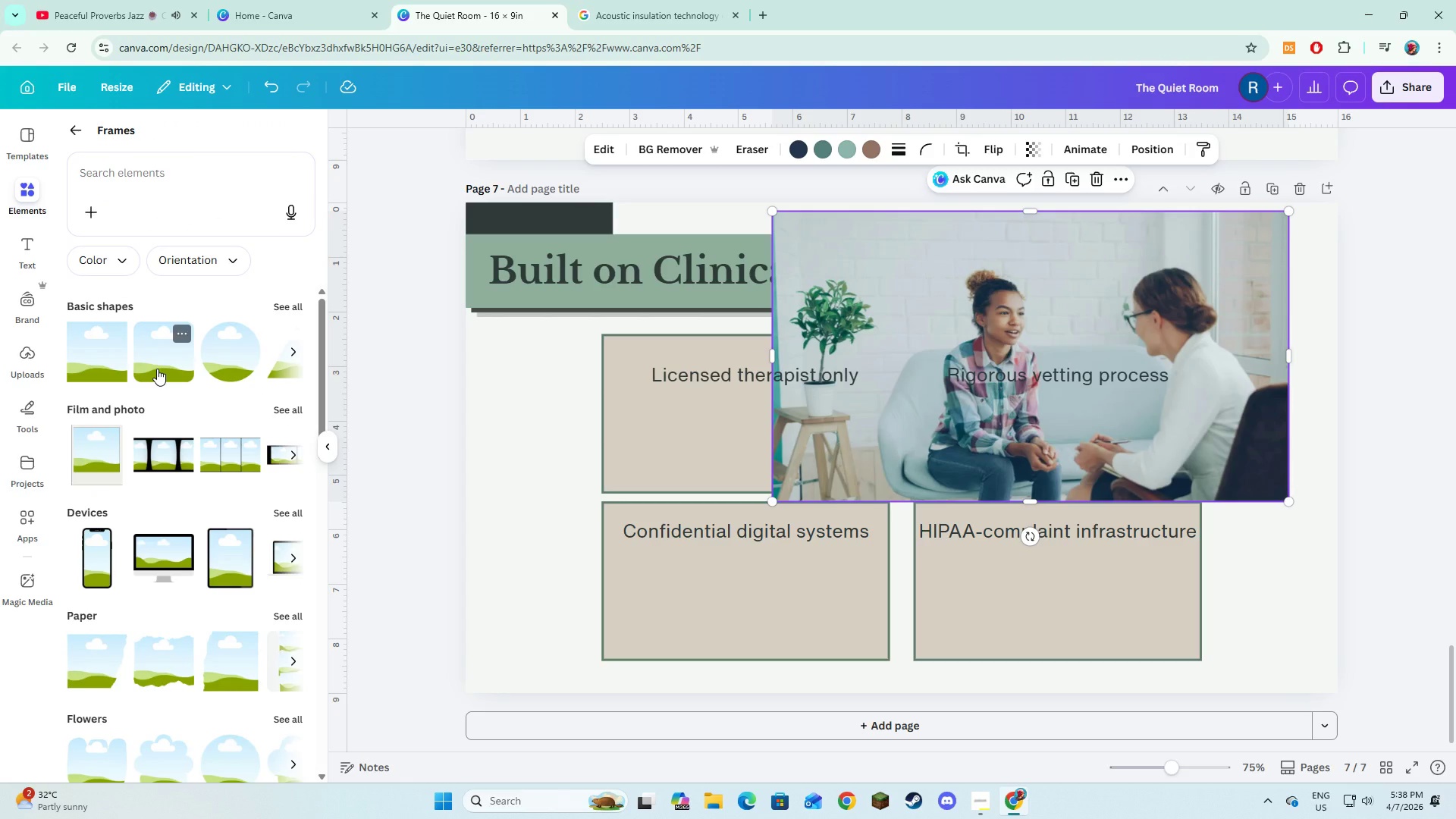 
left_click([157, 369])
 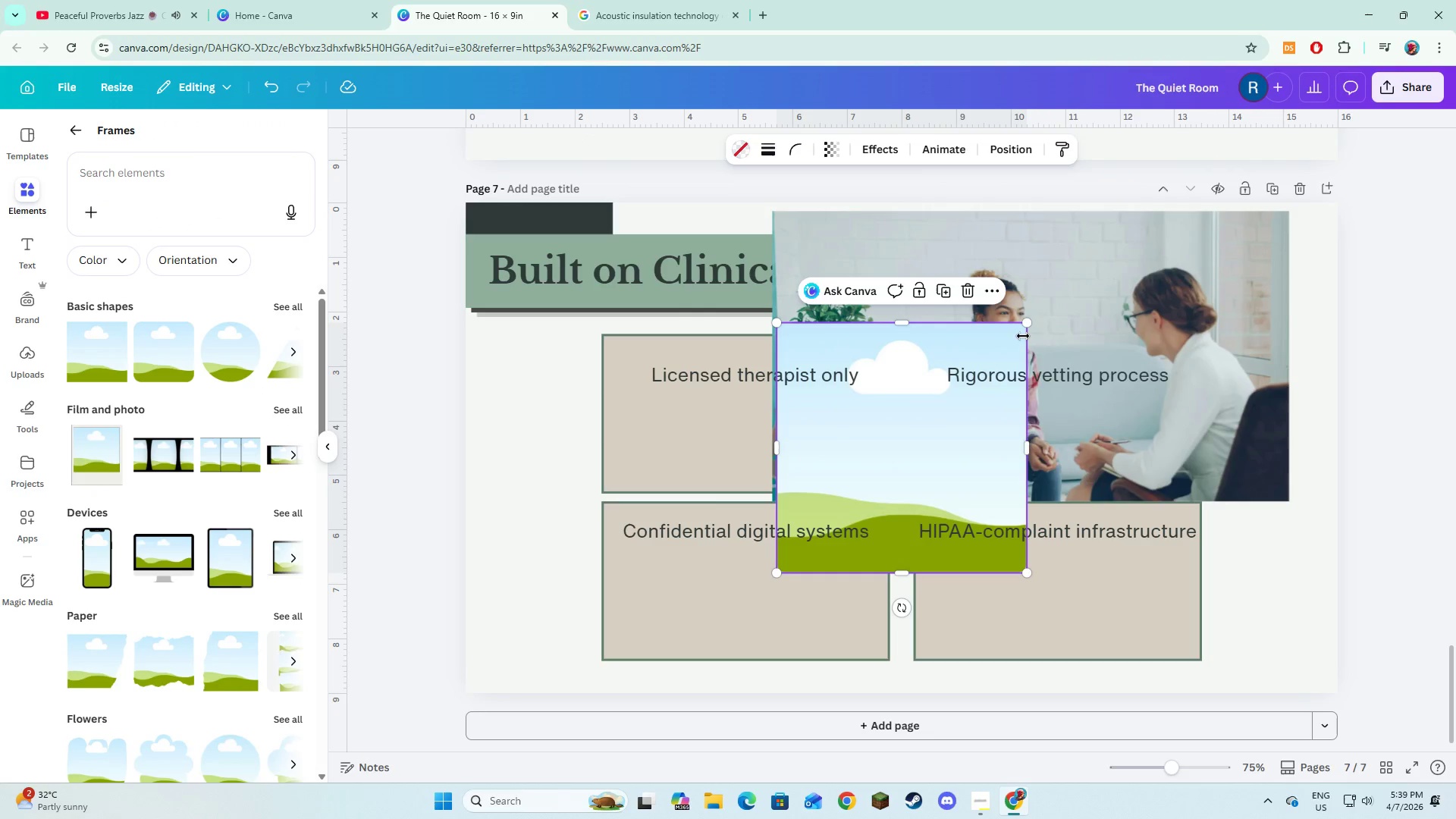 
left_click_drag(start_coordinate=[1030, 325], to_coordinate=[967, 434])
 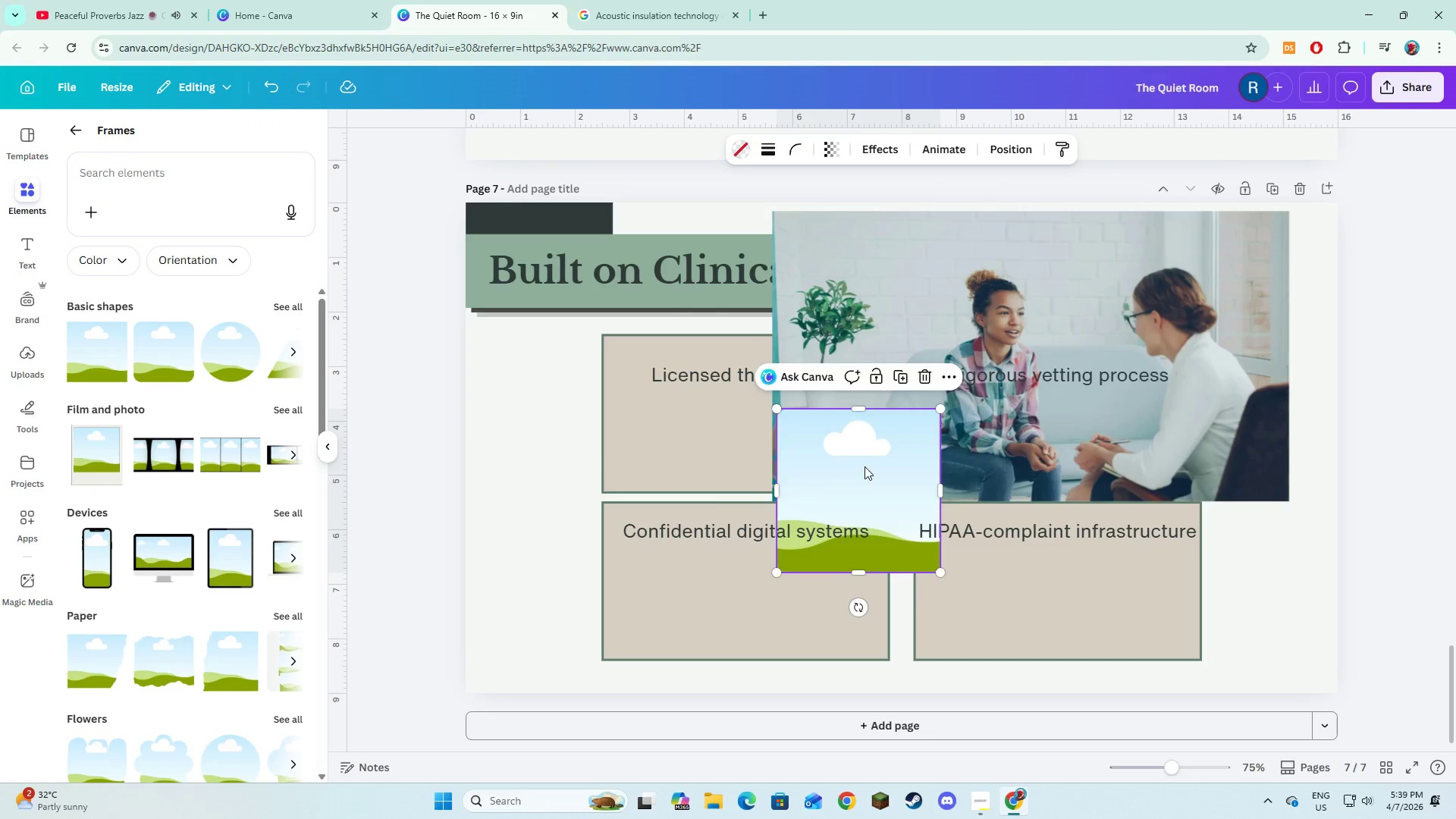 
left_click_drag(start_coordinate=[864, 466], to_coordinate=[756, 444])
 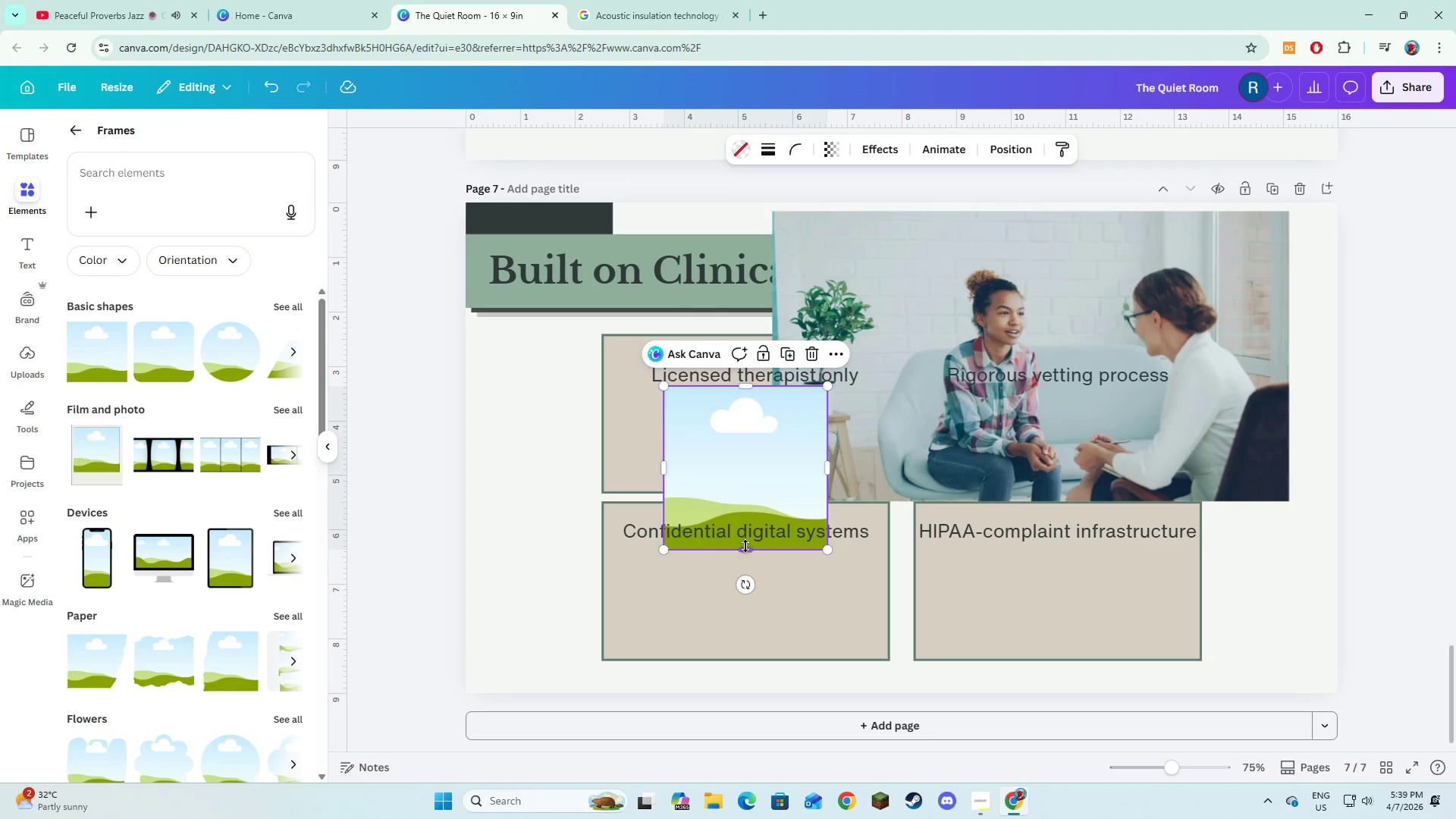 
left_click_drag(start_coordinate=[746, 551], to_coordinate=[739, 488])
 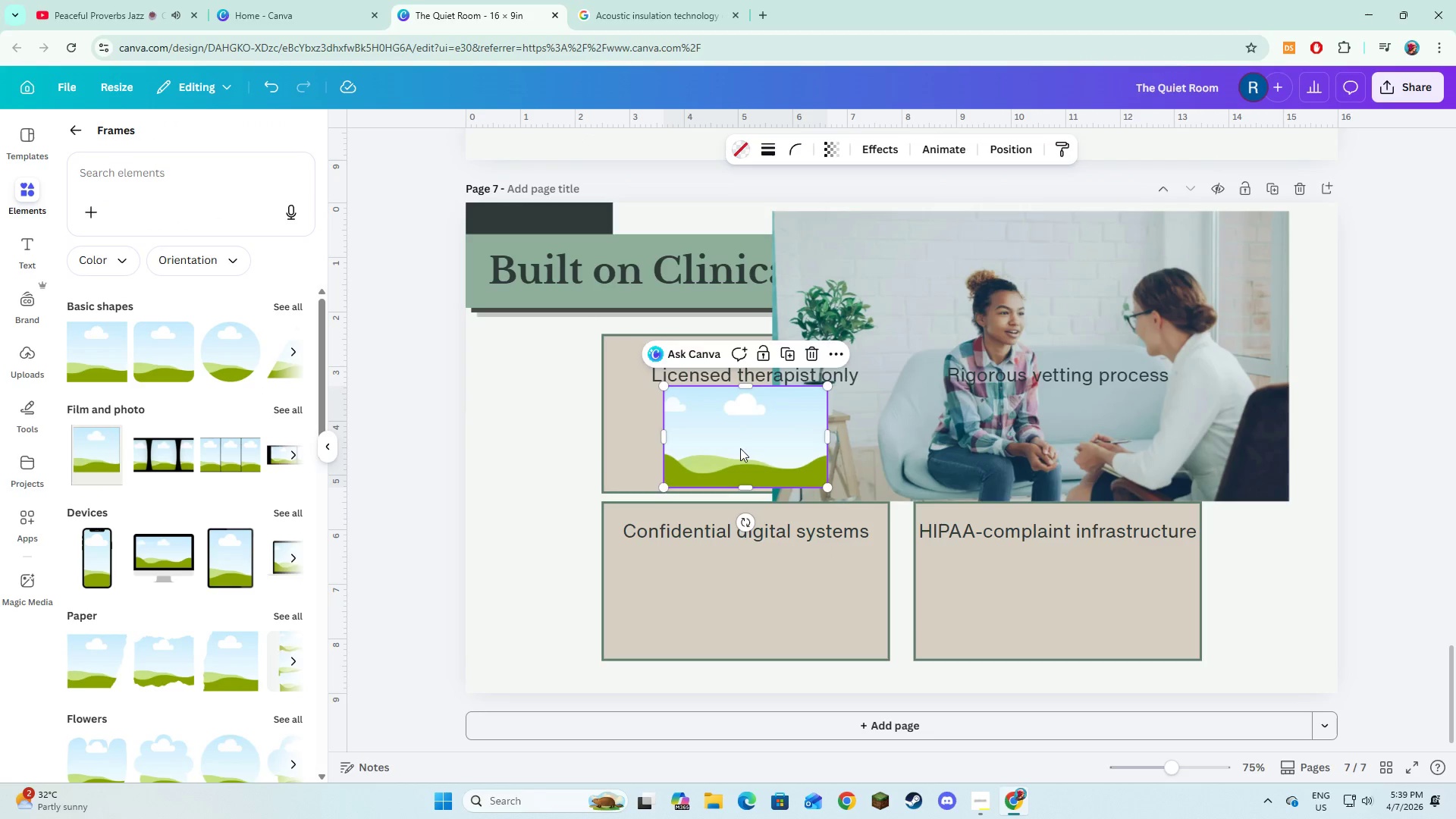 
left_click_drag(start_coordinate=[740, 448], to_coordinate=[734, 453])
 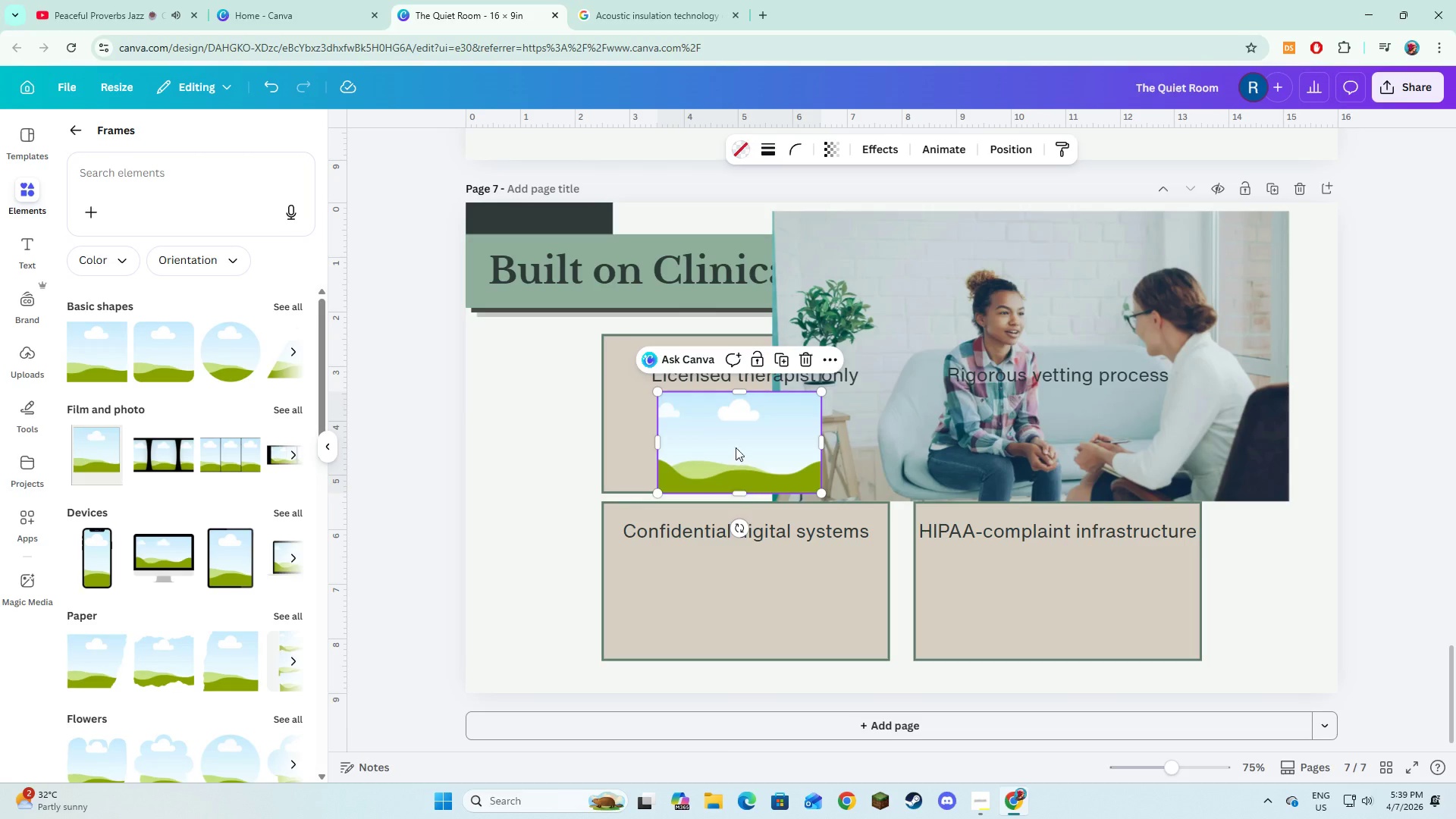 
left_click_drag(start_coordinate=[734, 453], to_coordinate=[736, 446])
 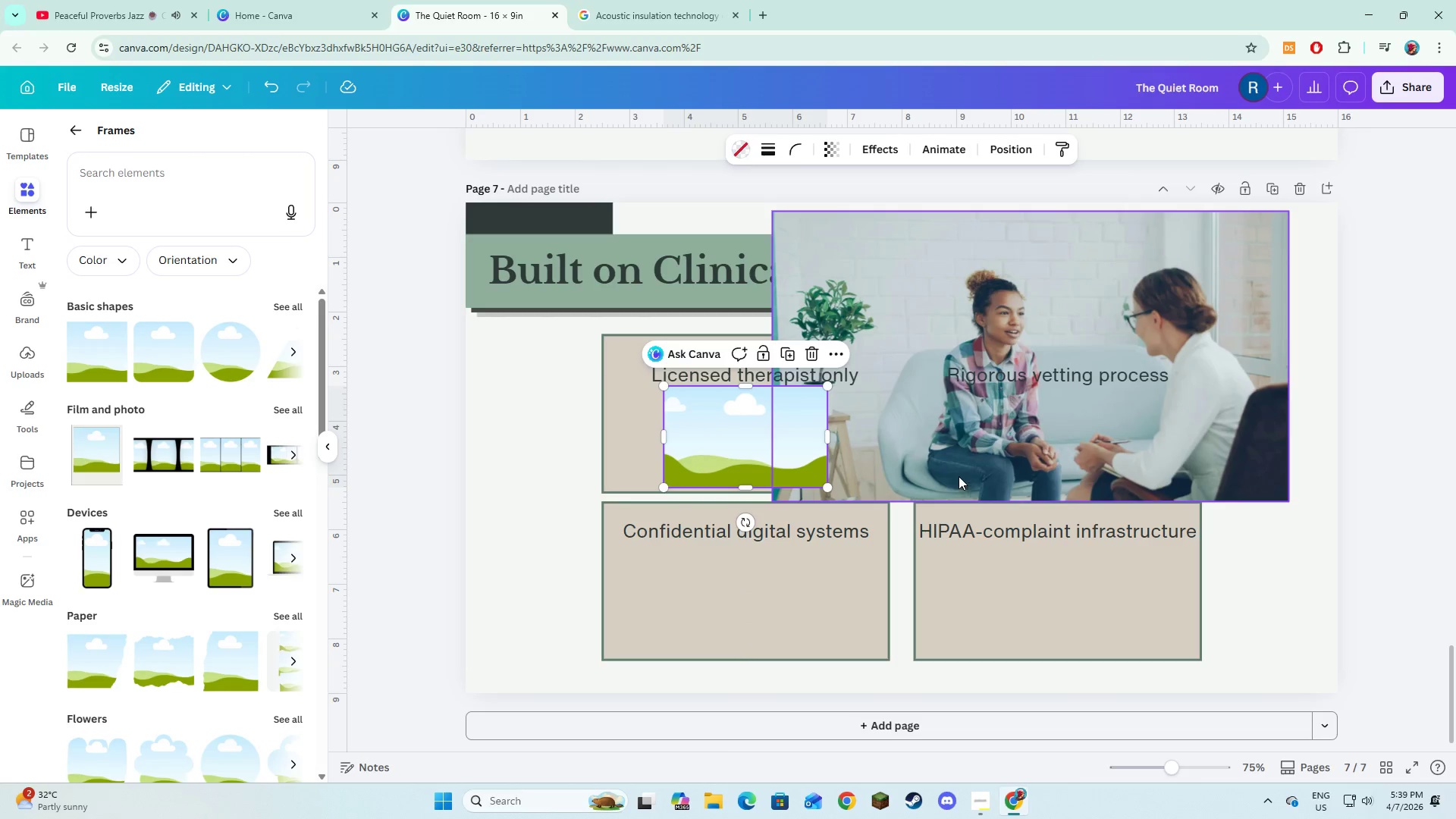 
left_click_drag(start_coordinate=[958, 470], to_coordinate=[788, 444])
 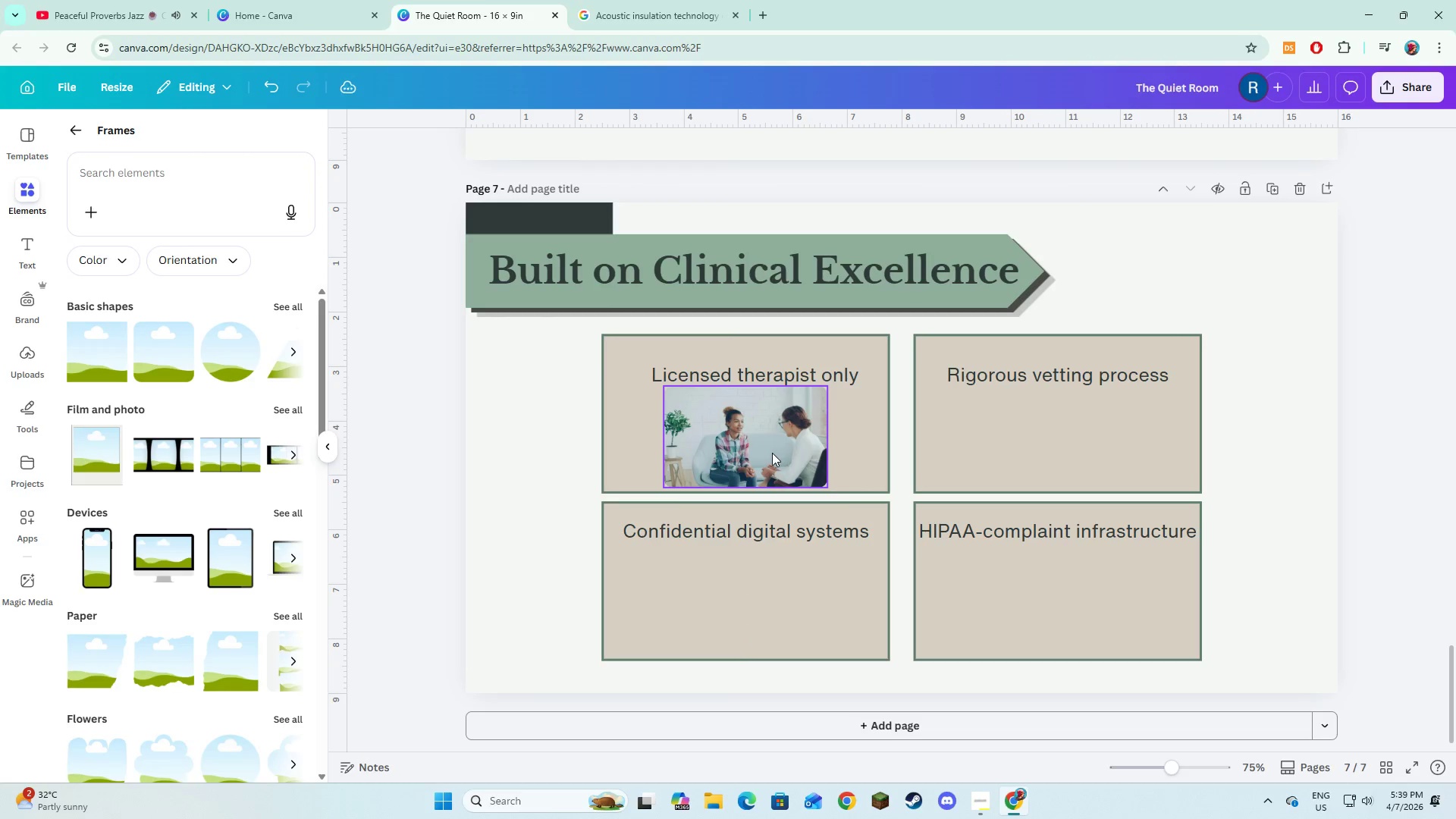 
mouse_move([788, 440])
 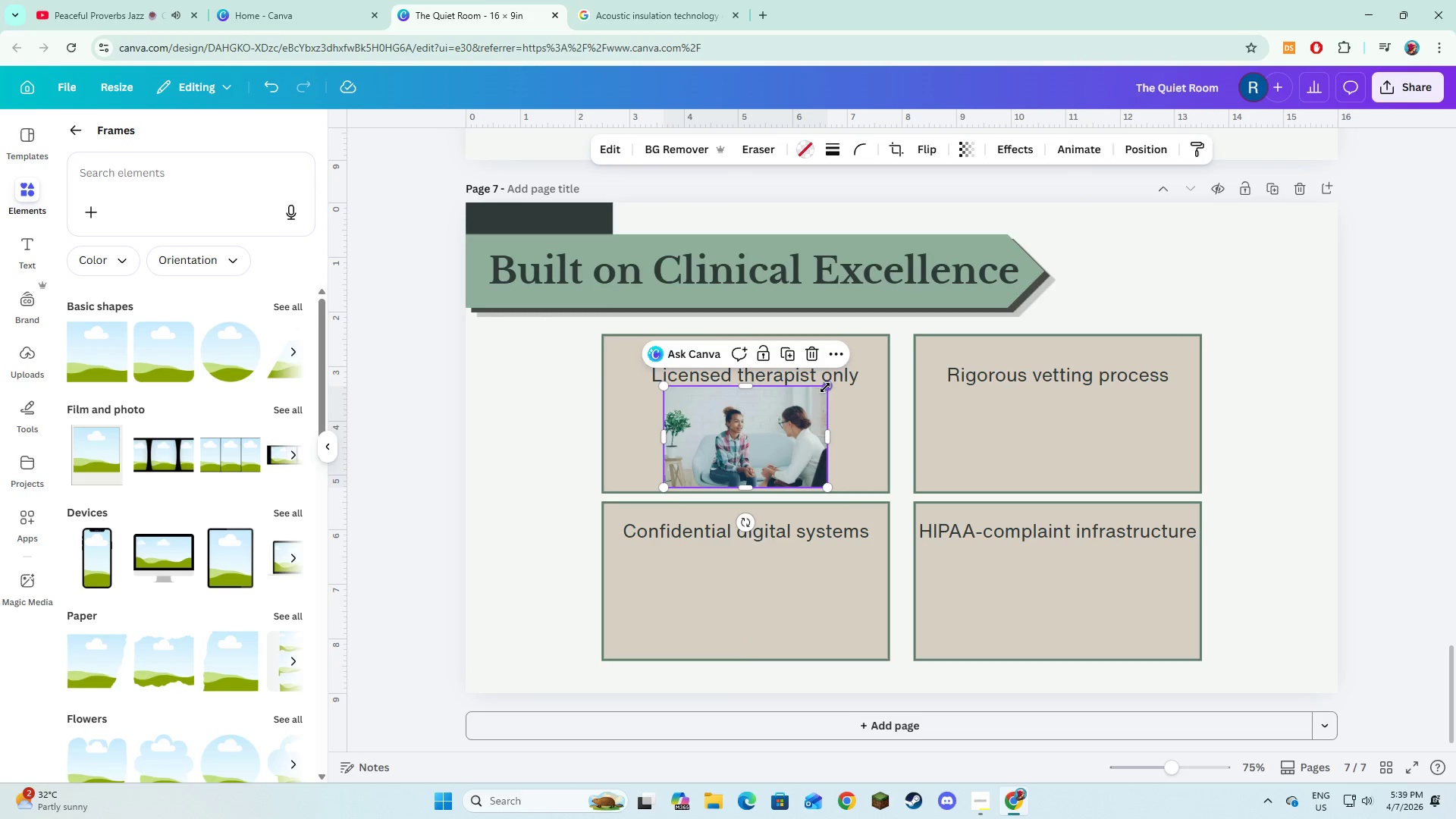 
left_click_drag(start_coordinate=[825, 388], to_coordinate=[816, 406])
 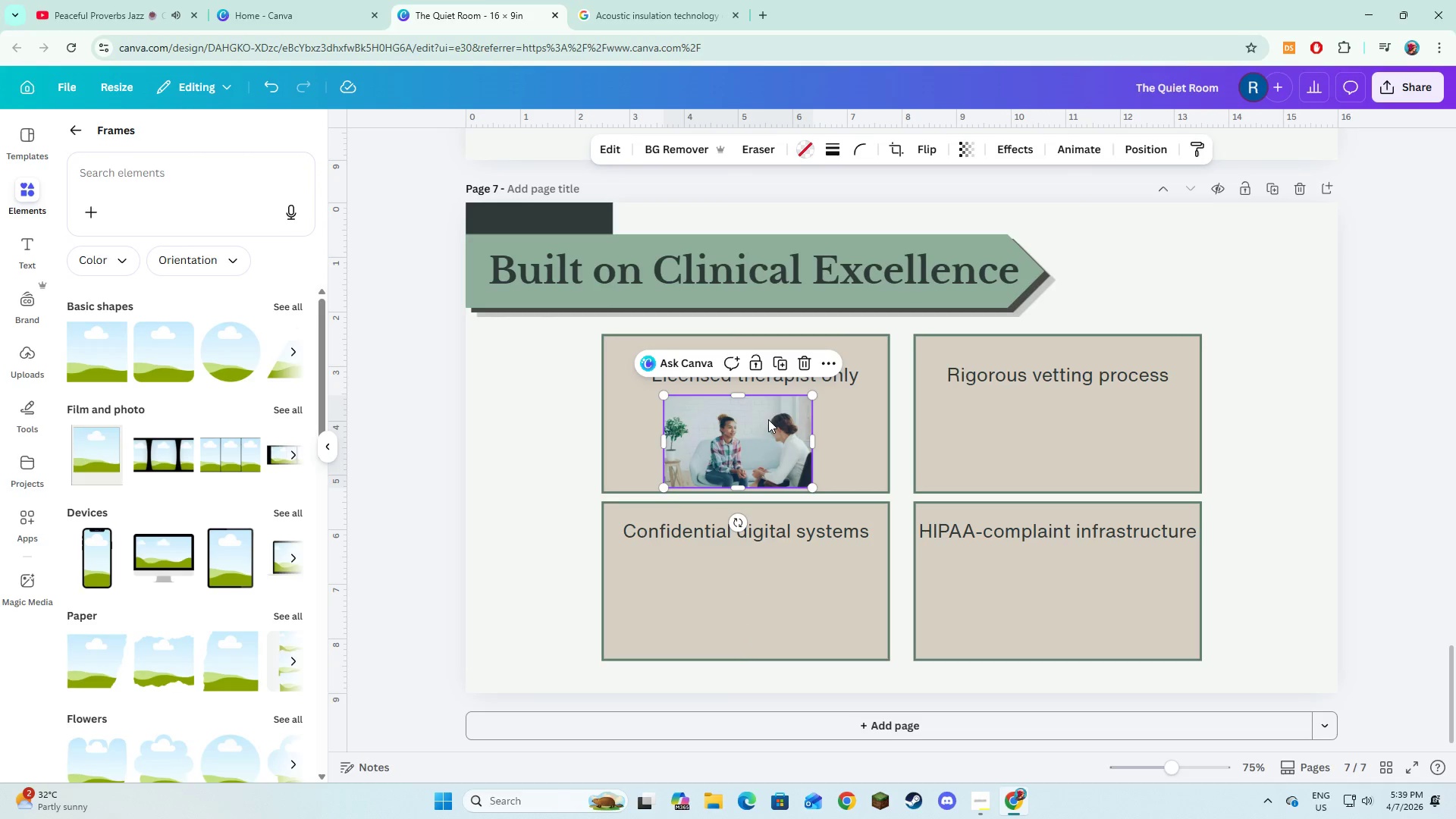 
left_click_drag(start_coordinate=[768, 419], to_coordinate=[776, 416])
 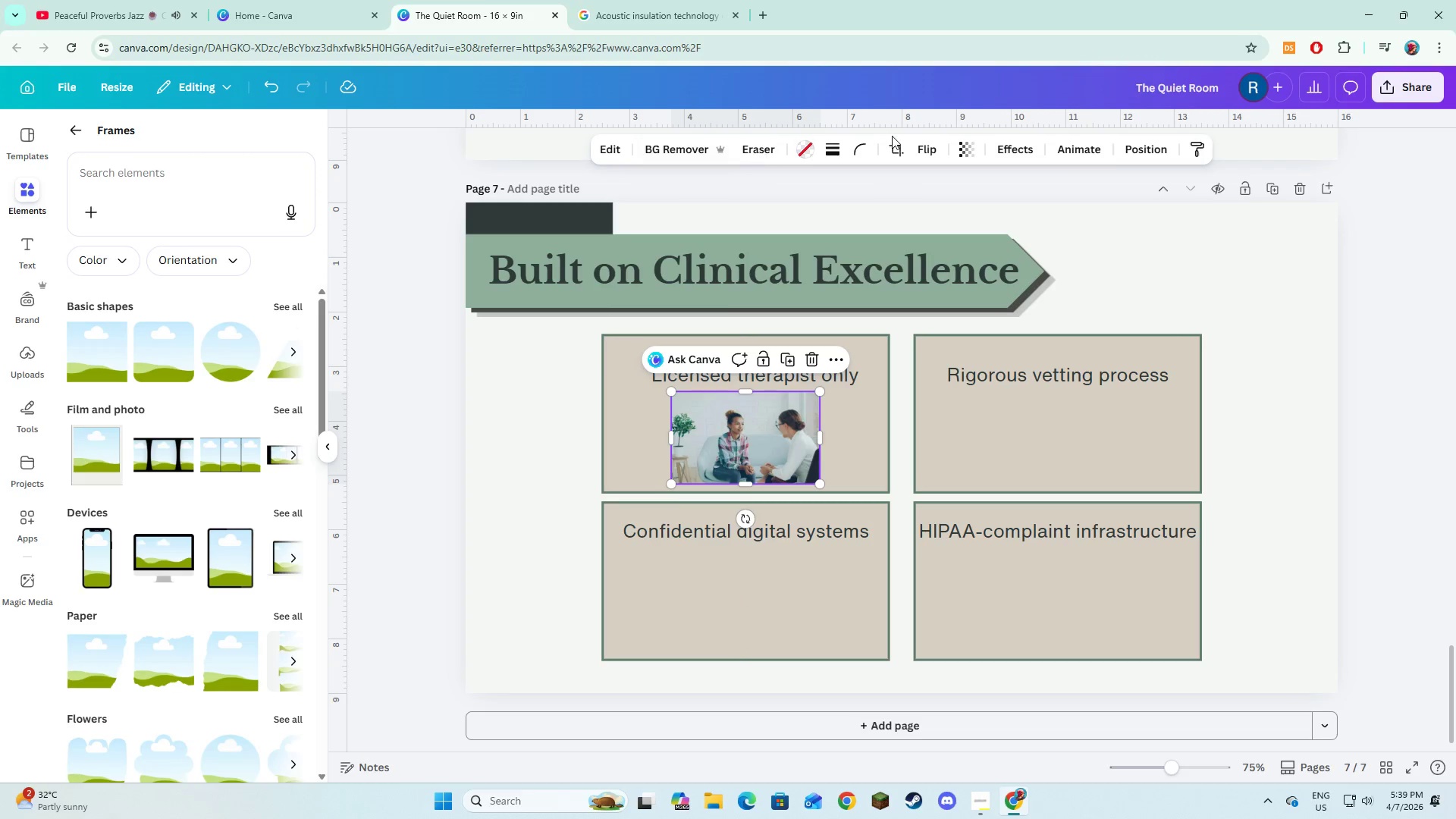 
left_click([830, 153])
 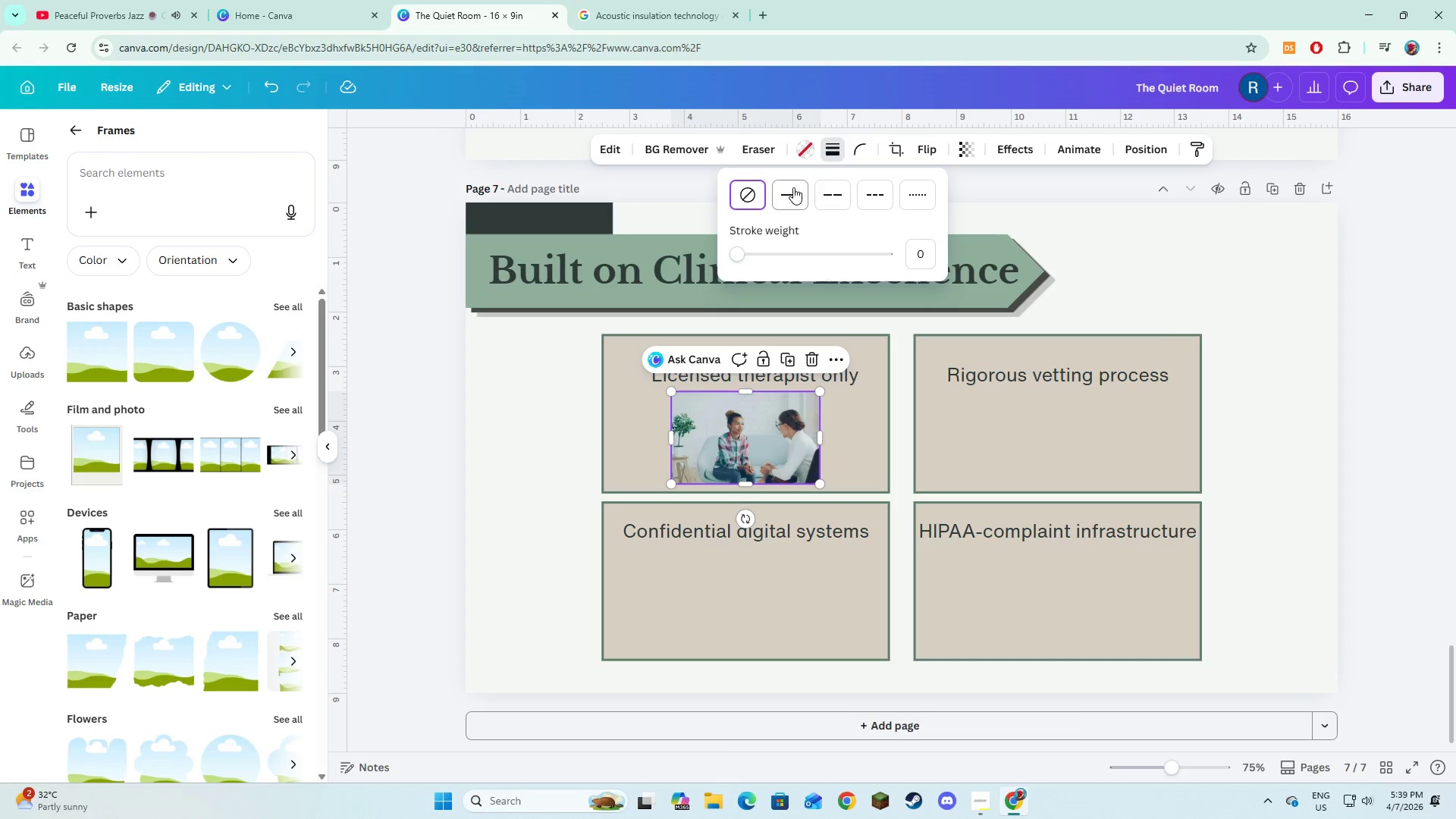 
left_click([792, 194])
 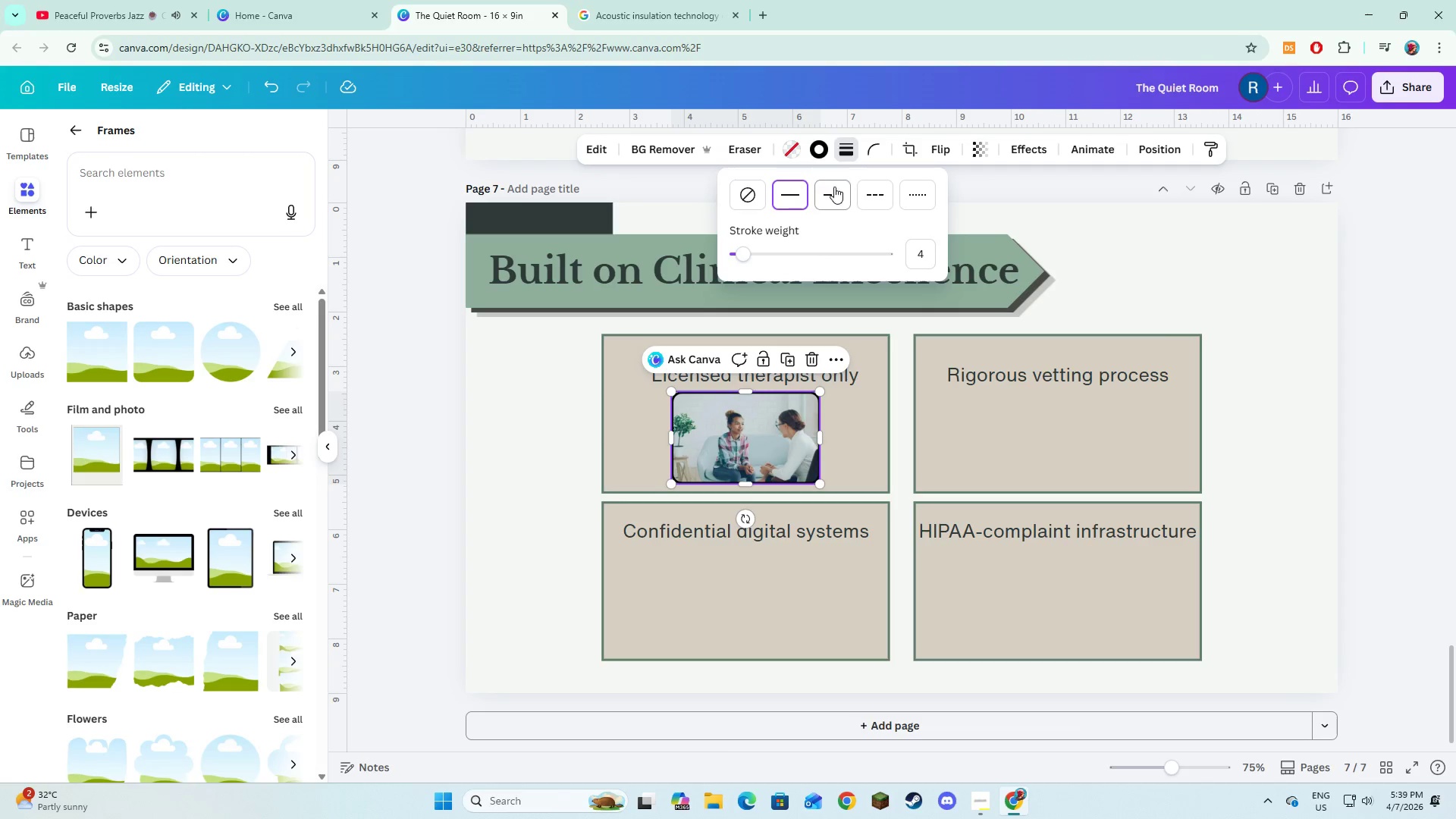 
left_click([821, 149])
 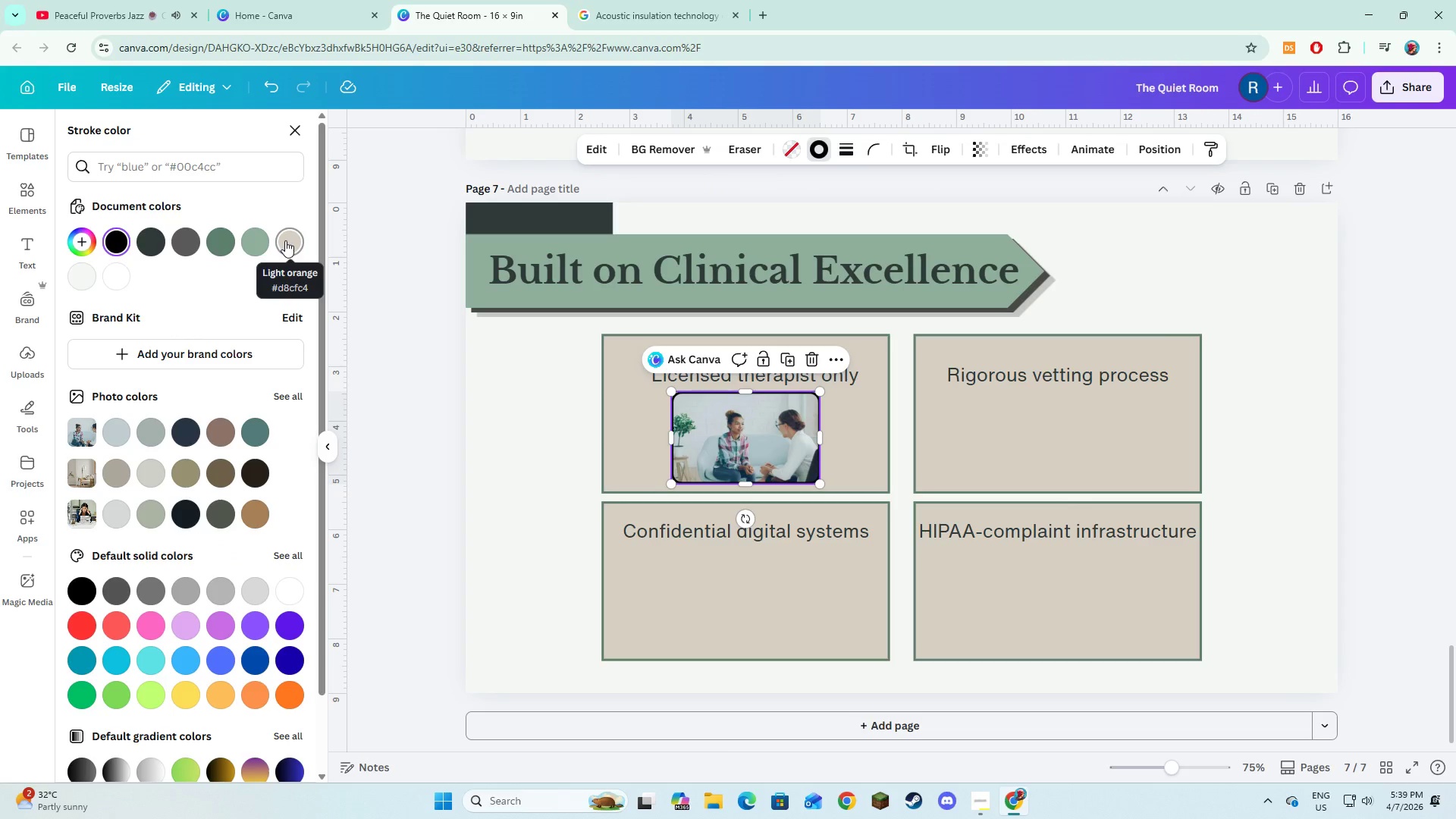 
left_click([224, 242])
 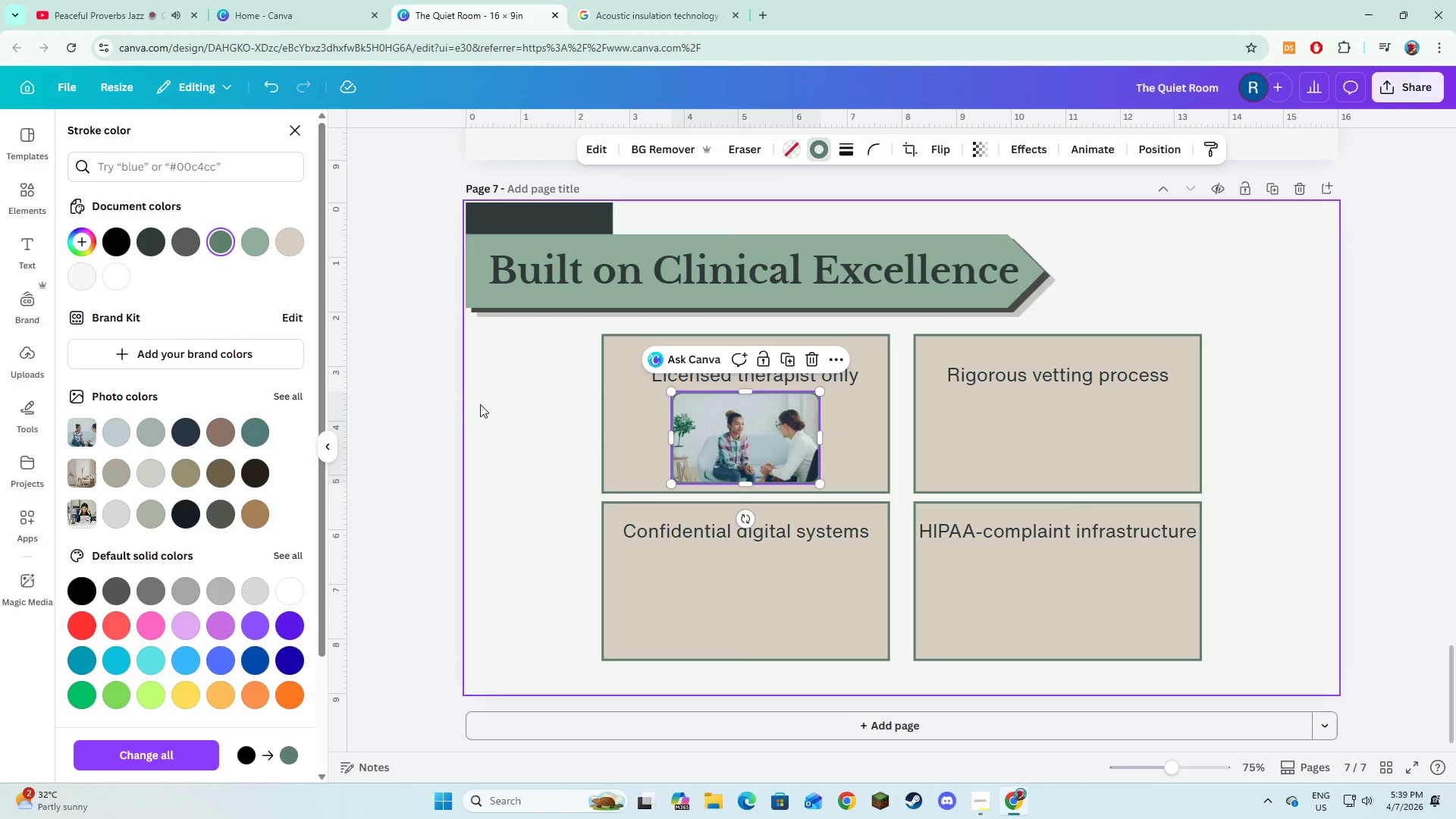 
left_click([193, 241])
 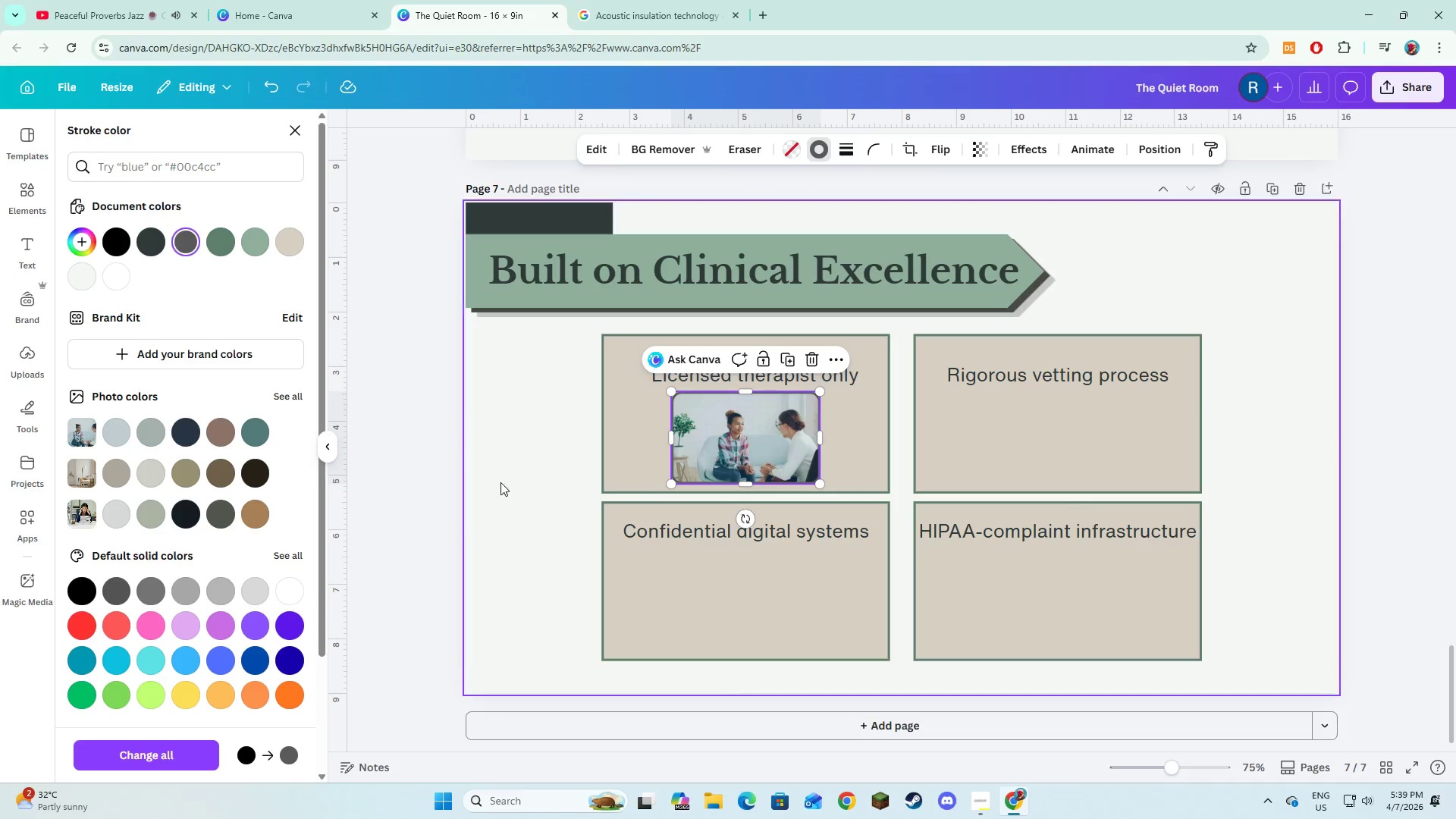 
left_click([500, 490])
 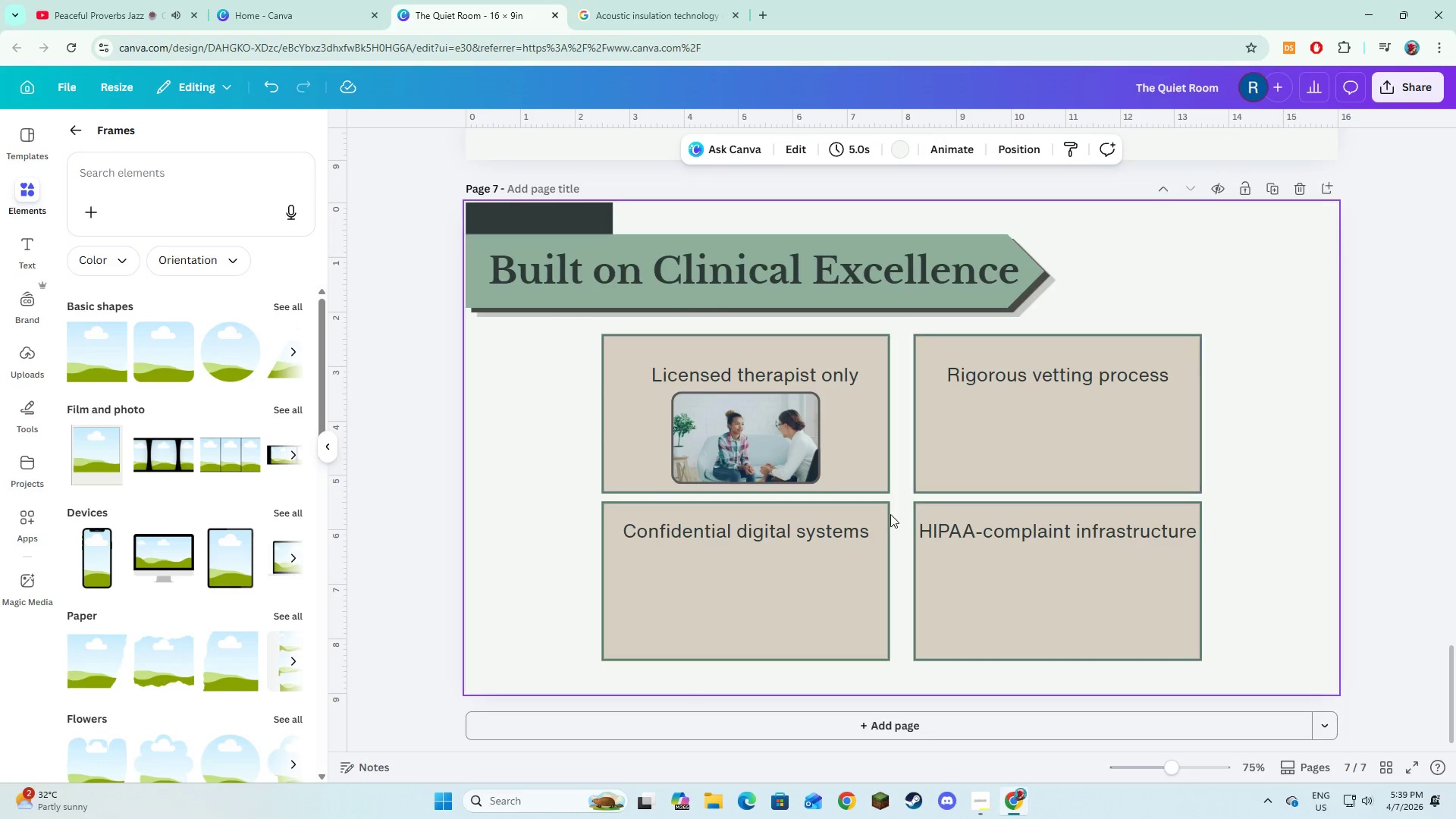 
left_click([767, 452])
 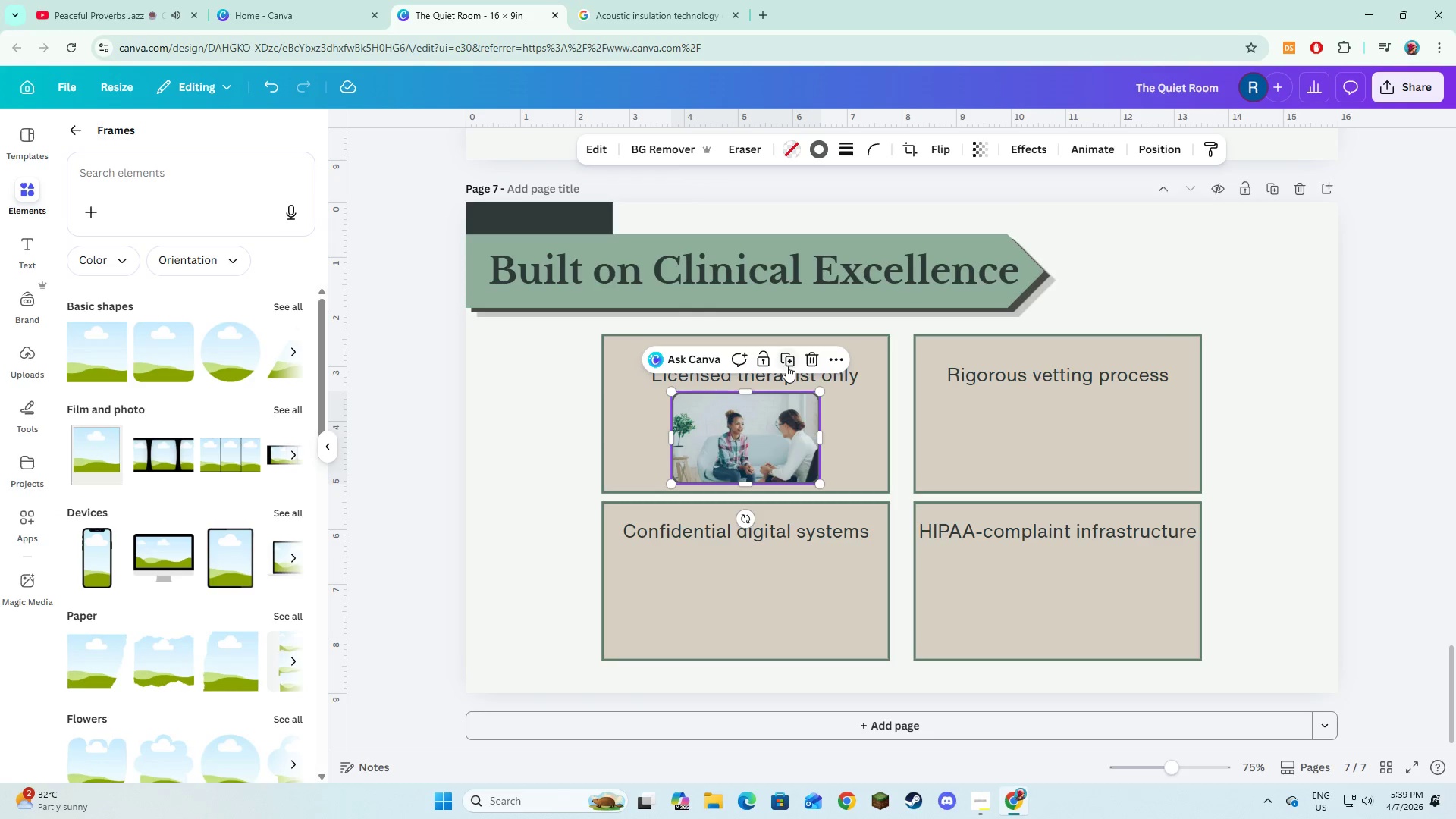 
left_click([786, 364])
 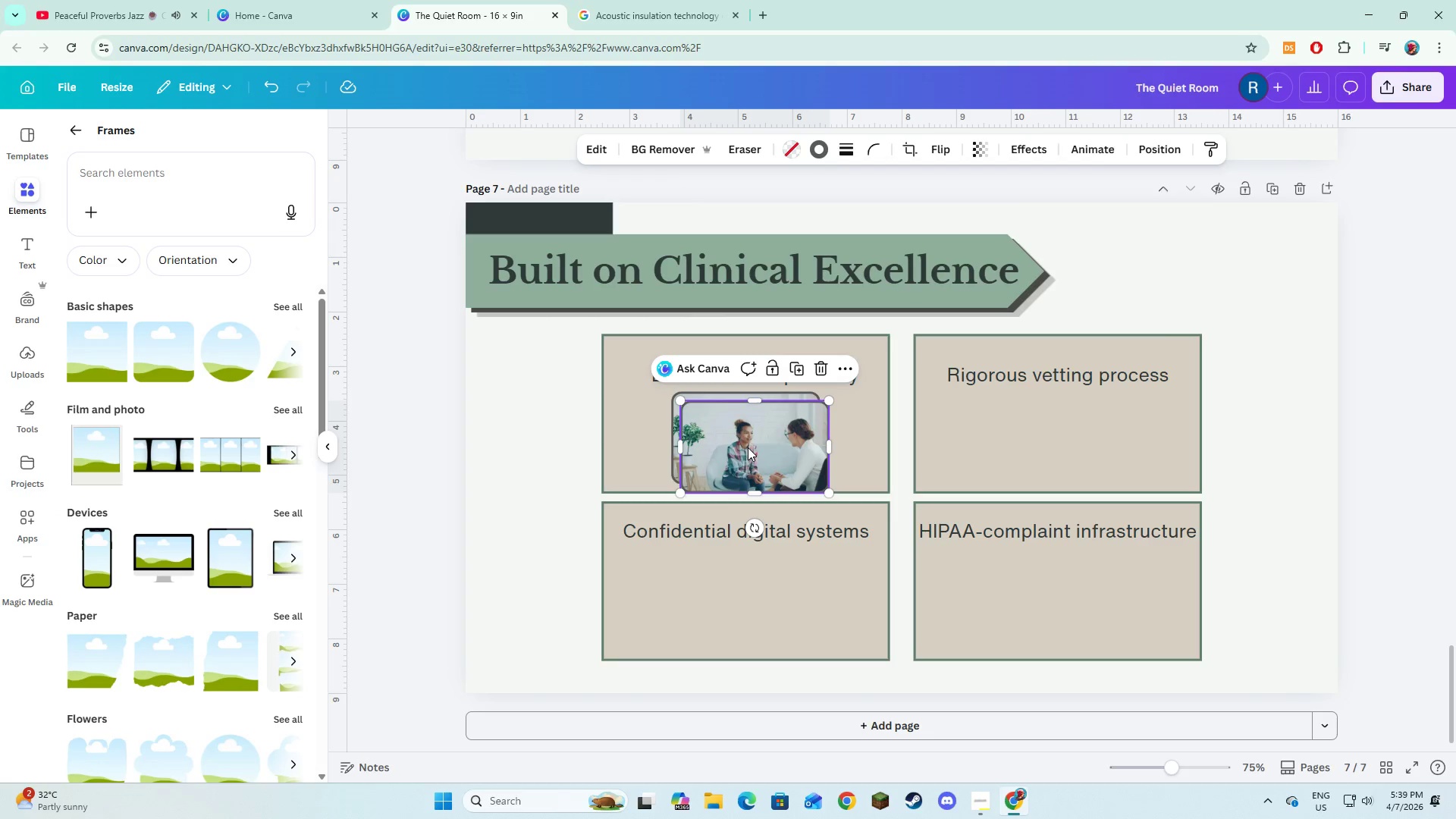 
left_click_drag(start_coordinate=[747, 448], to_coordinate=[1054, 441])
 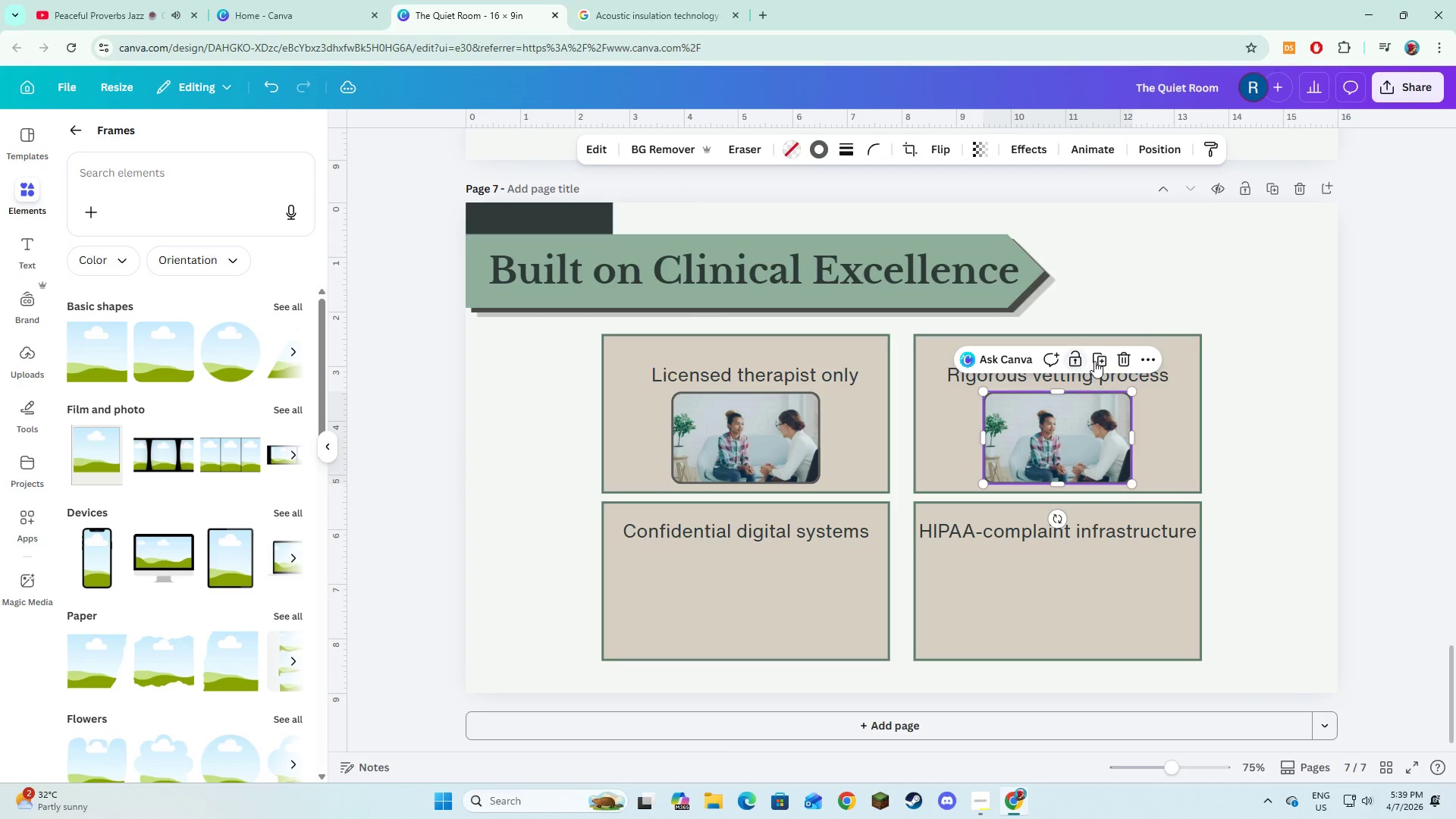 
left_click([1099, 358])
 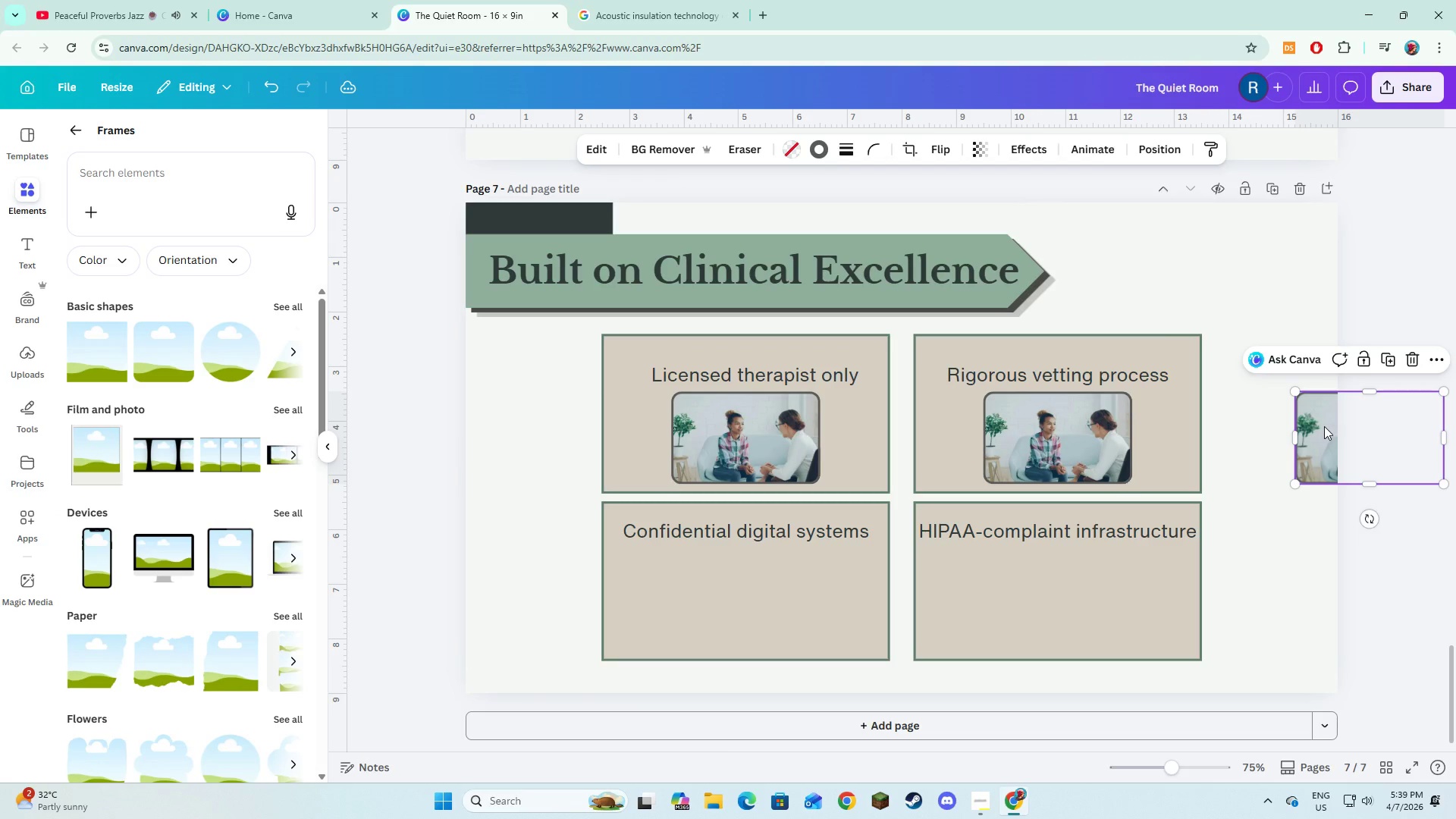 
left_click_drag(start_coordinate=[1332, 428], to_coordinate=[1015, 589])
 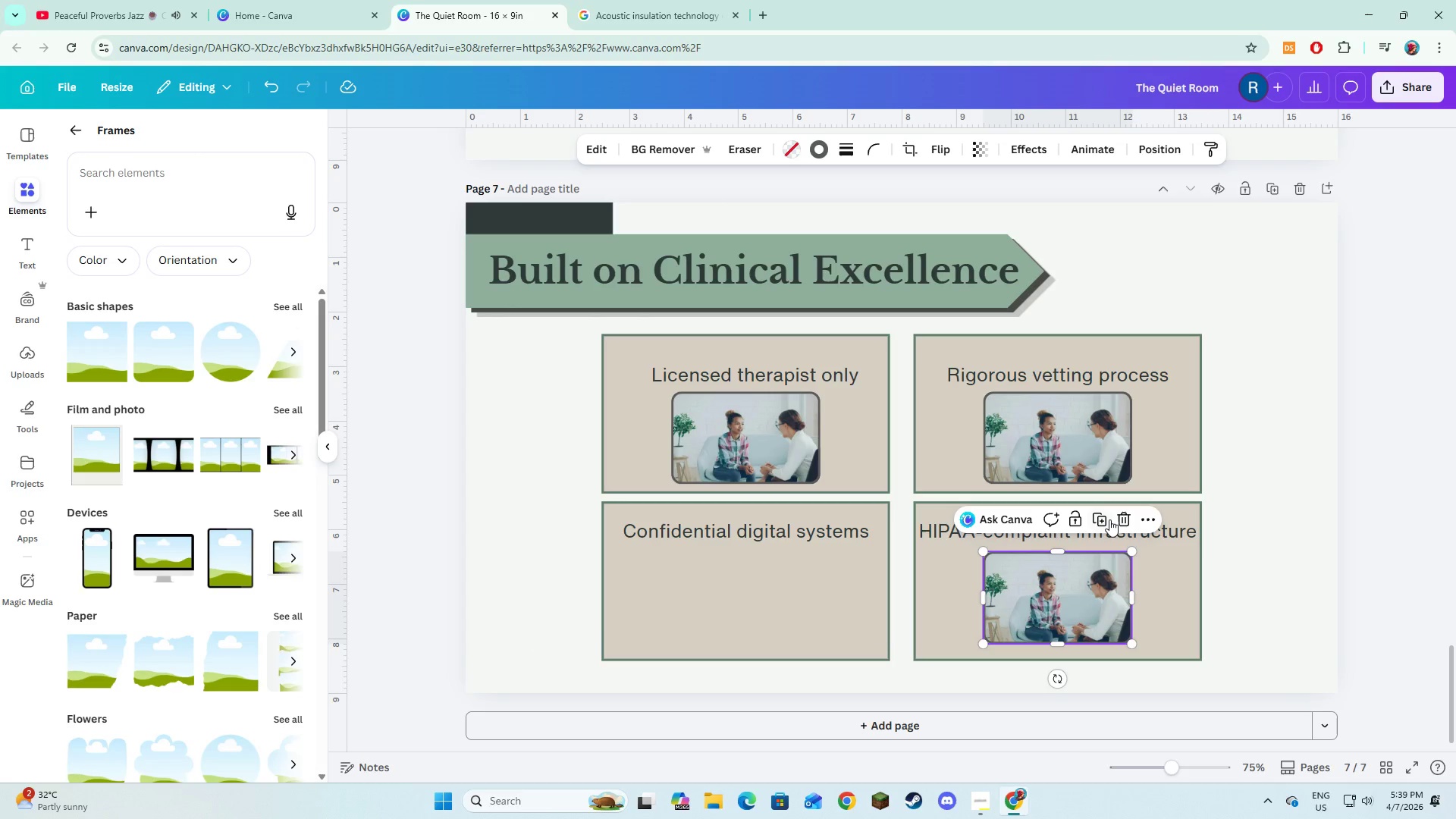 
left_click([1109, 519])
 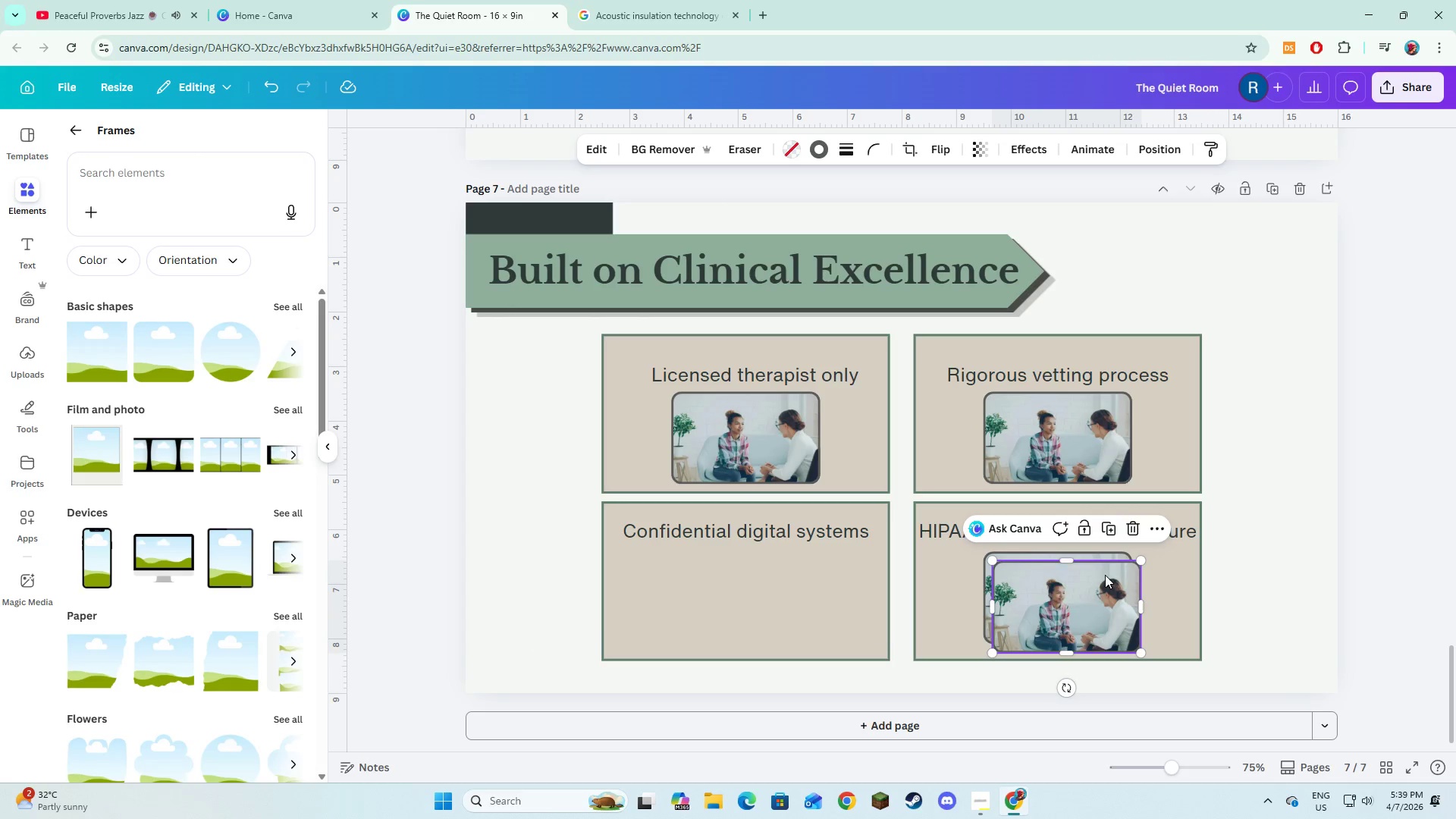 
left_click_drag(start_coordinate=[1105, 578], to_coordinate=[780, 569])
 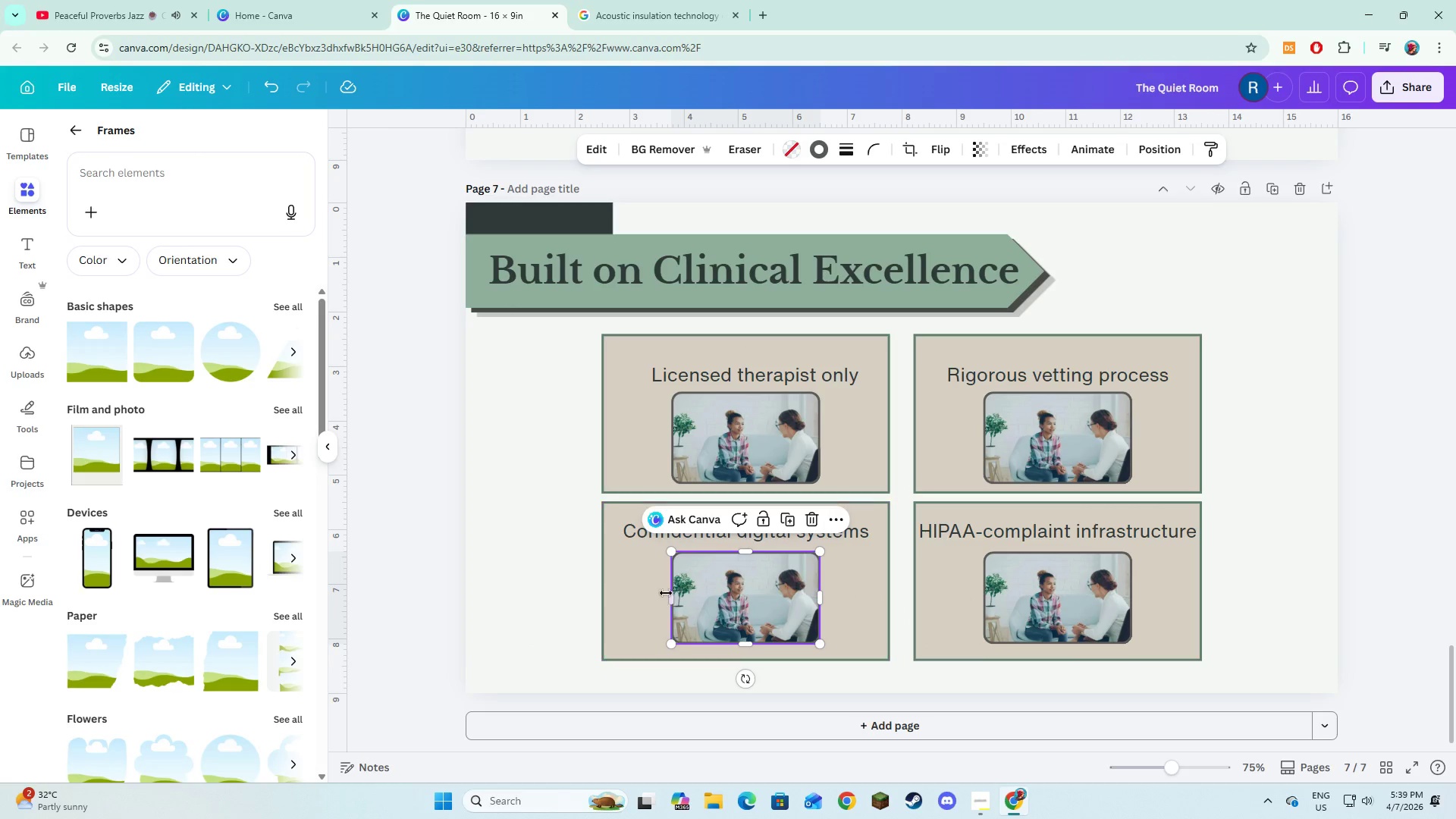 
left_click([579, 579])
 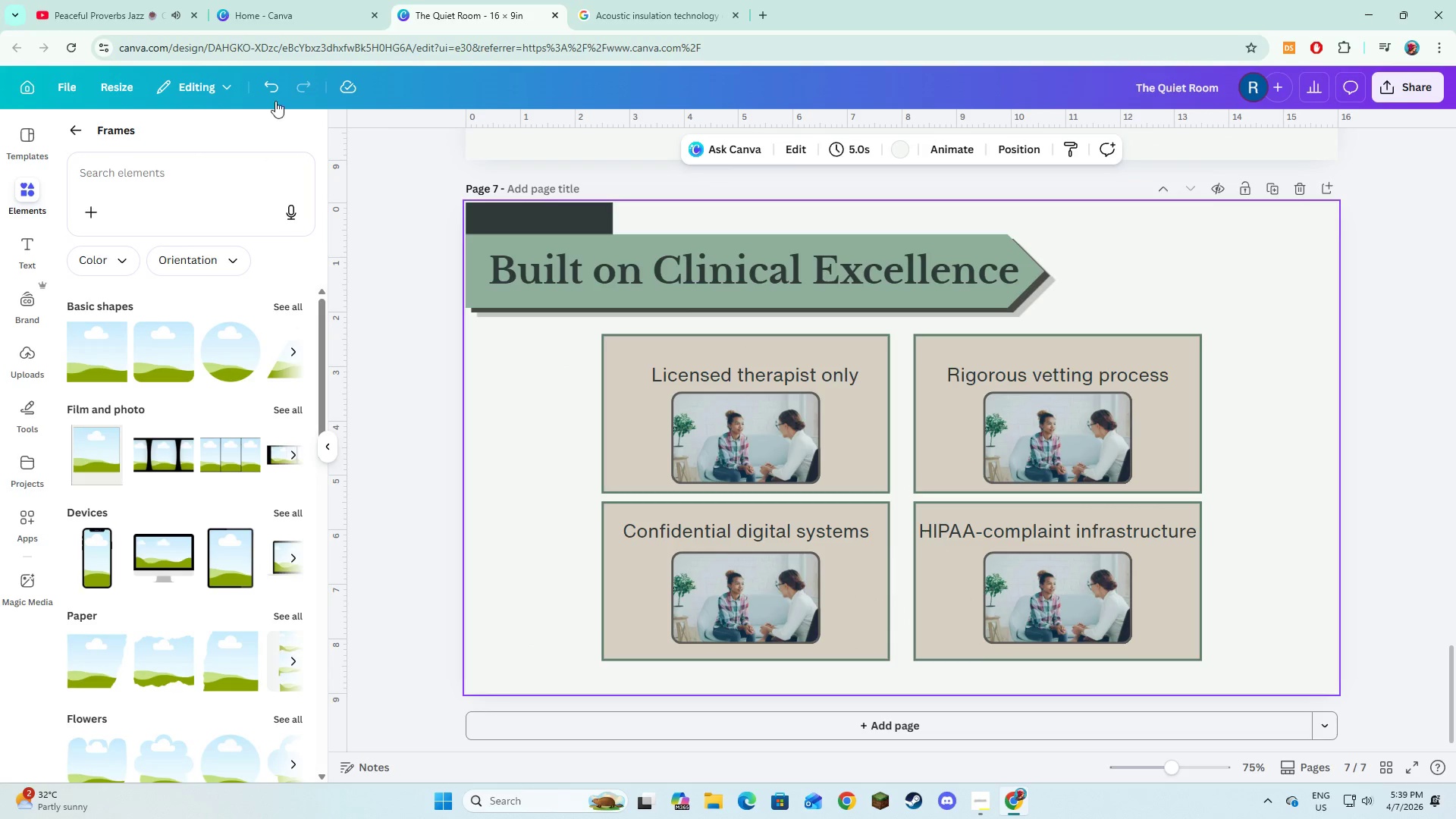 
left_click([253, 180])
 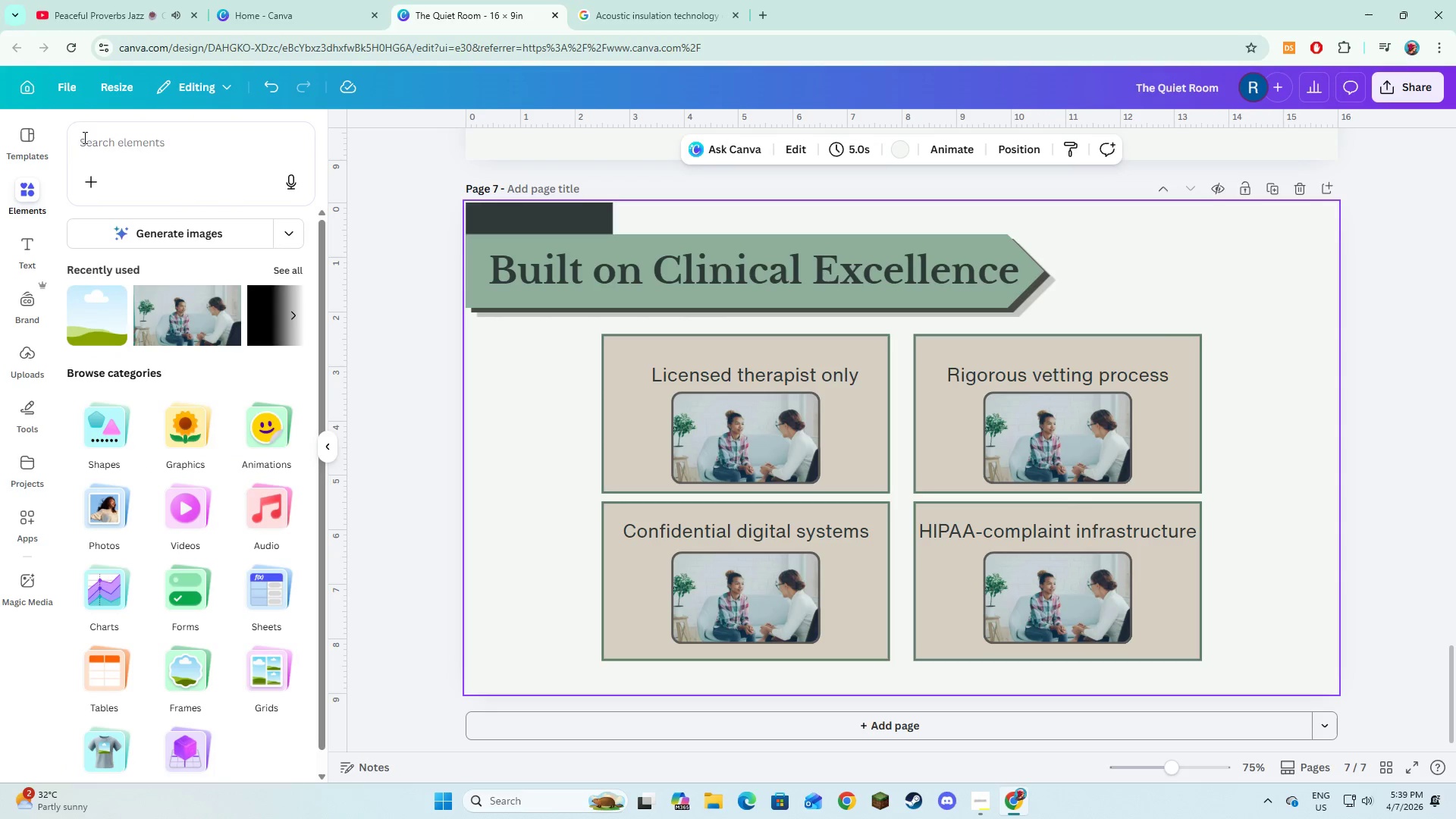 
left_click([99, 138])
 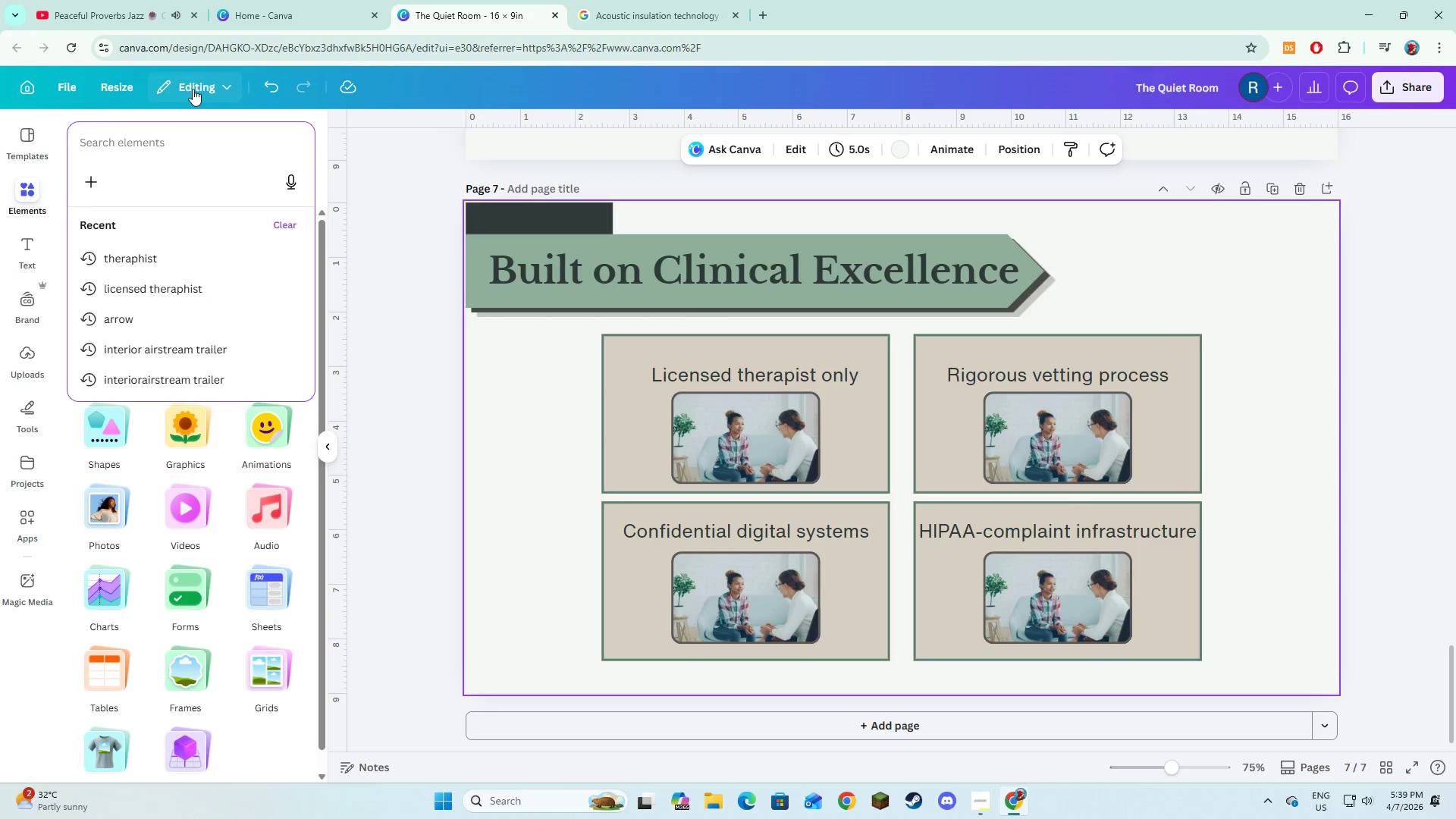 
type(ce)
key(Backspace)
key(Backspace)
type(vetting process)
 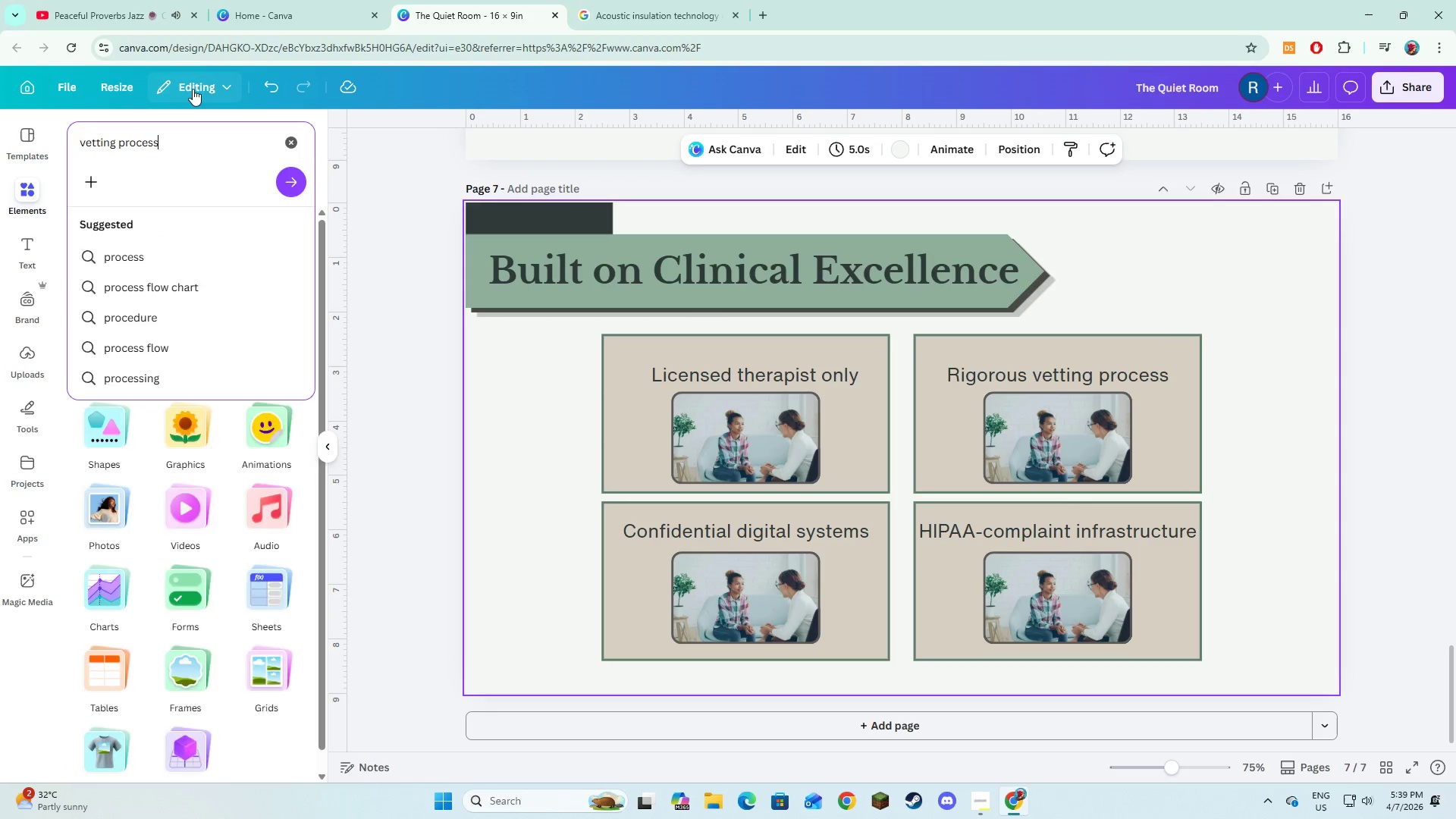 
key(Enter)
 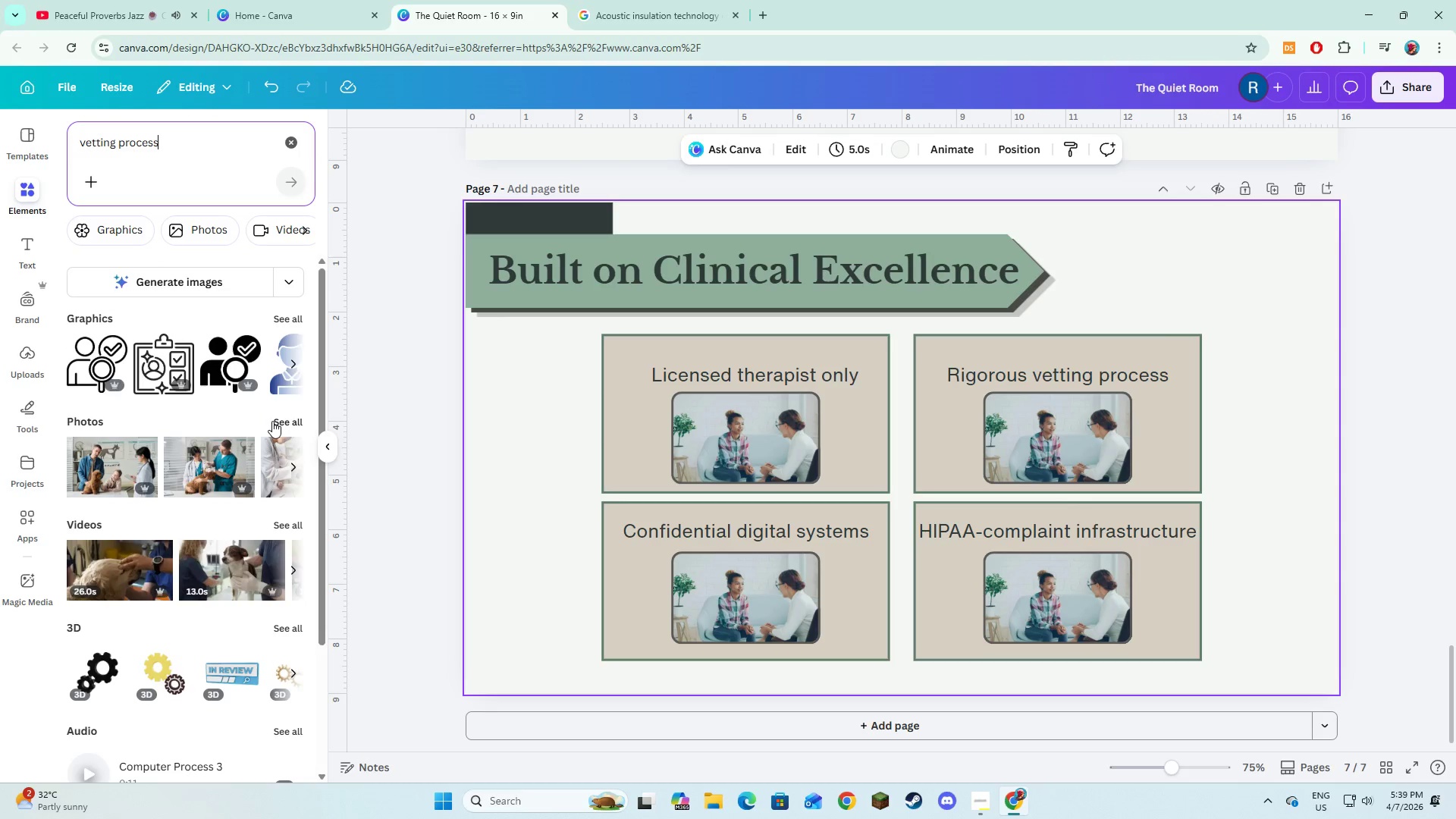 
left_click([686, 0])
 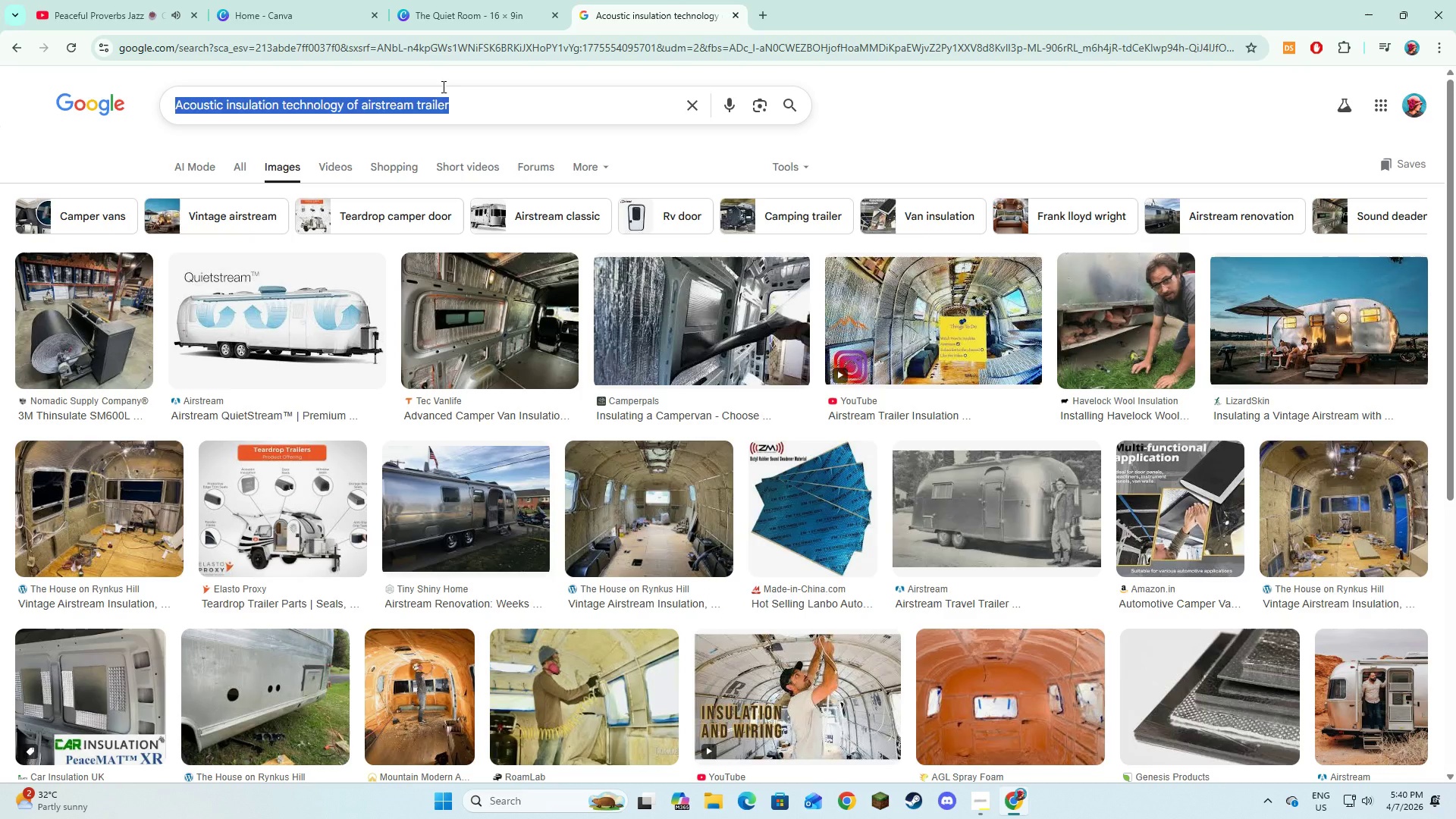 
type(vetting process)
 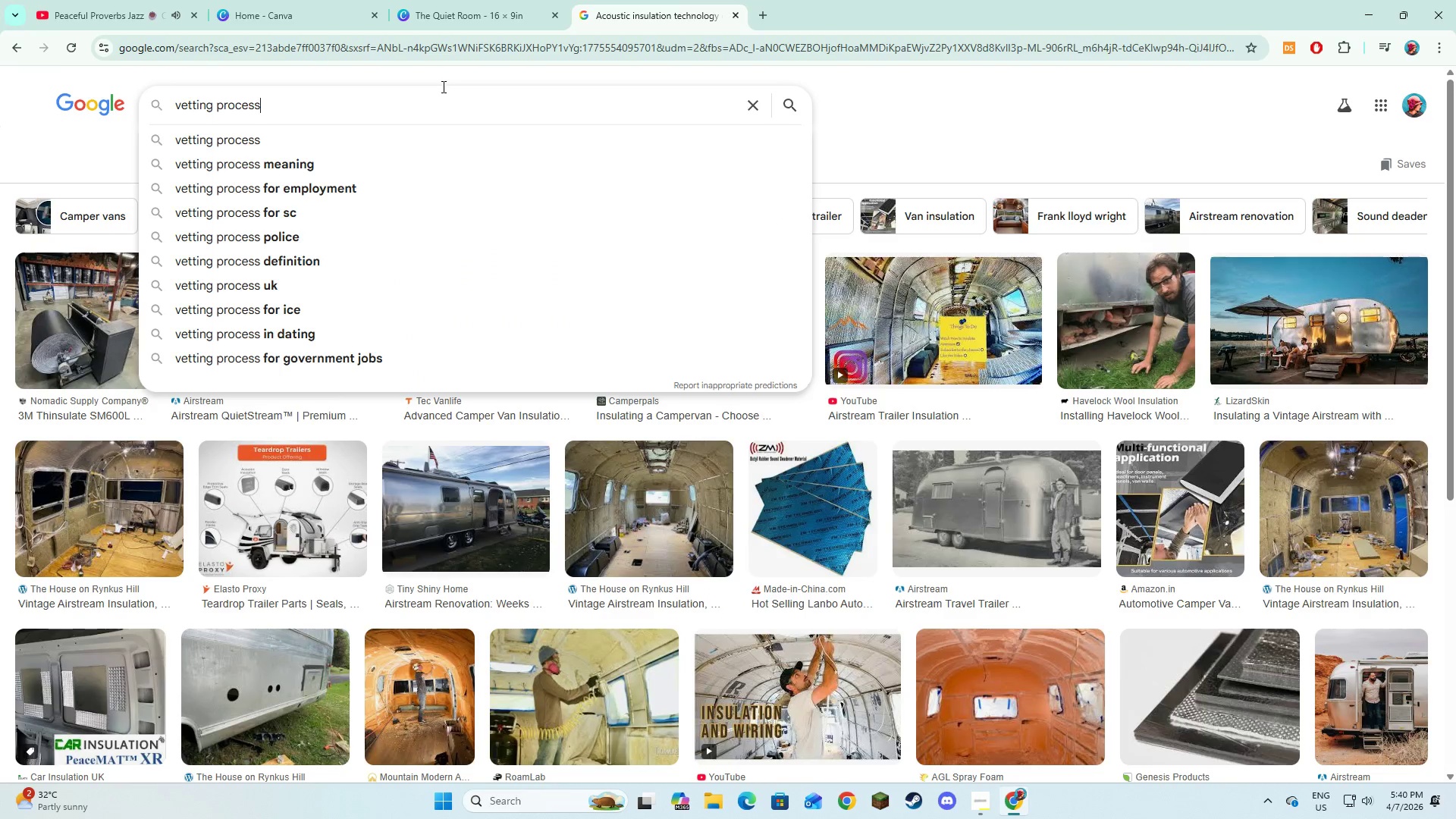 
key(Enter)
 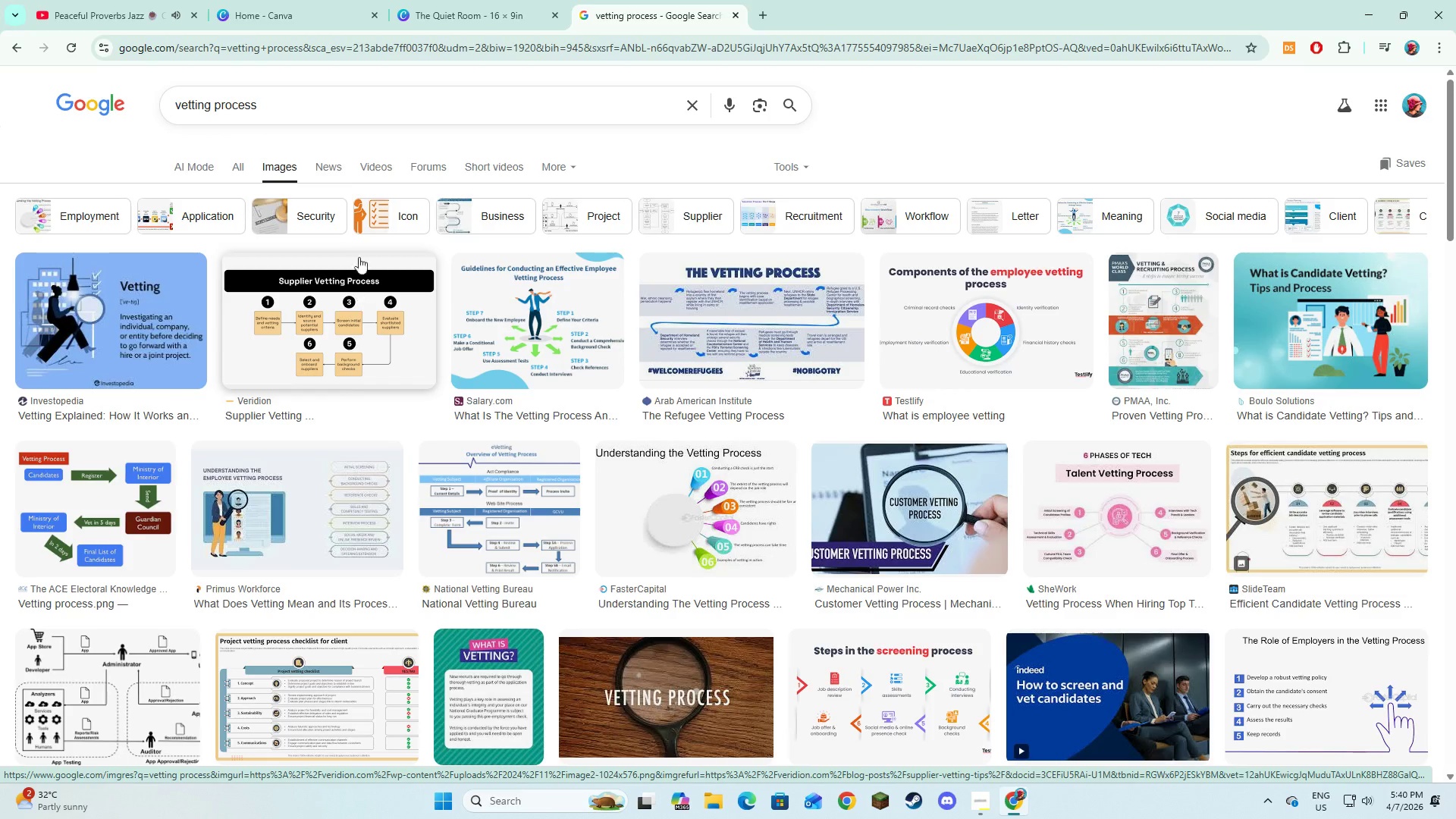 
wait(5.59)
 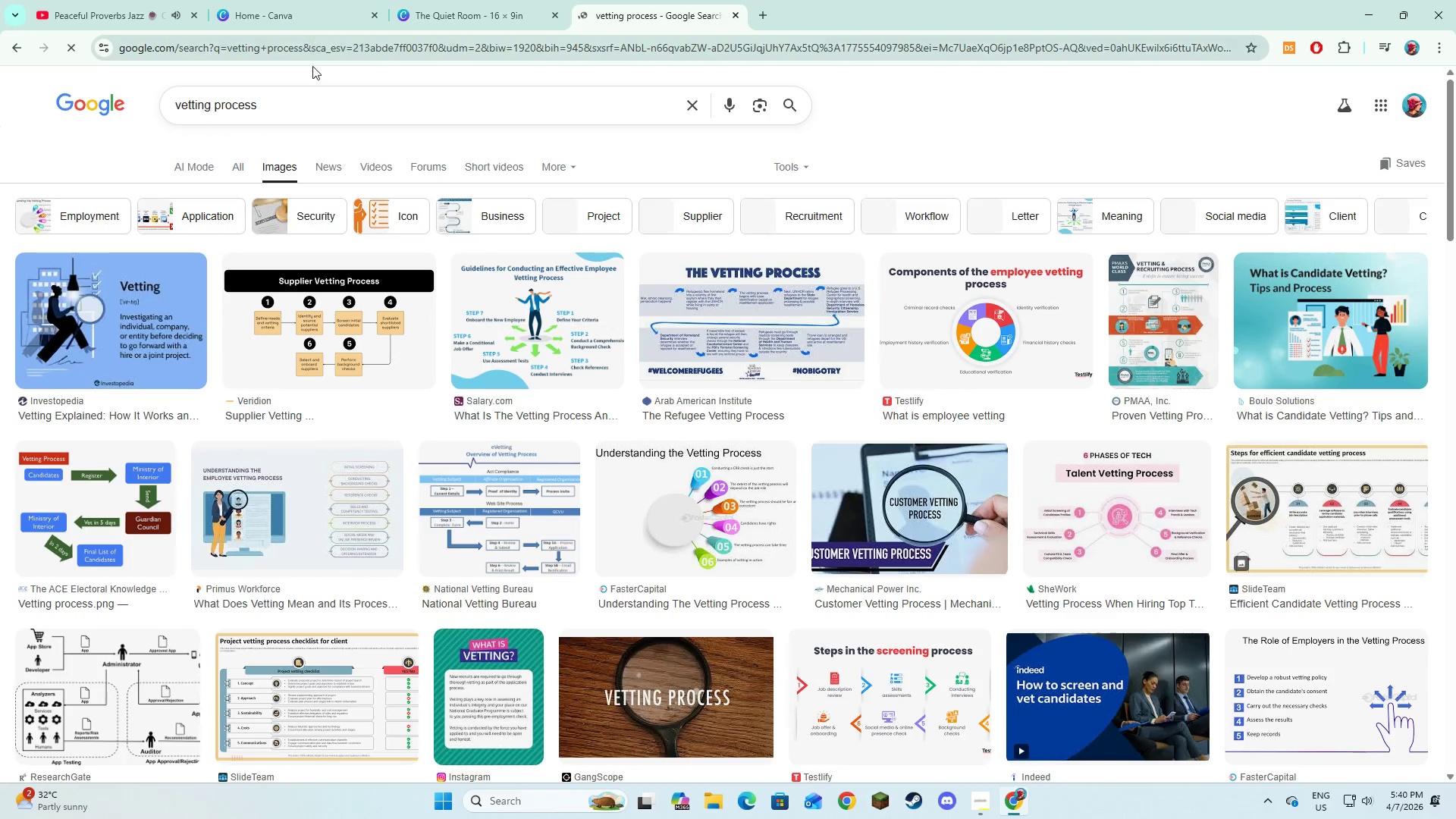 
double_click([299, 0])
 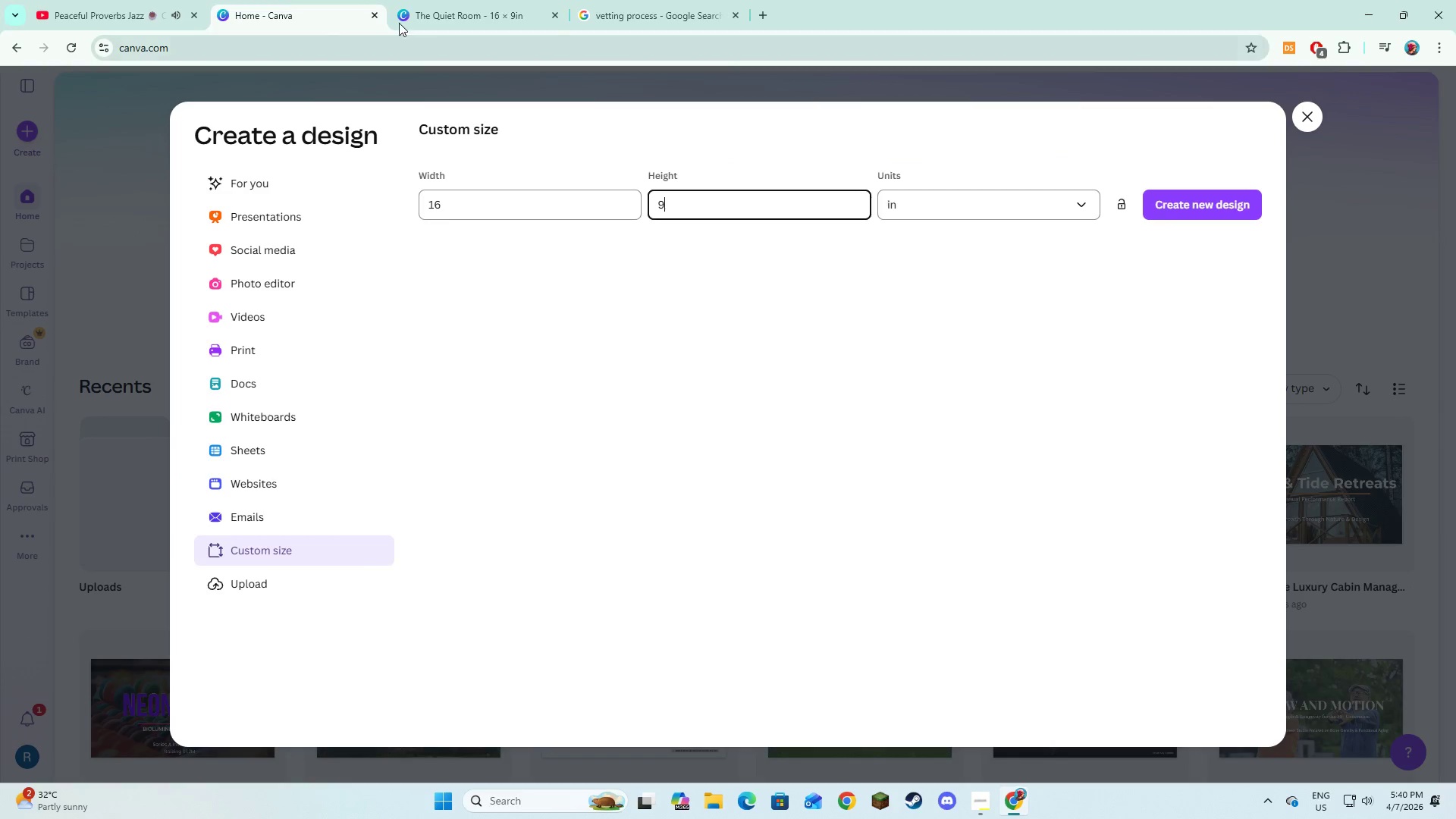 
left_click([491, 0])
 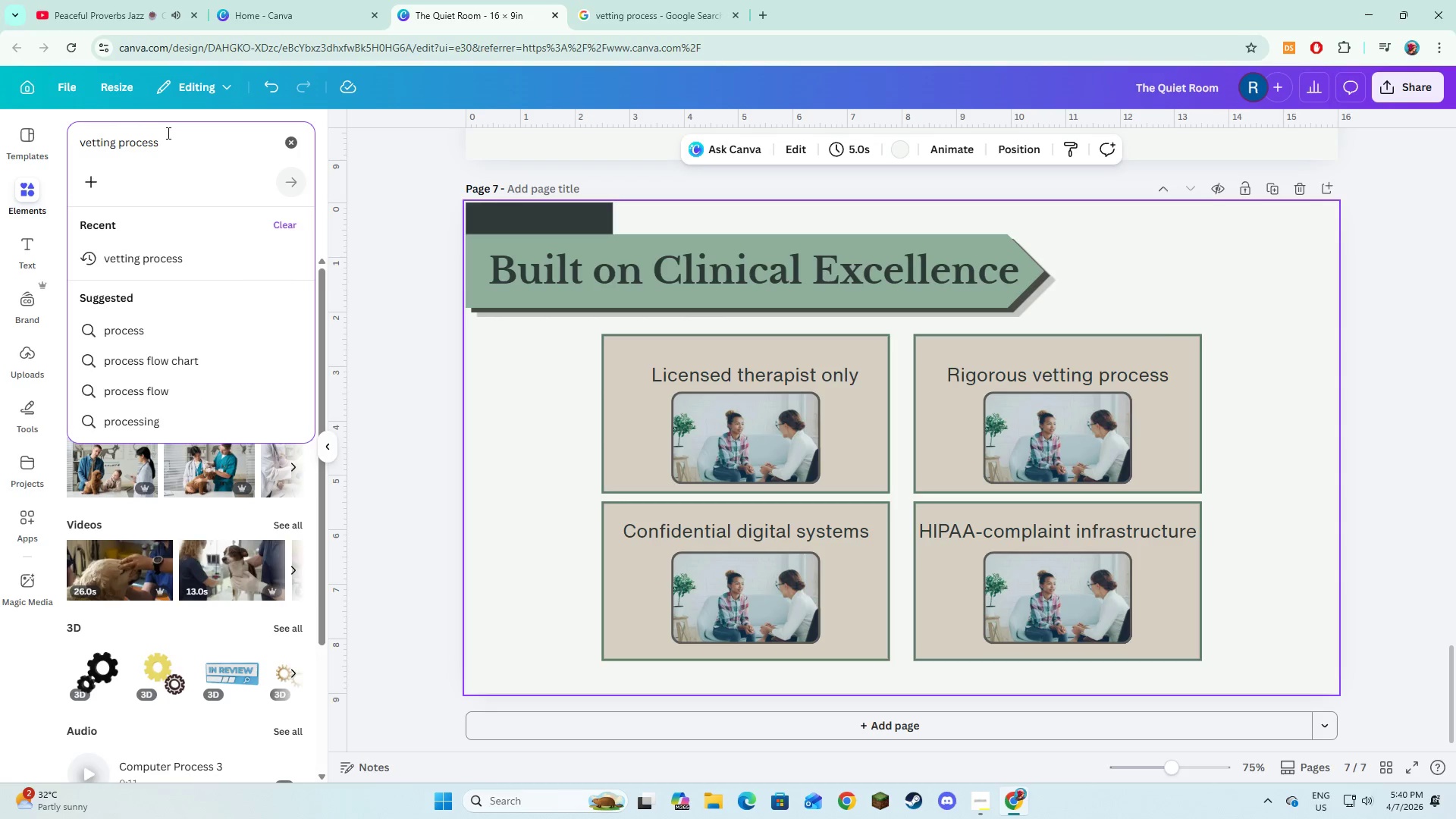 
left_click_drag(start_coordinate=[121, 141], to_coordinate=[59, 146])
 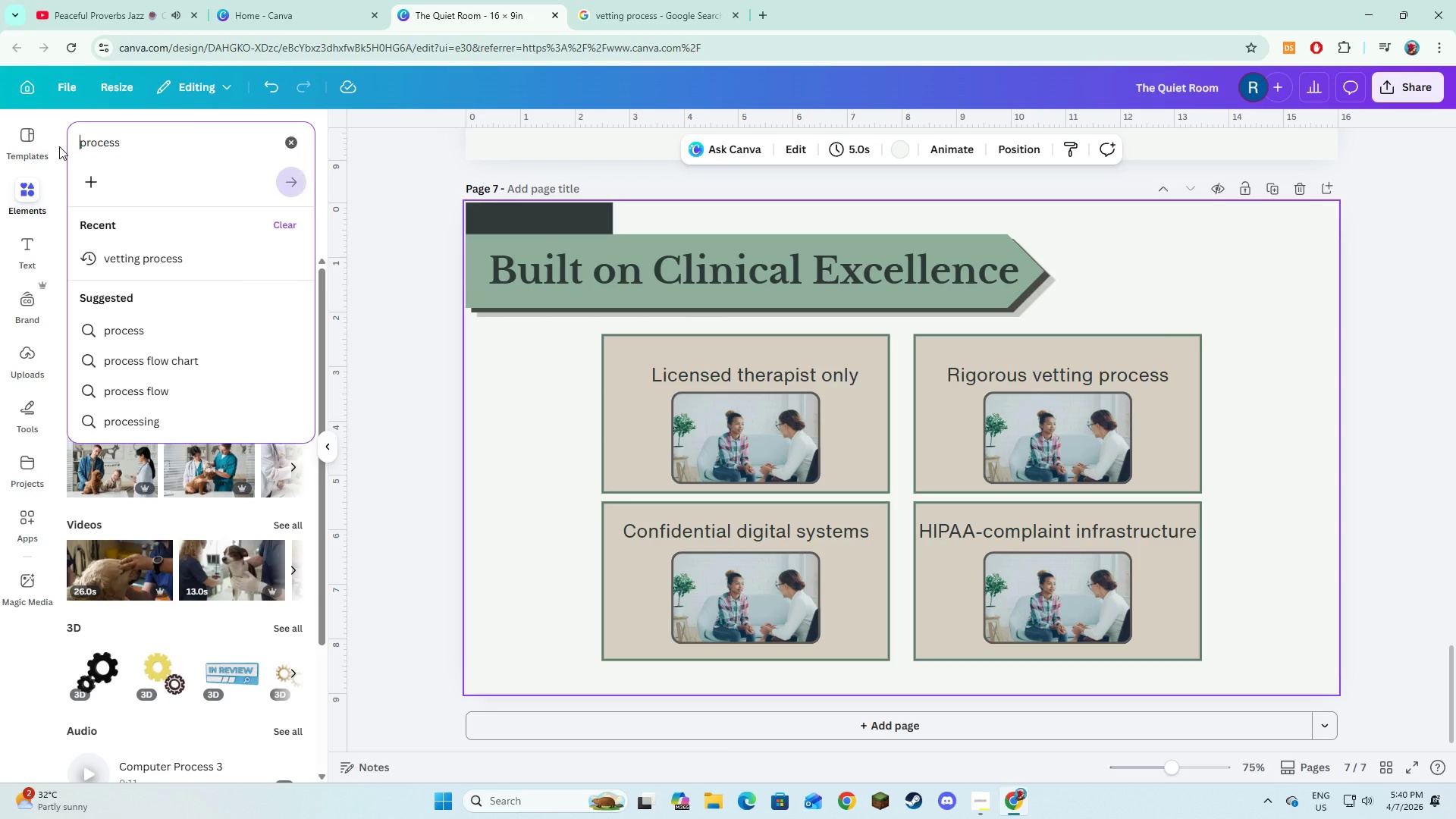 
key(Backspace)
 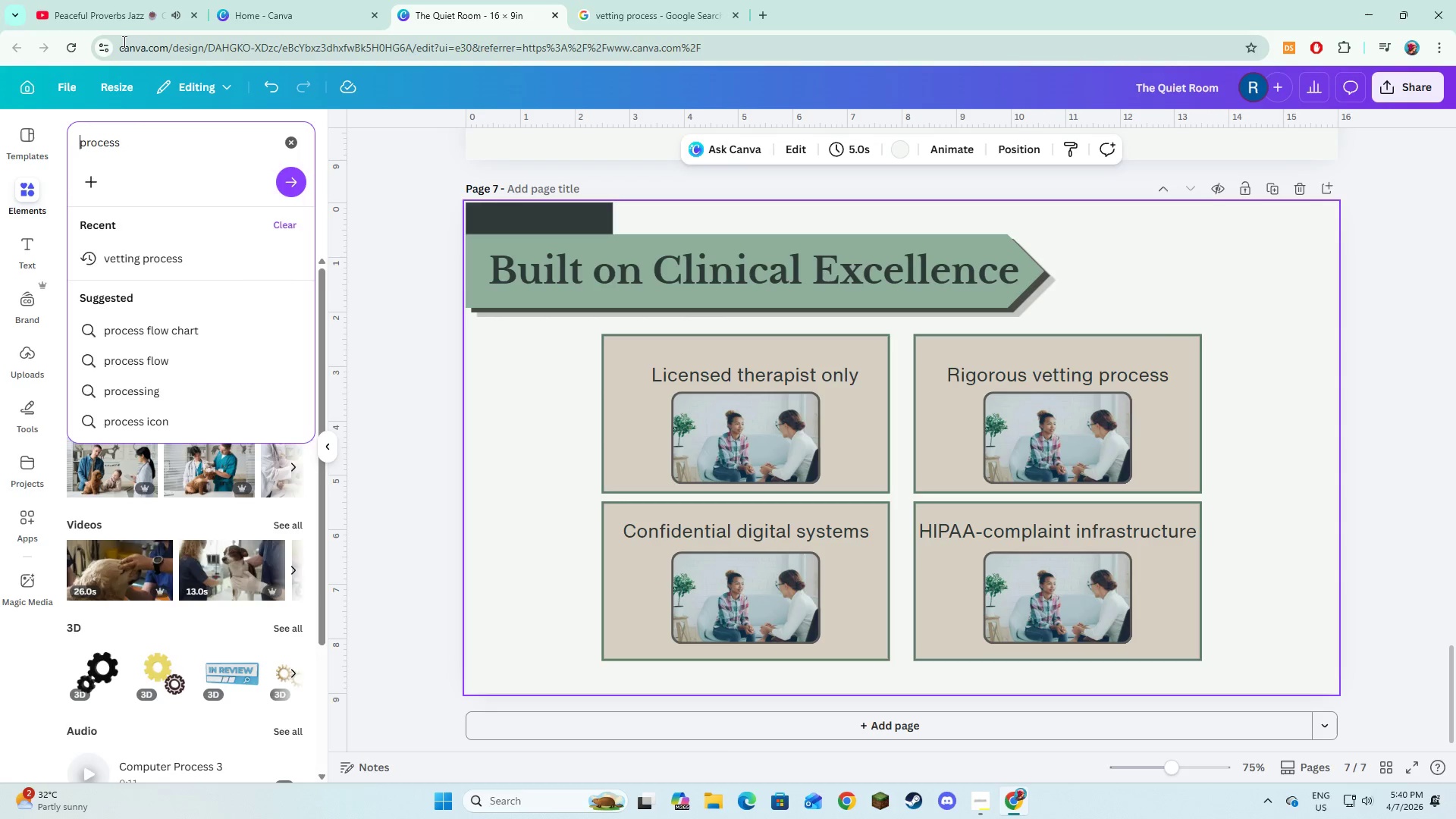 
key(NumpadEnter)
 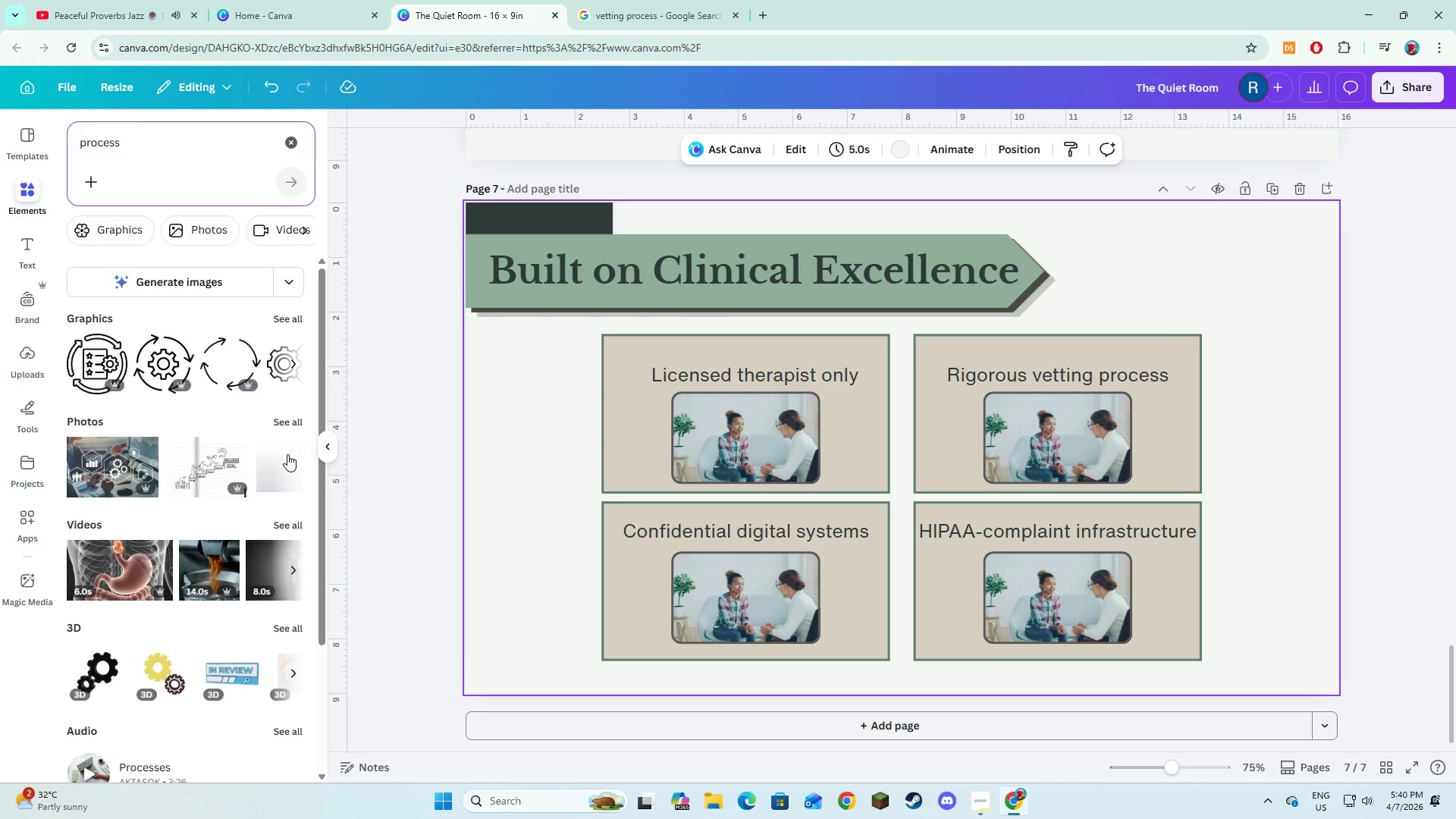 
left_click([293, 420])
 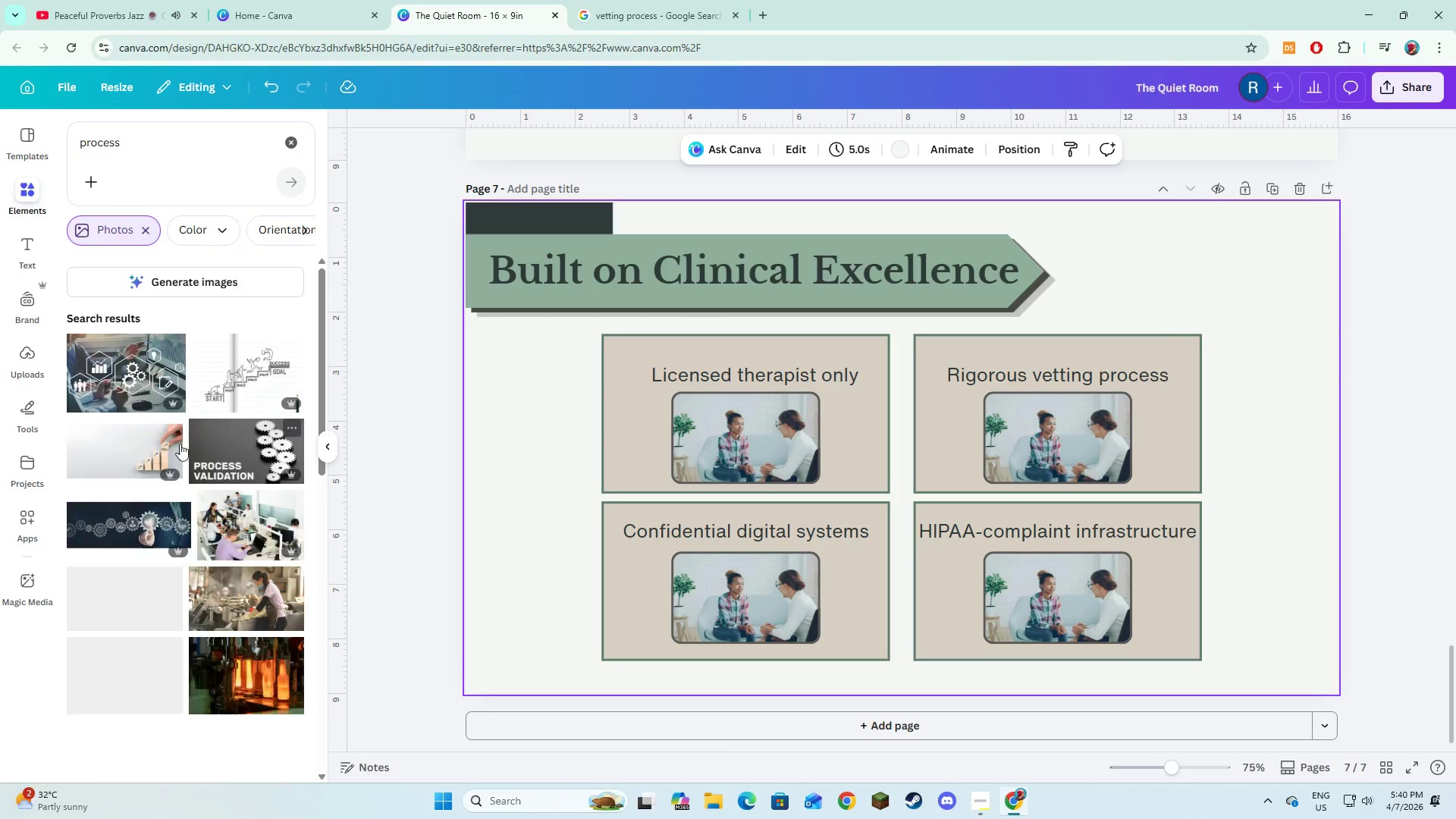 
mouse_move([216, 463])
 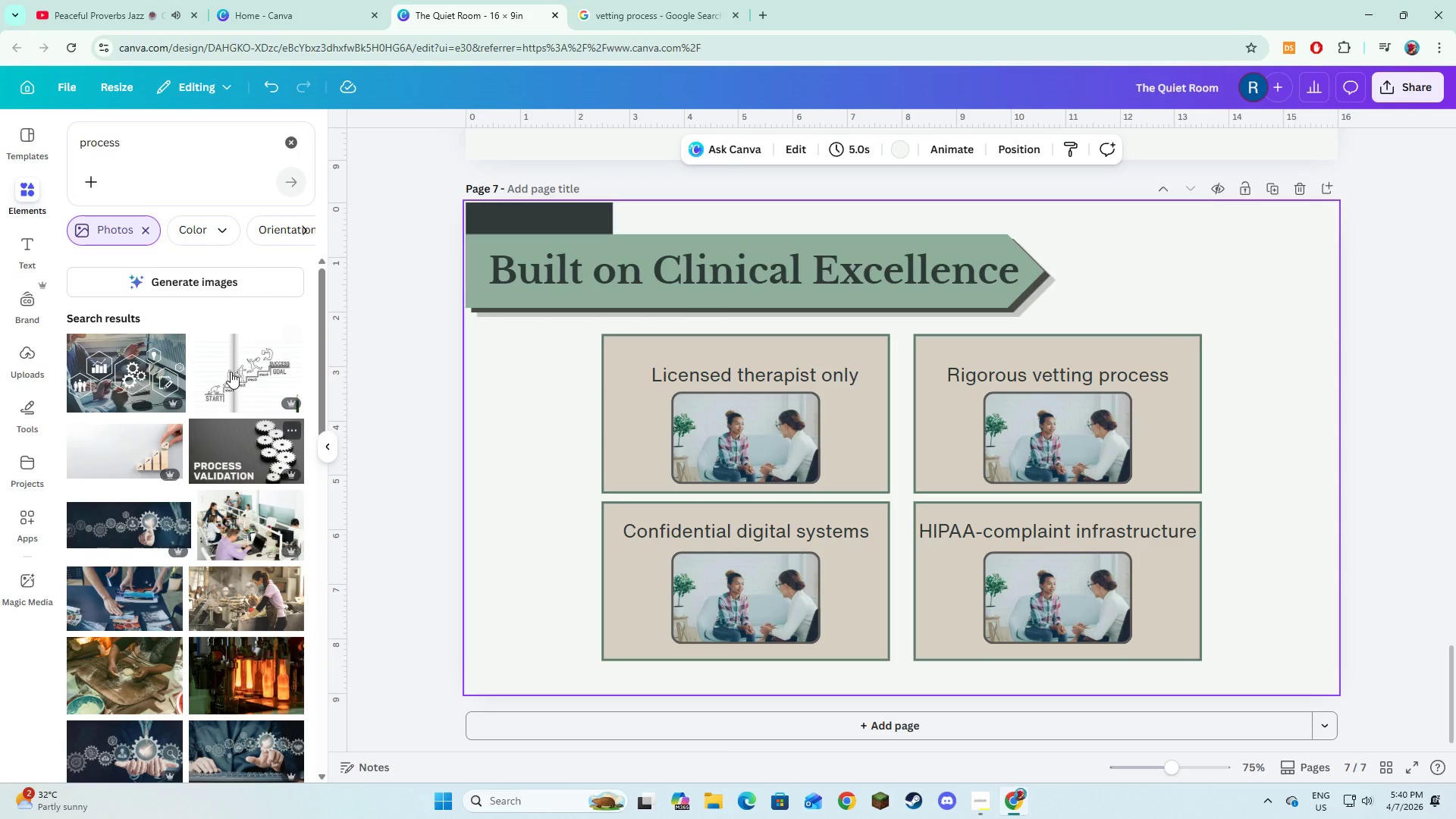 
left_click([237, 381])
 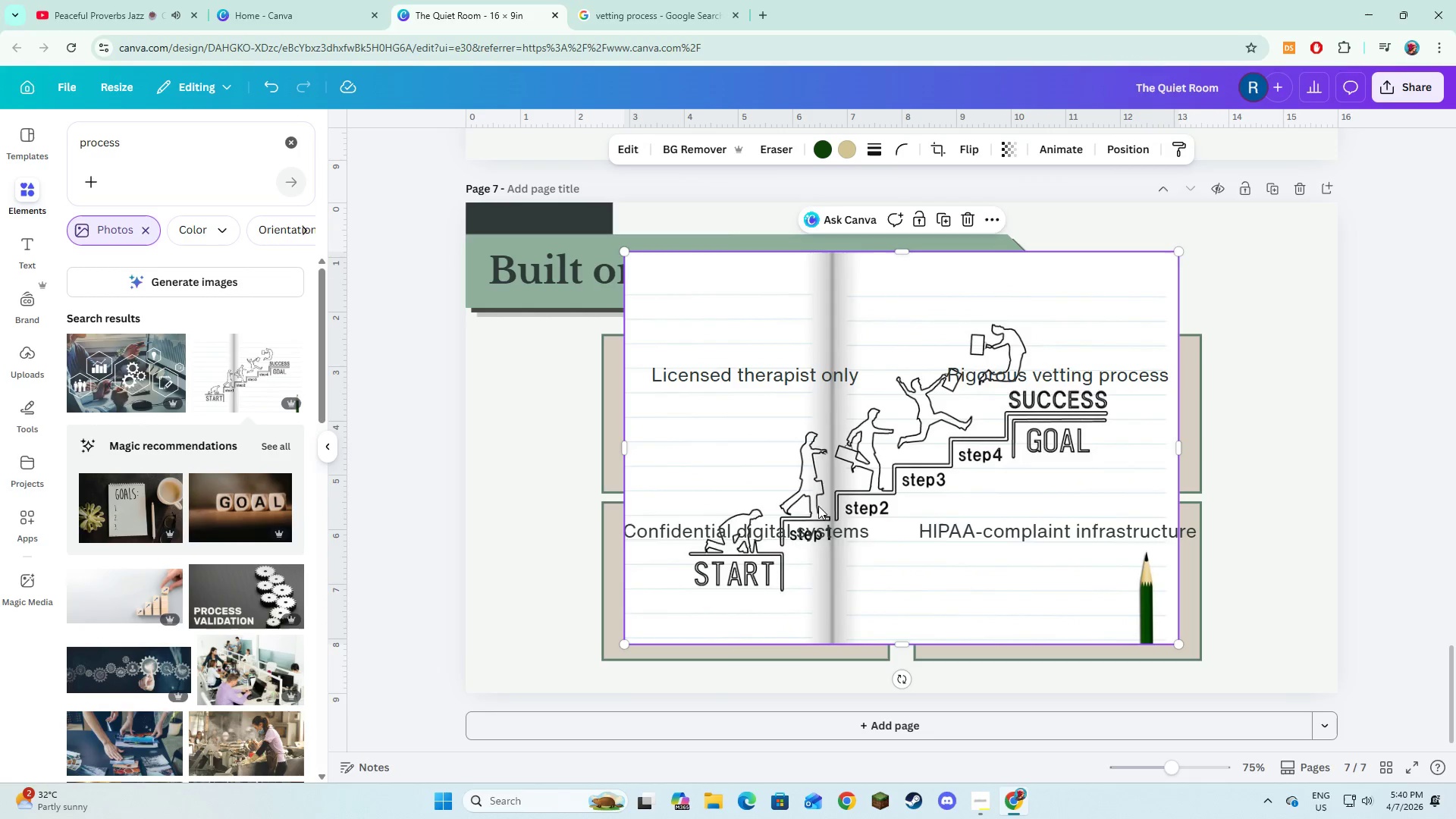 
wait(5.2)
 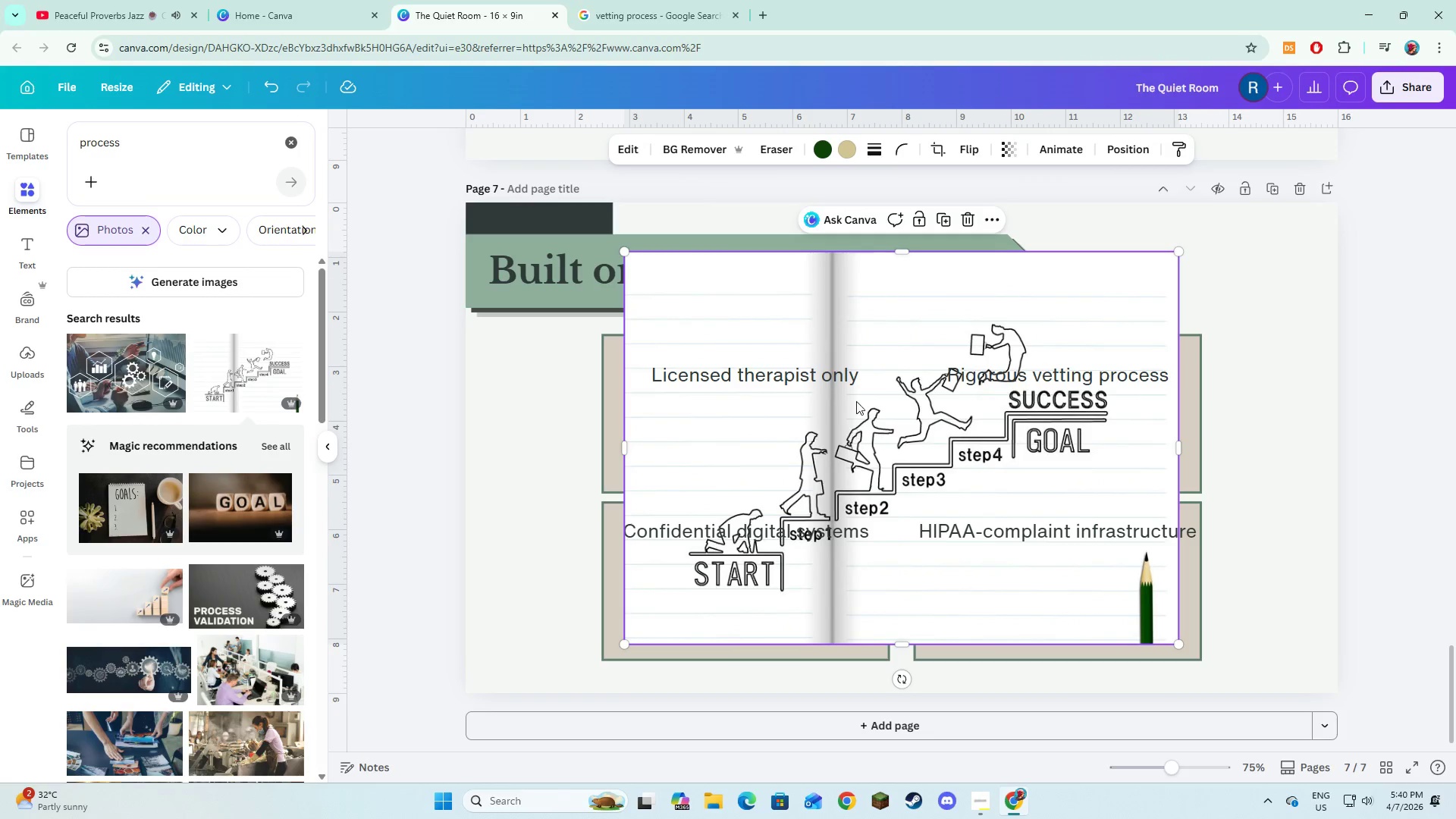 
scroll: coordinate [252, 660], scroll_direction: down, amount: 8.0
 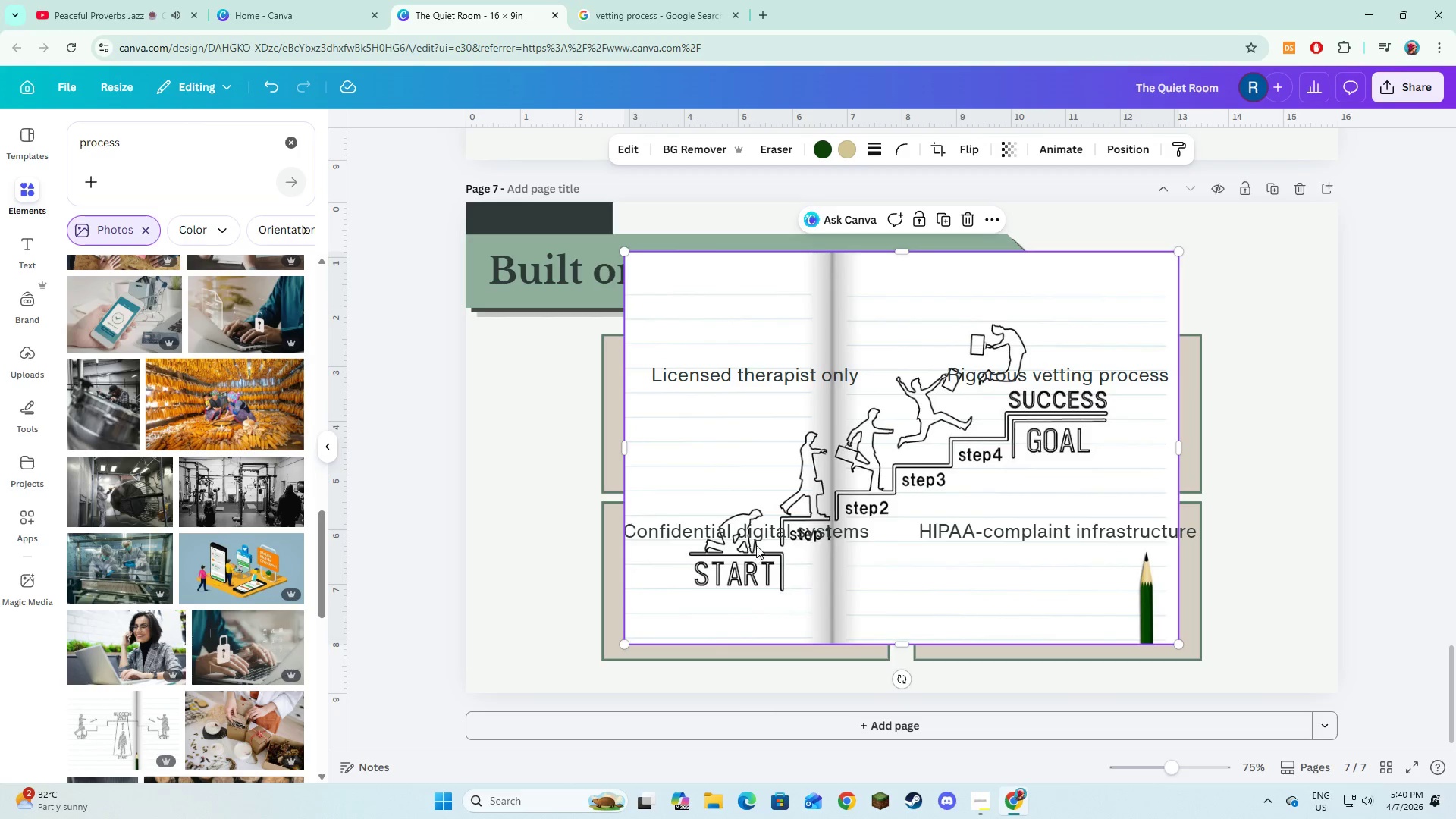 
left_click_drag(start_coordinate=[814, 481], to_coordinate=[1043, 450])
 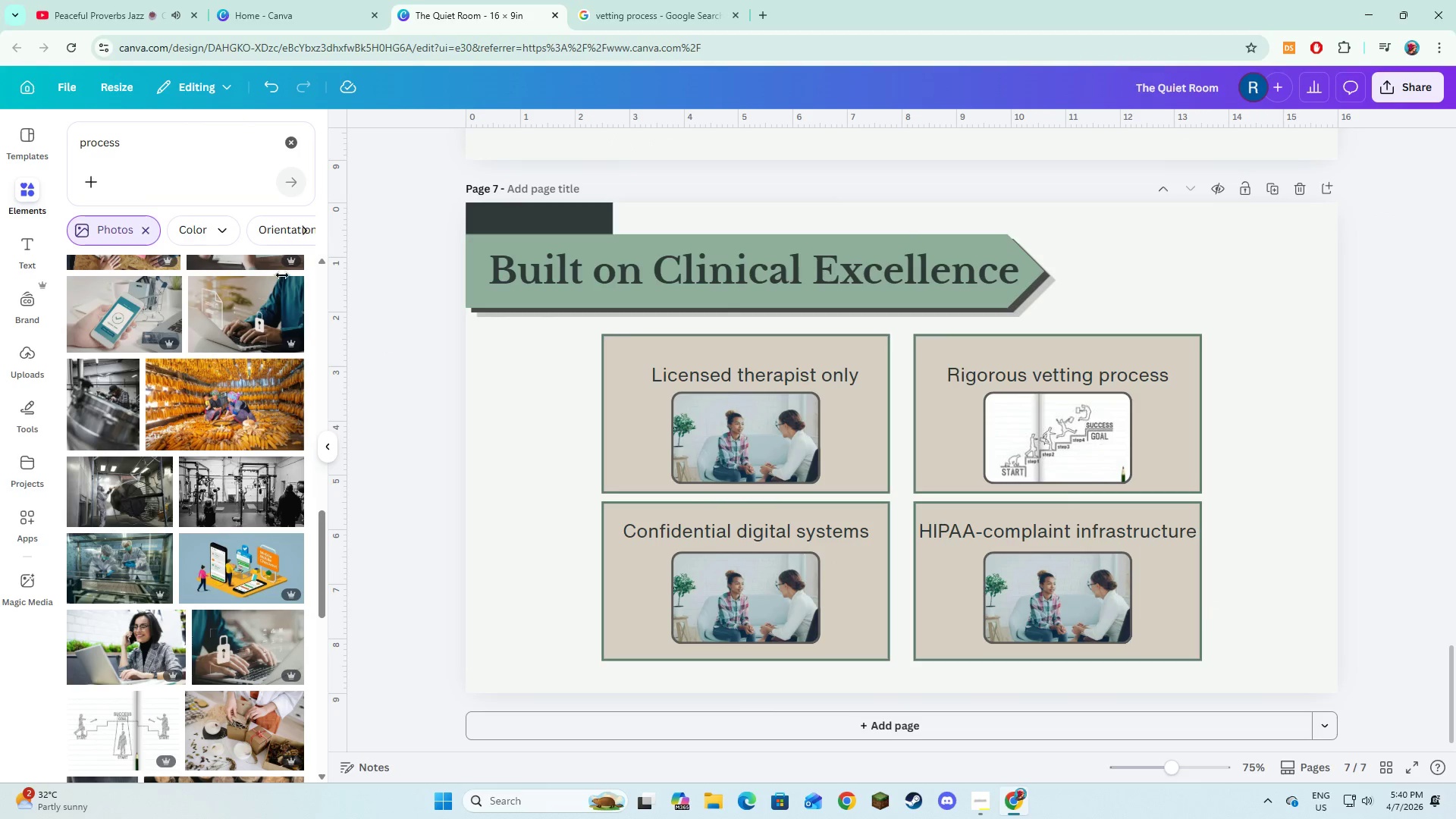 
double_click([213, 143])
 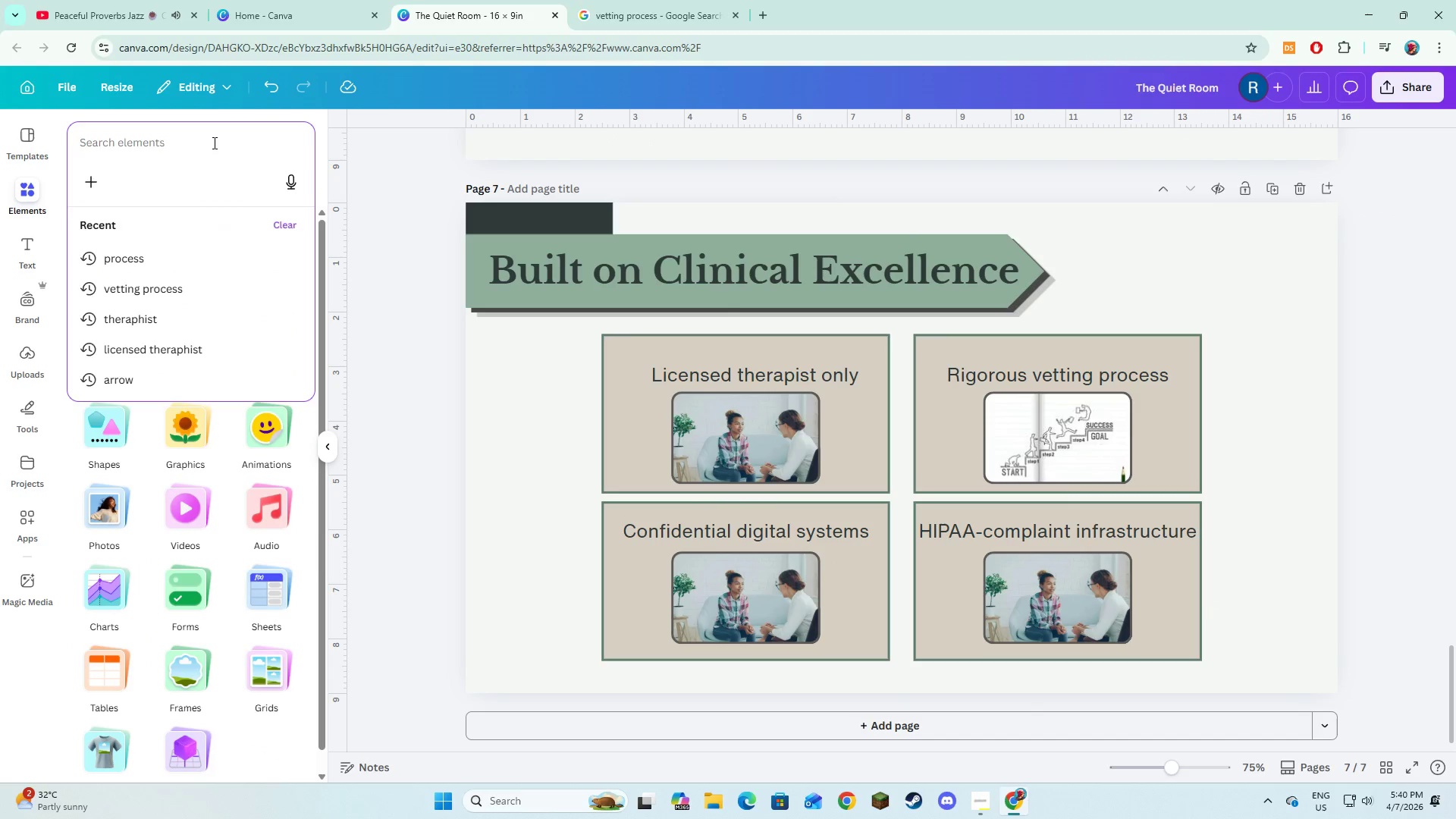 
type(confidential)
 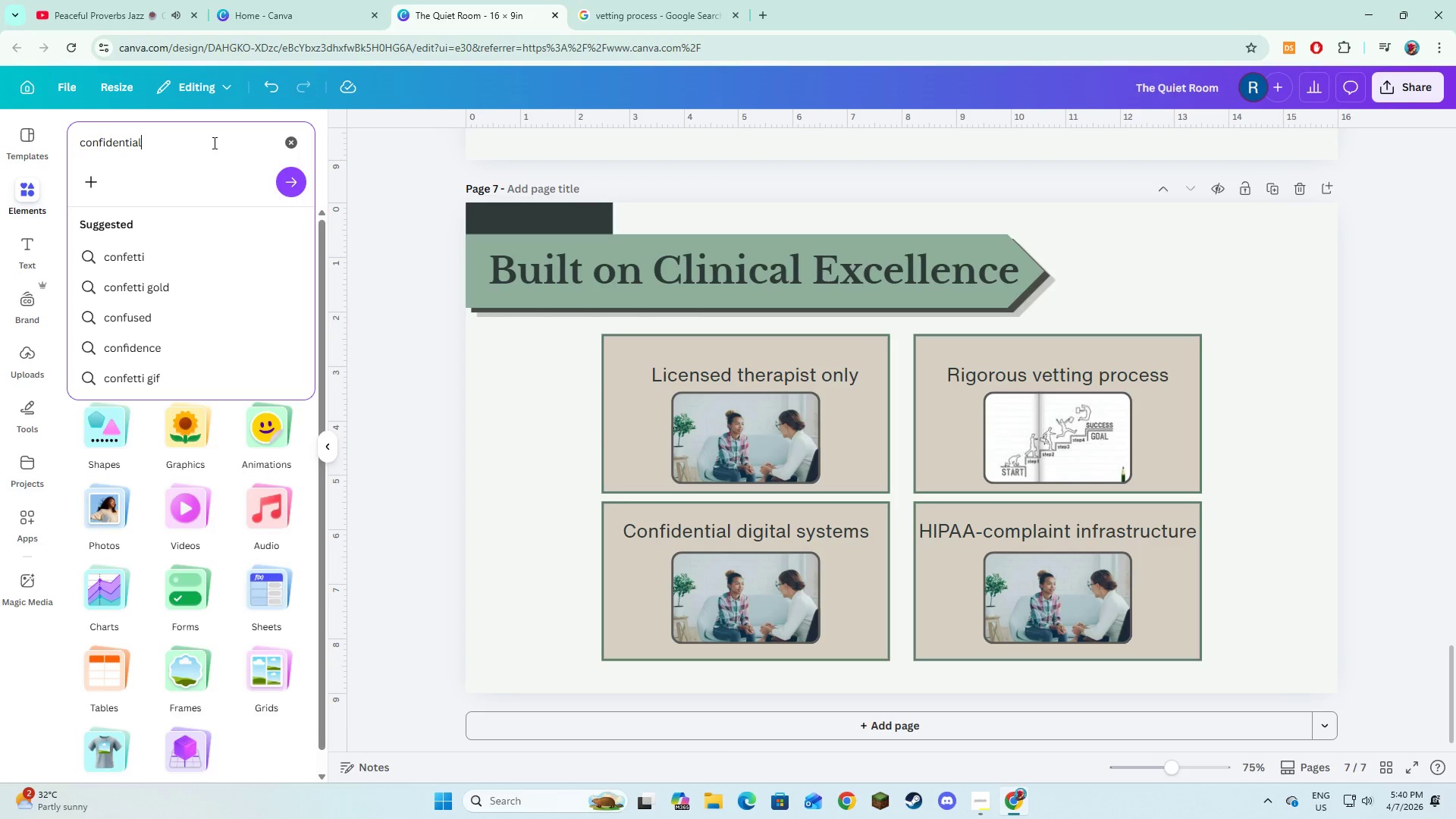 
key(Enter)
 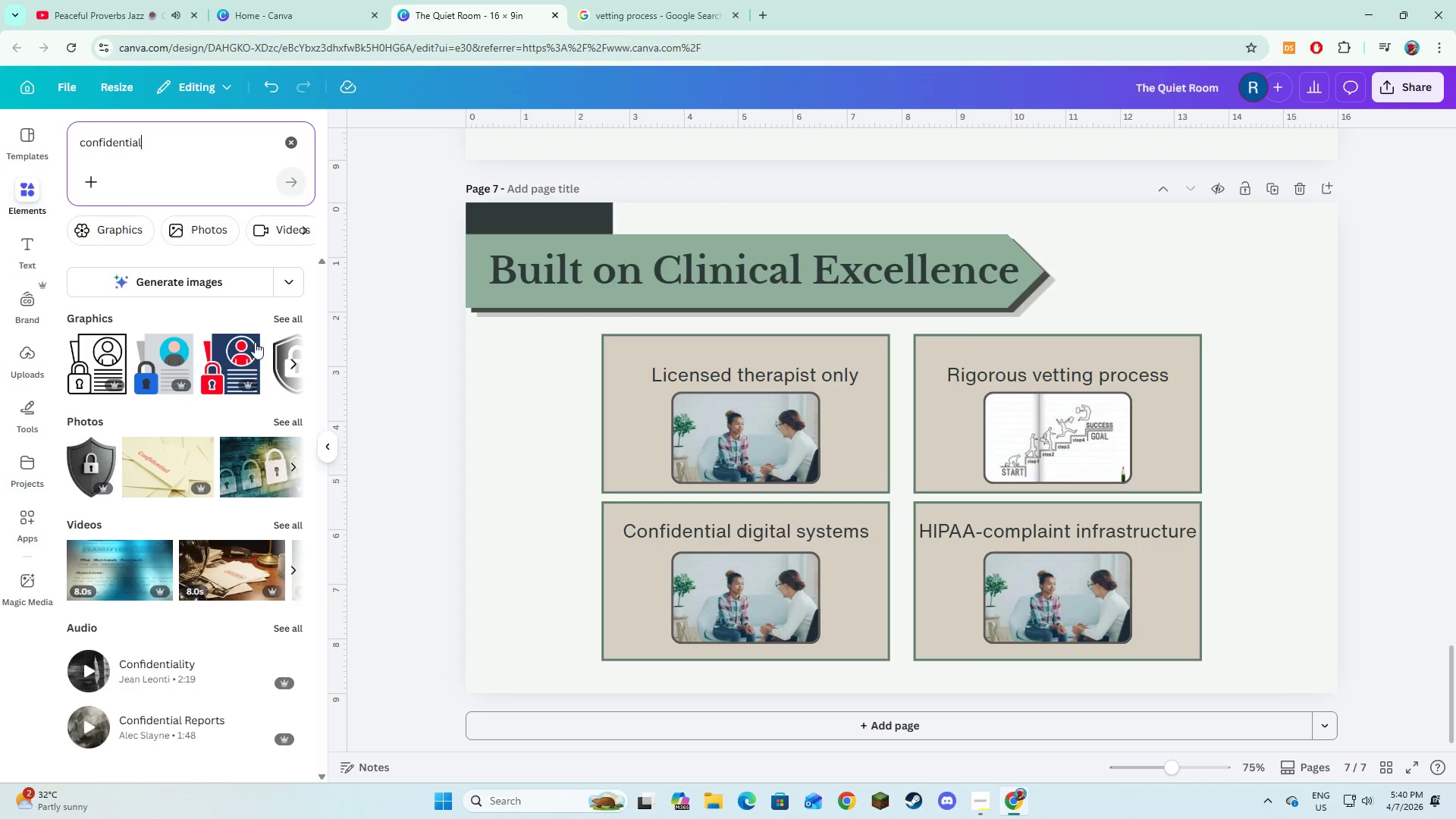 
left_click([280, 428])
 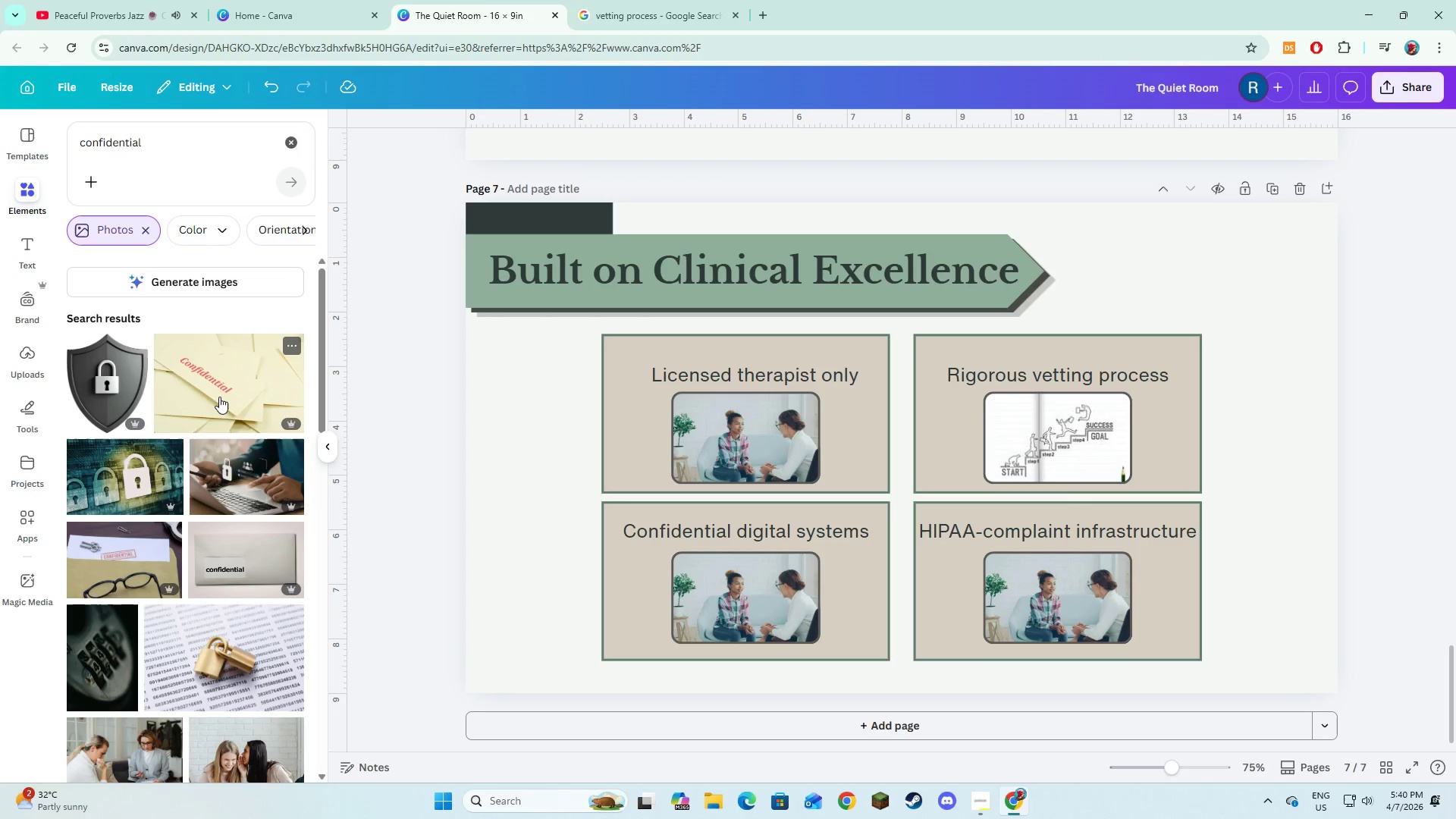 
left_click([130, 568])
 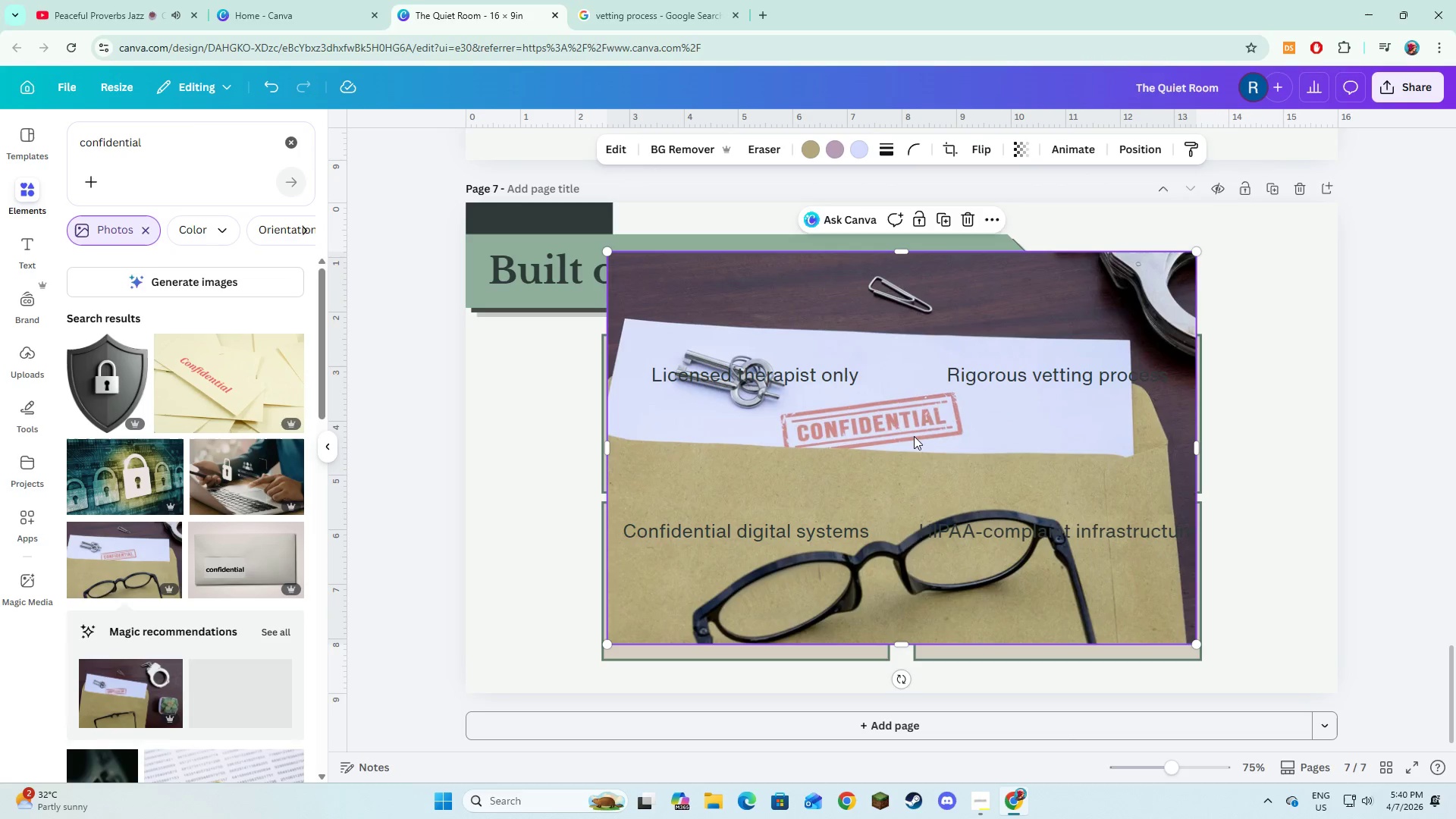 
left_click_drag(start_coordinate=[915, 415], to_coordinate=[790, 590])
 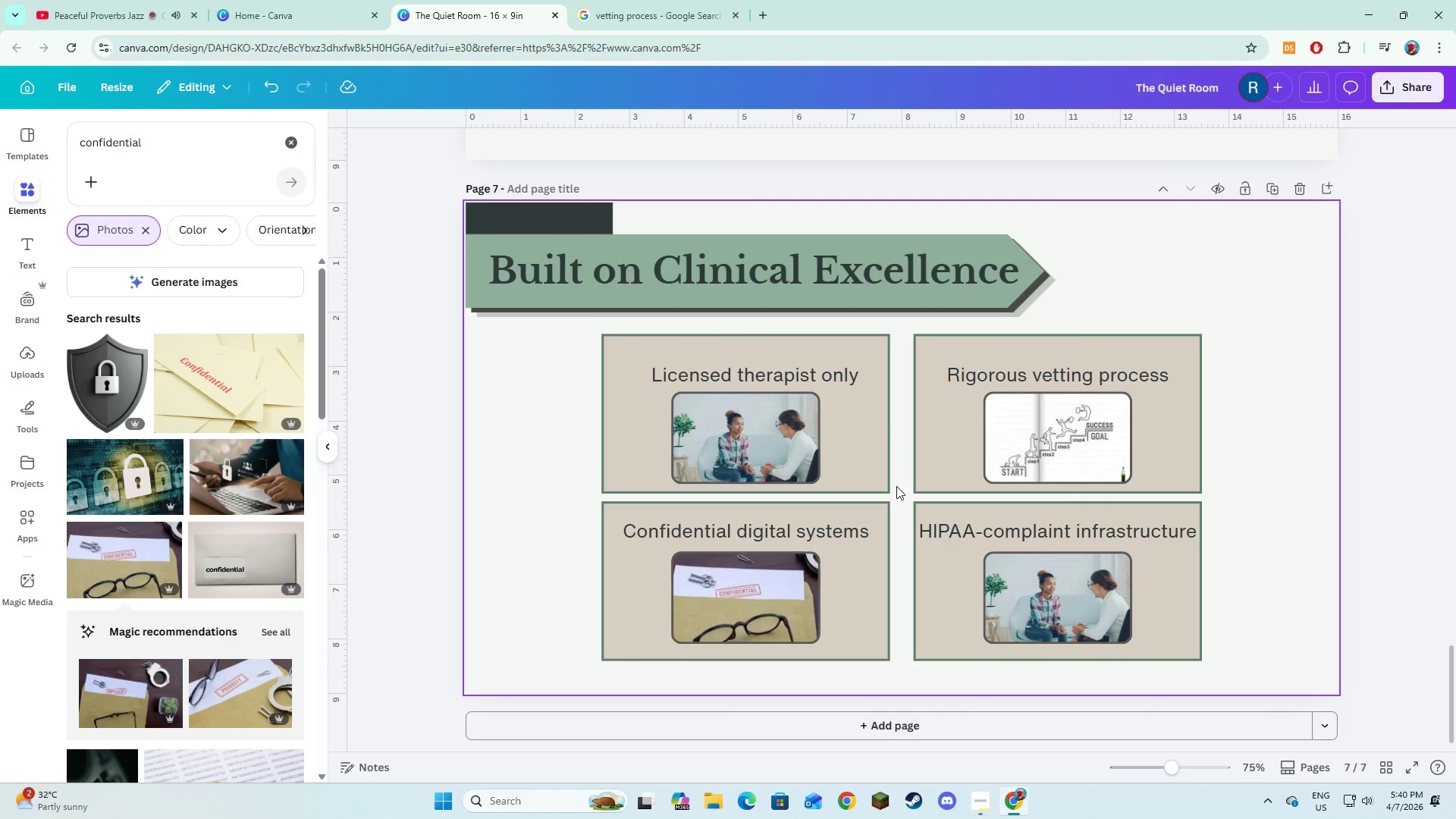 
left_click([301, 146])
 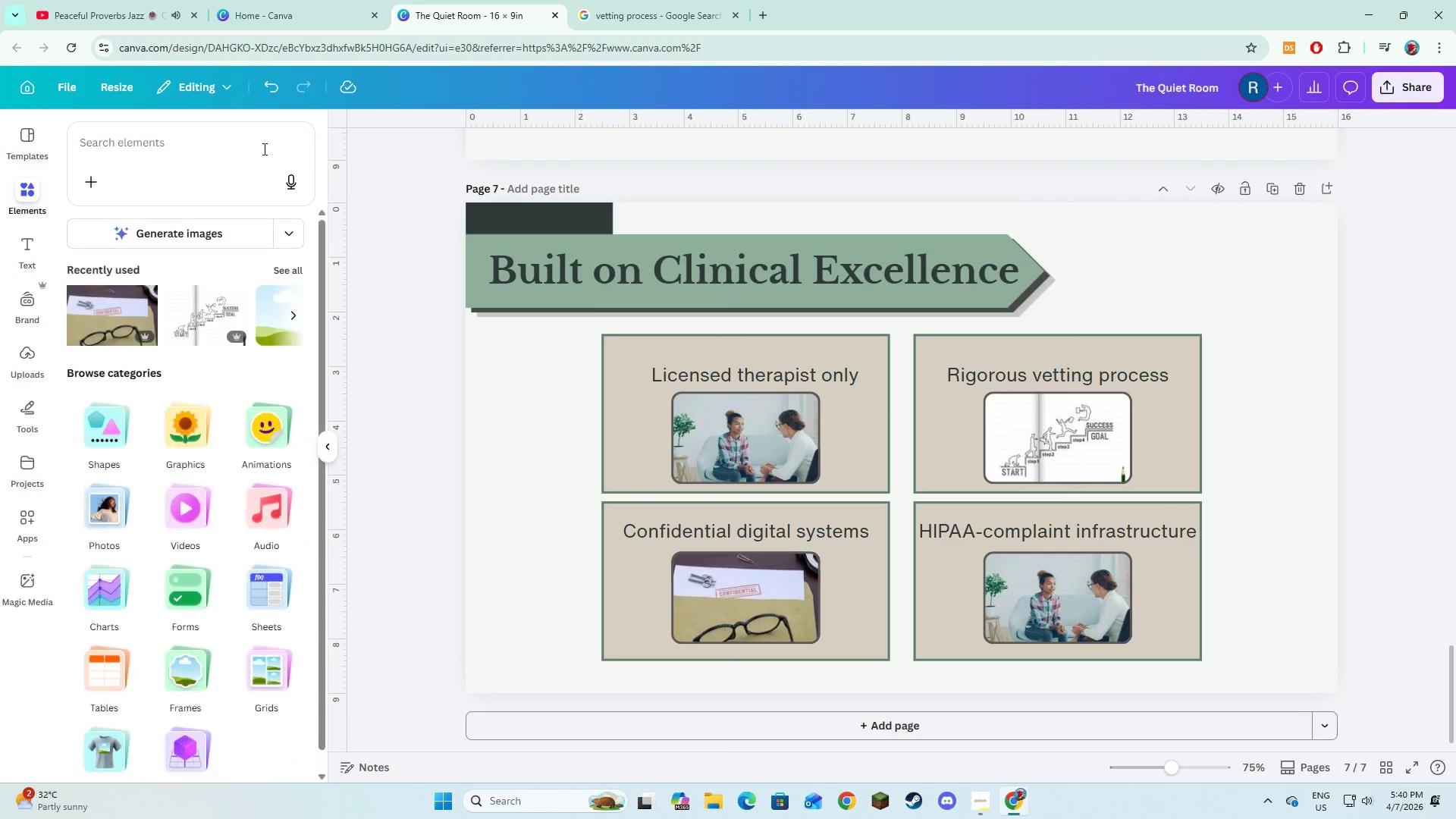 
left_click([262, 147])
 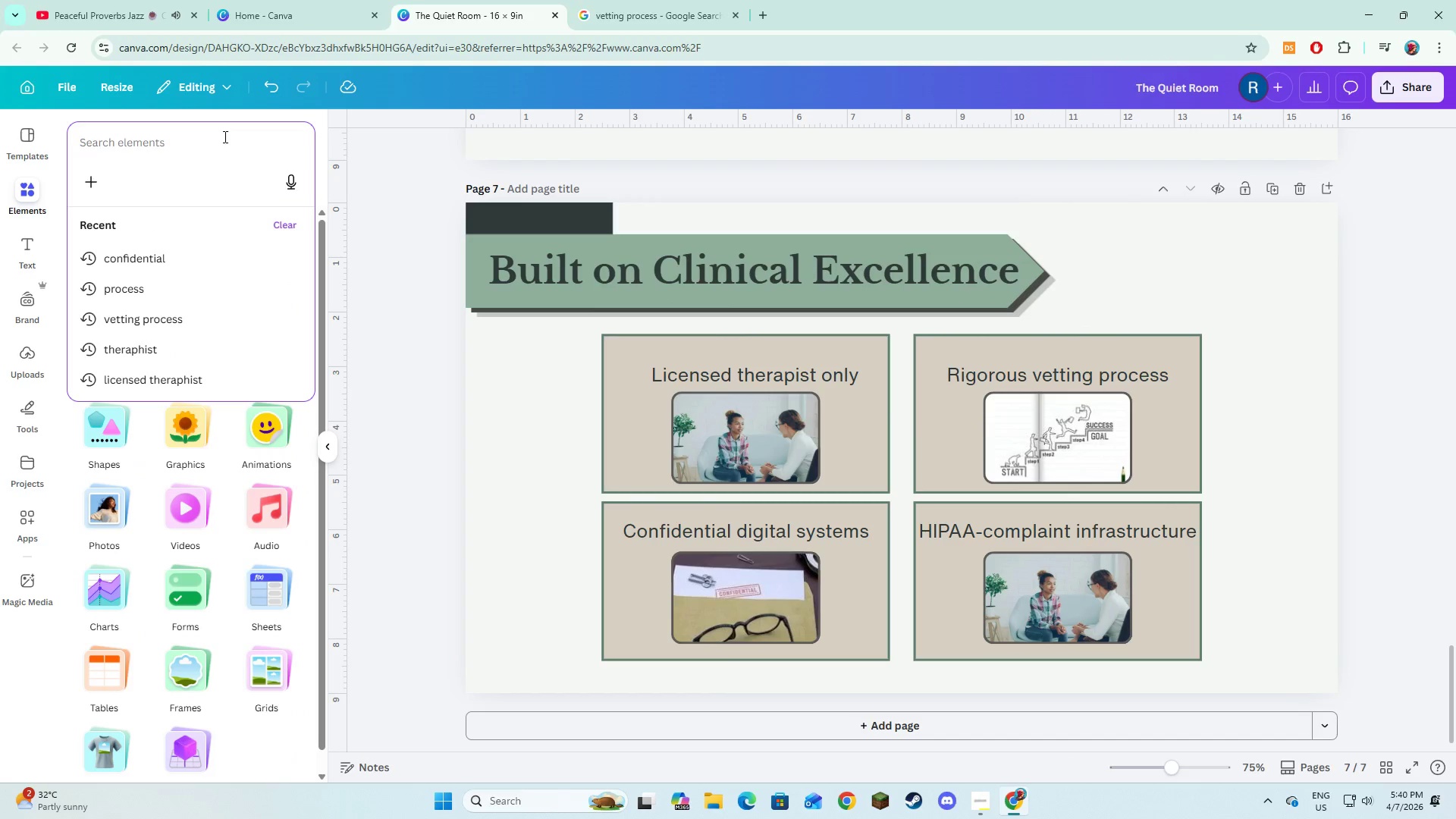 
type(comp)
key(Backspace)
key(Backspace)
key(Backspace)
key(Backspace)
key(Backspace)
type(ain infrastructure)
 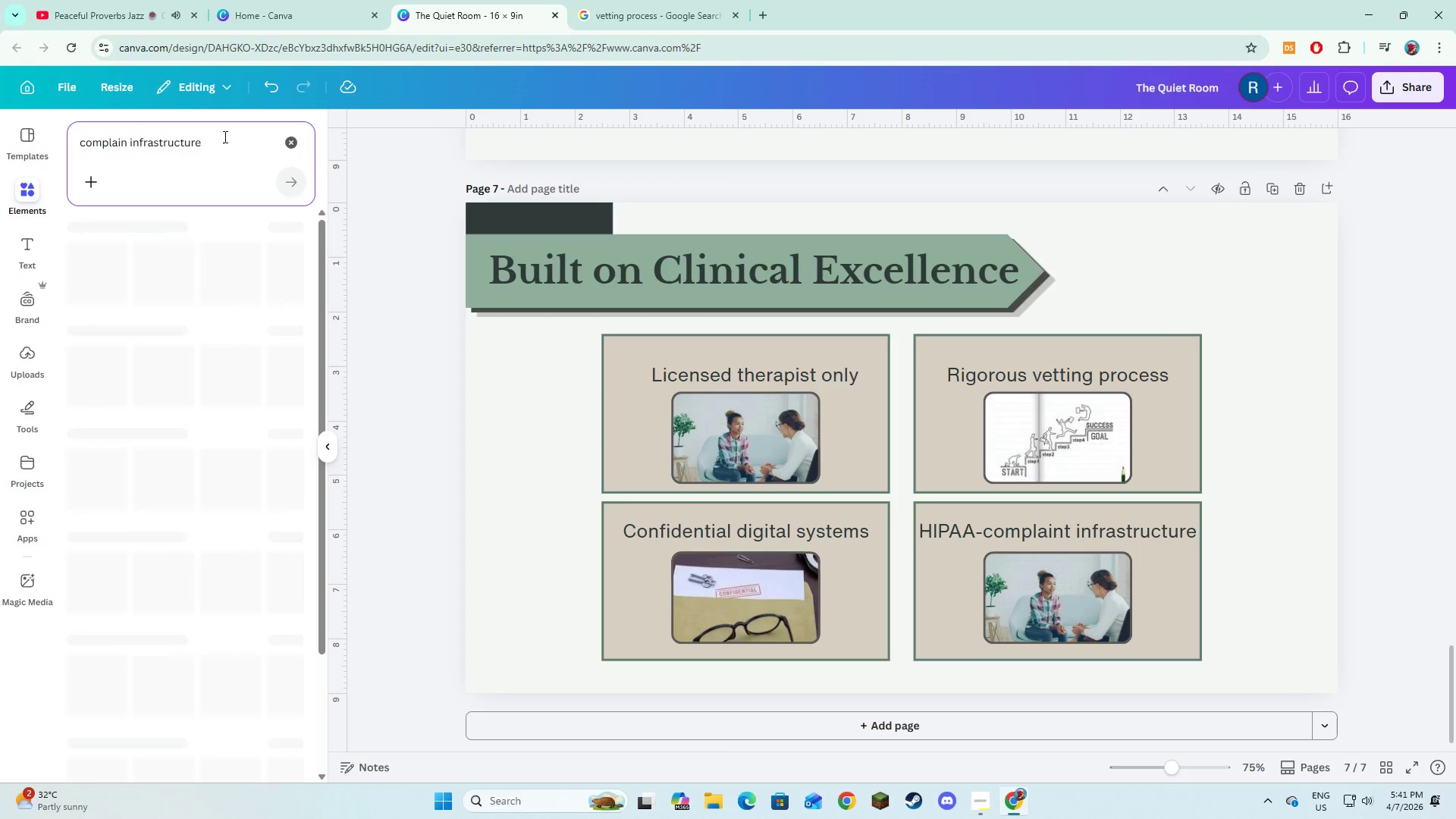 
key(Enter)
 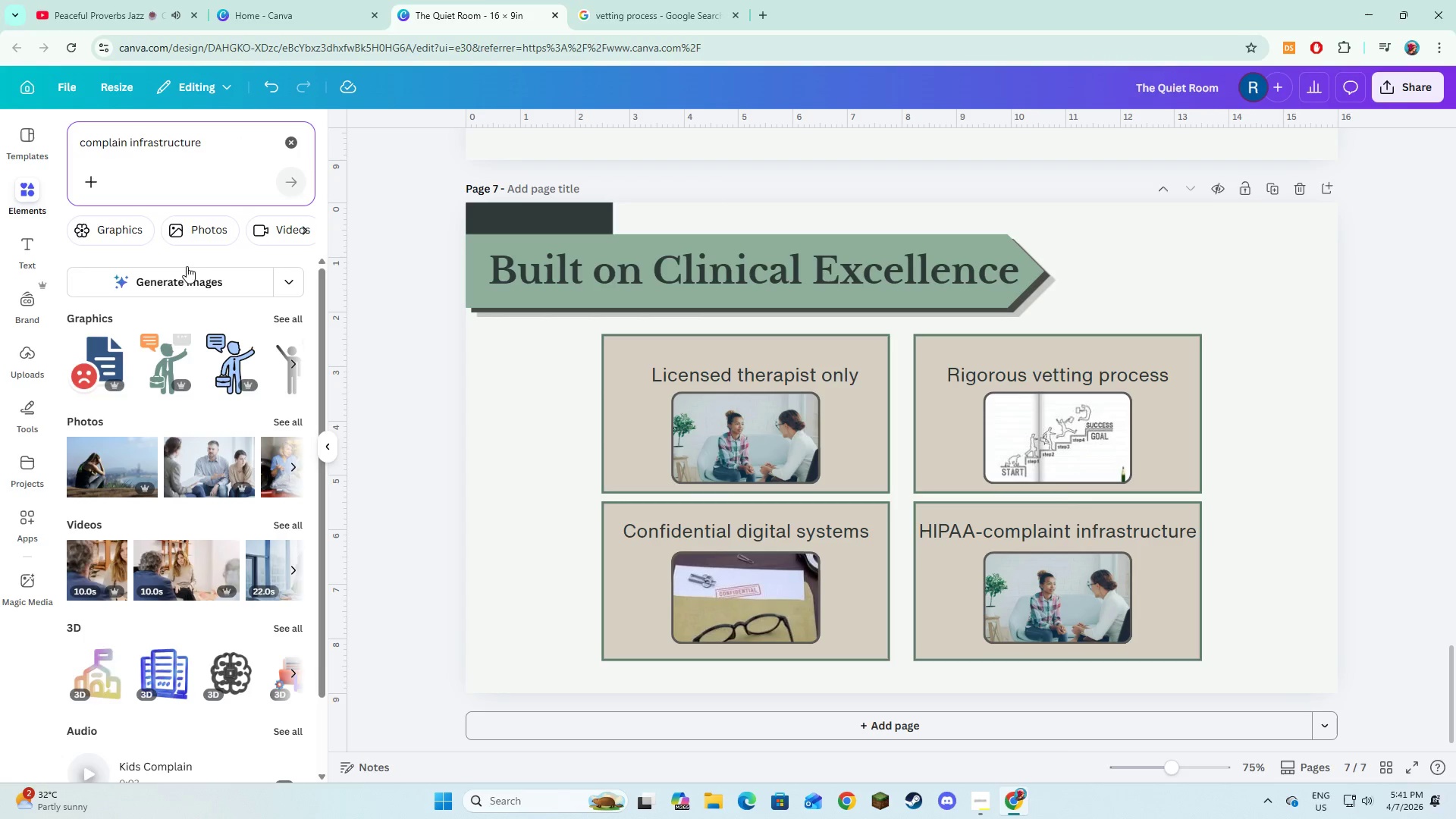 
left_click_drag(start_coordinate=[228, 165], to_coordinate=[30, 165])
 